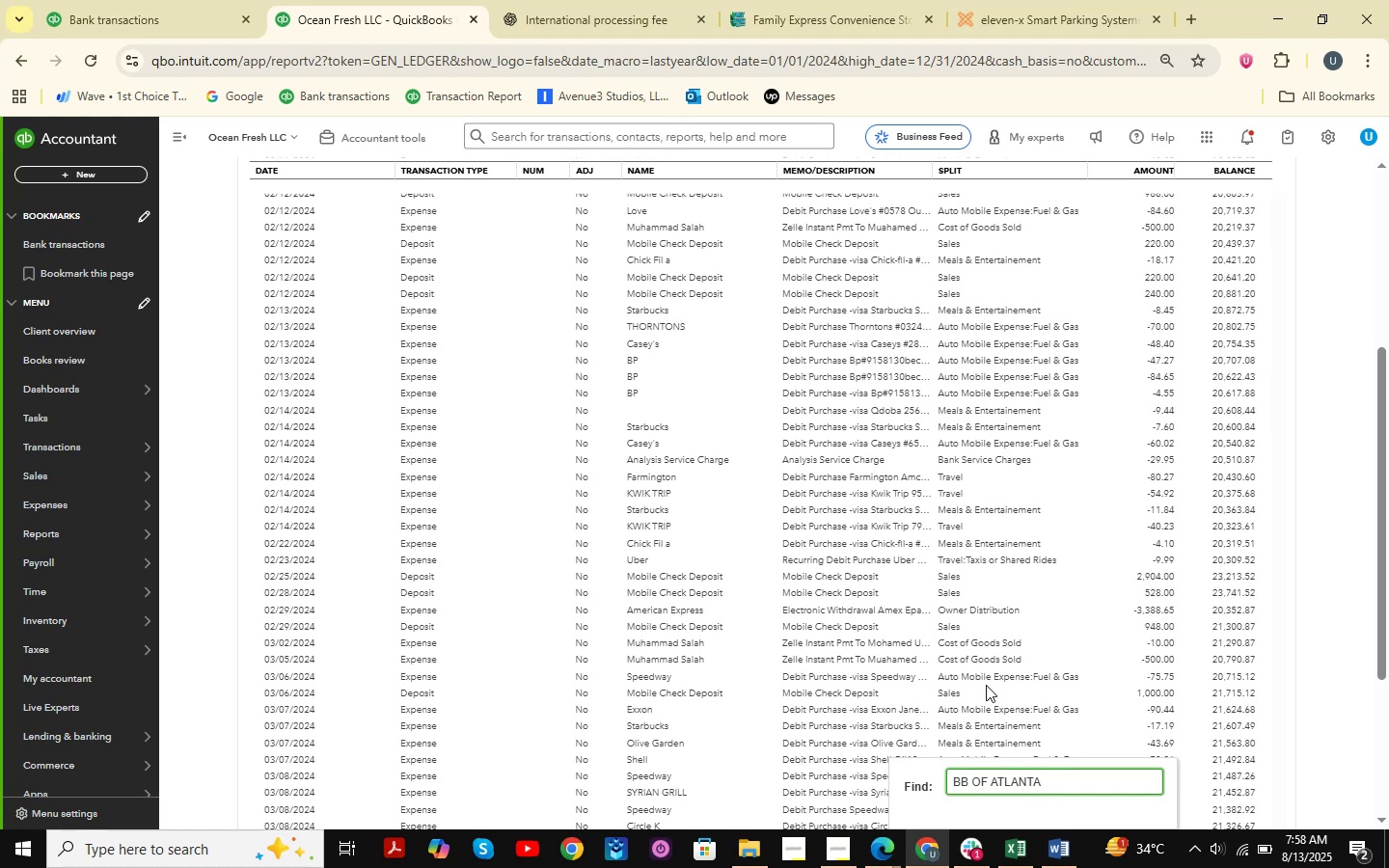 
key(Backspace)
 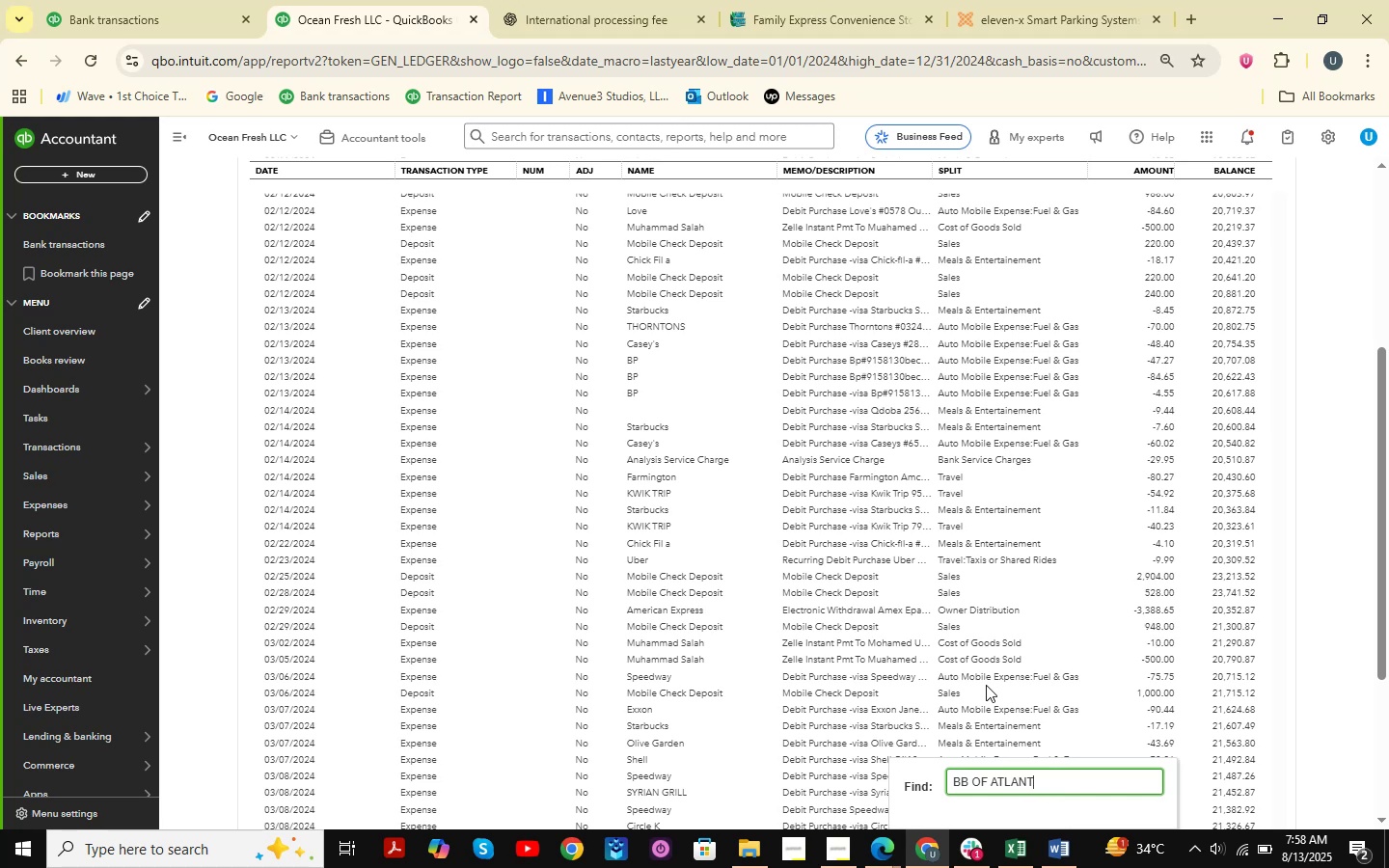 
key(Backspace)
 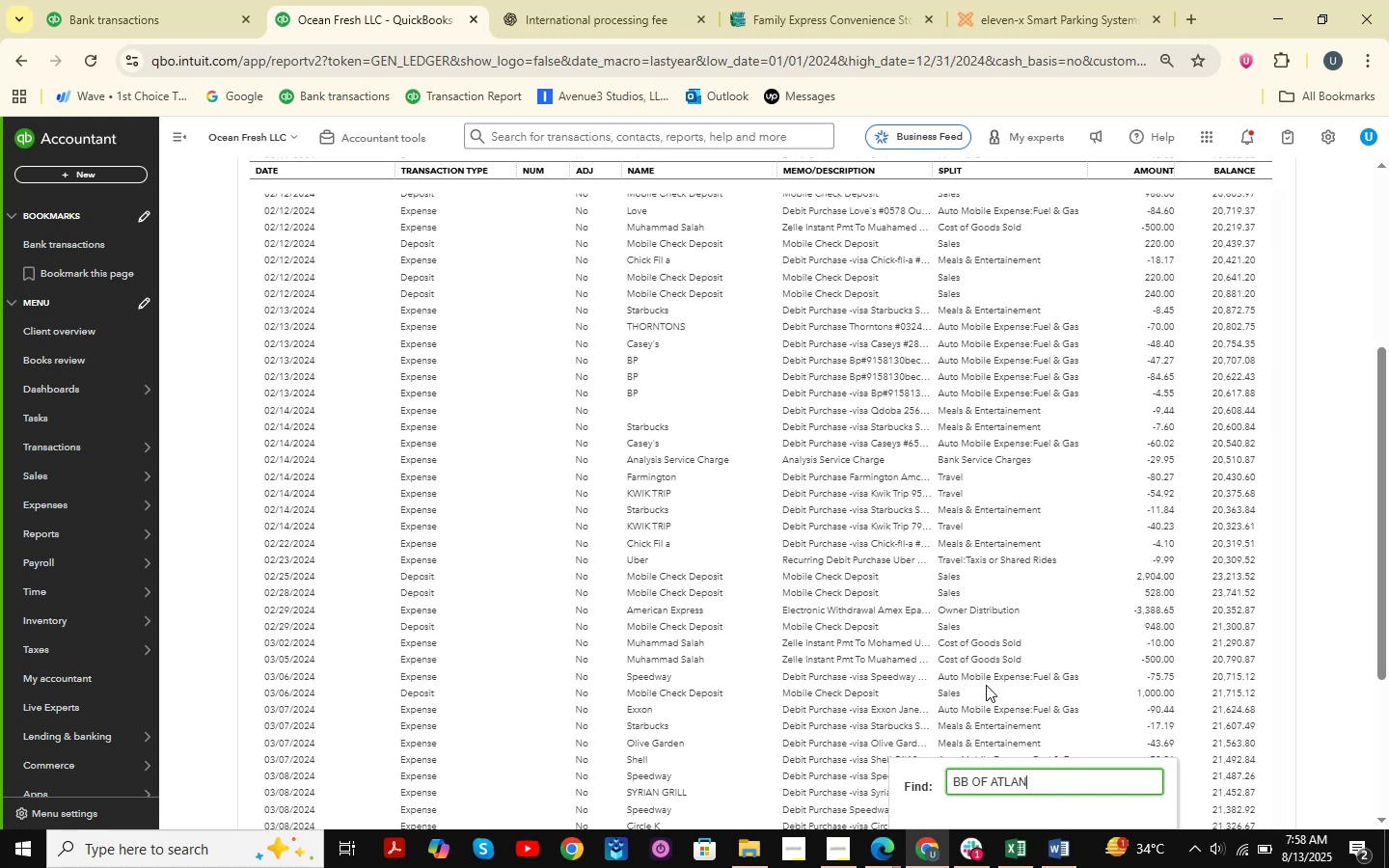 
key(Backspace)
 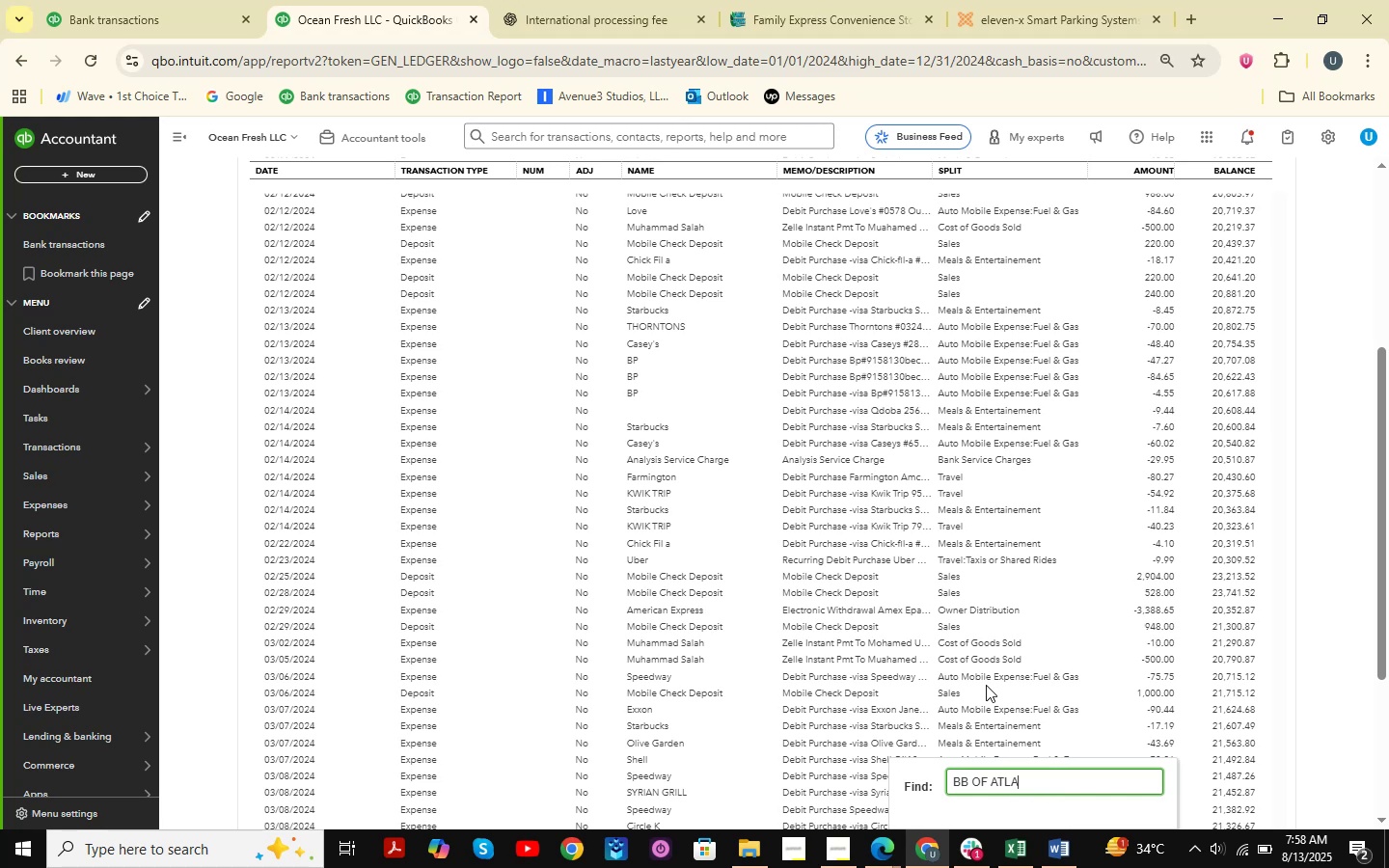 
key(Backspace)
 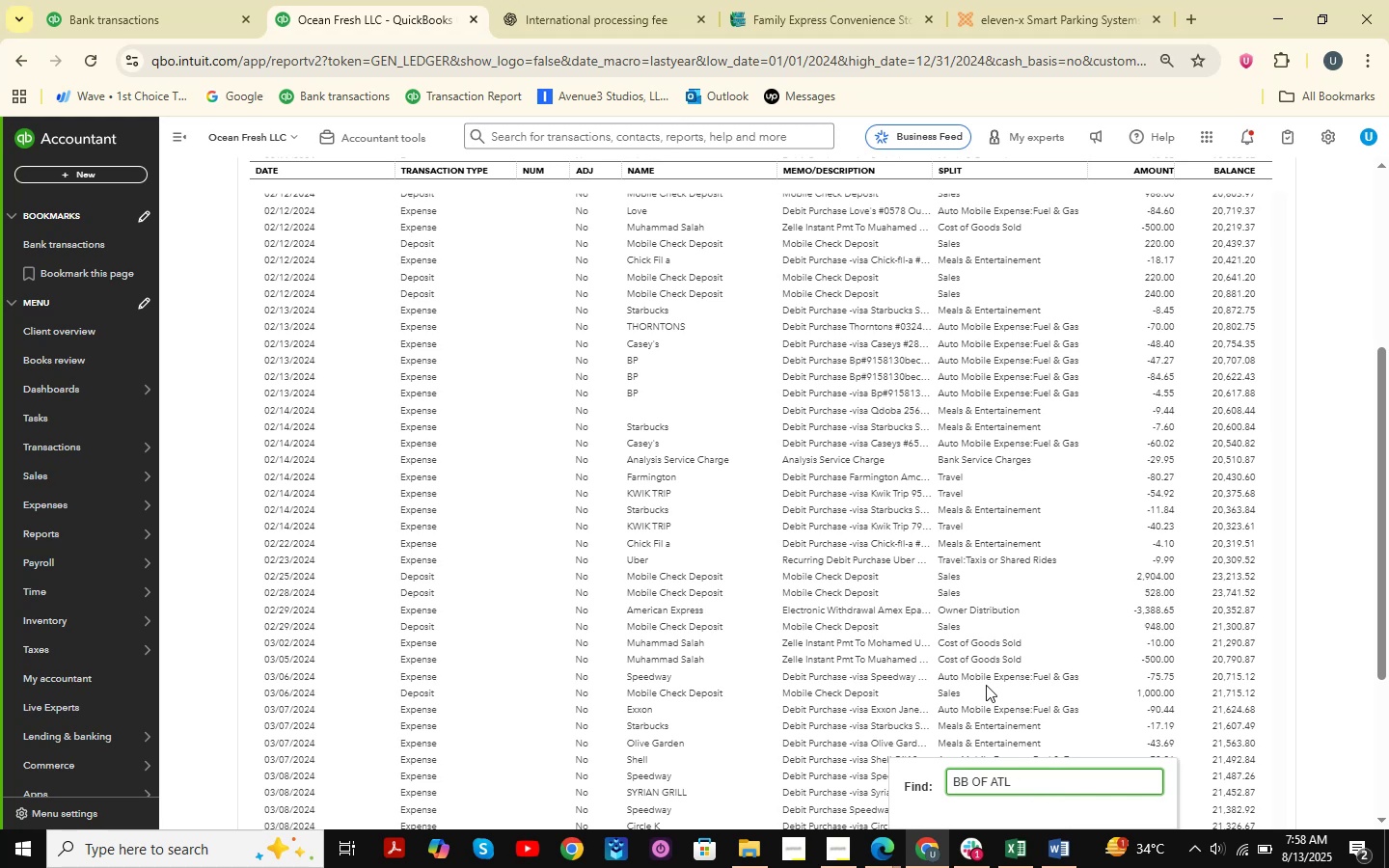 
key(Backspace)
 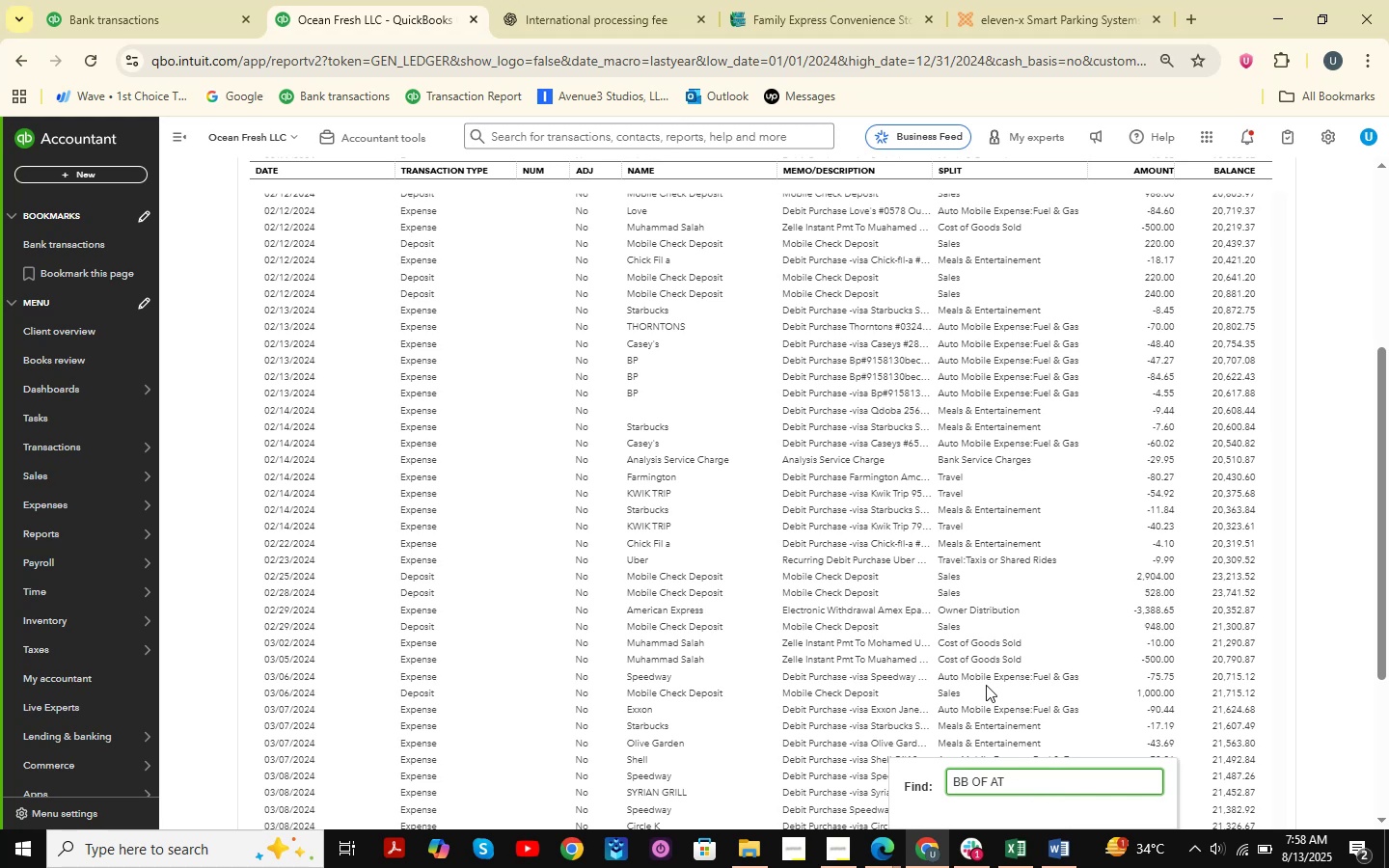 
key(Backspace)
 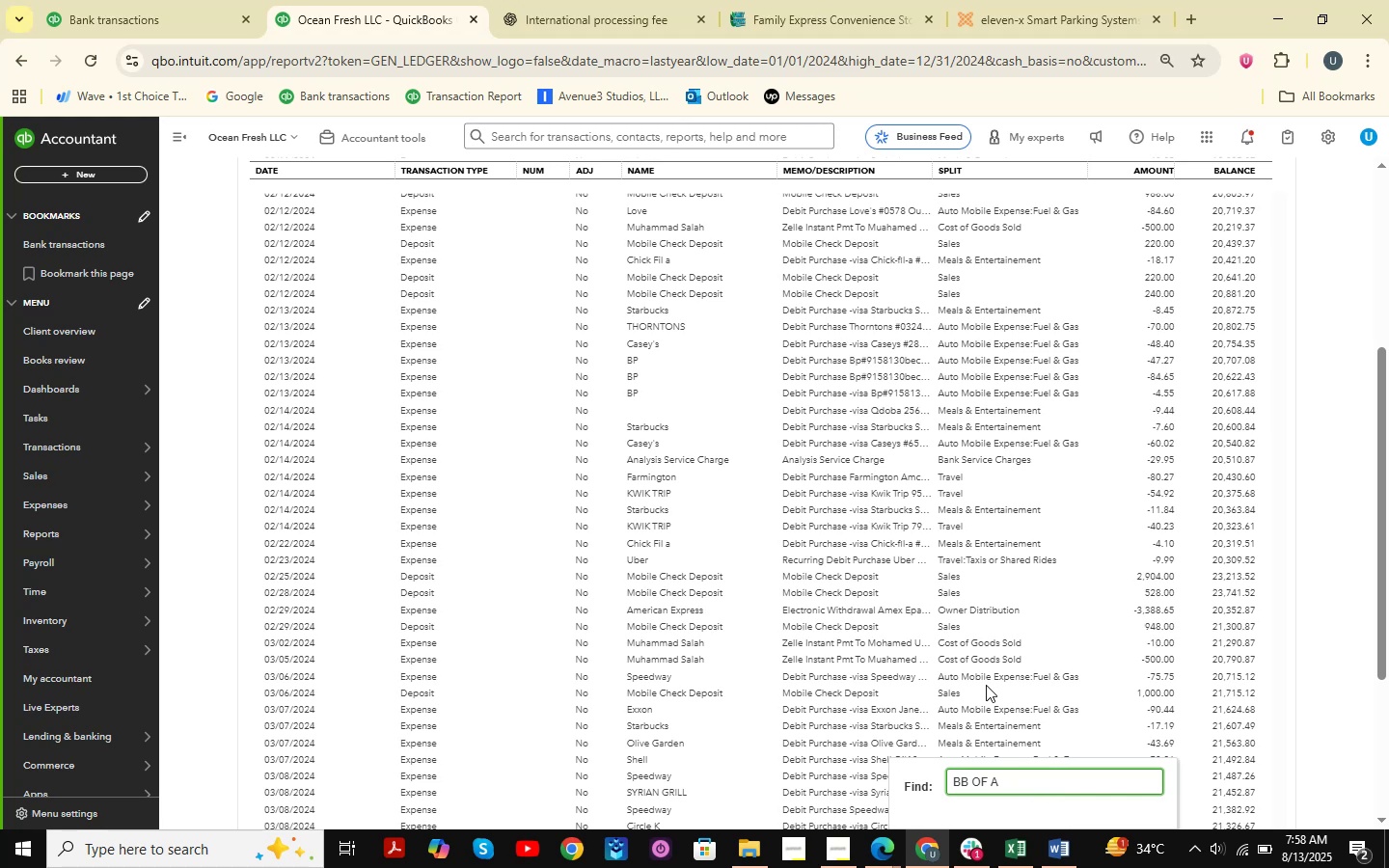 
key(Backspace)
 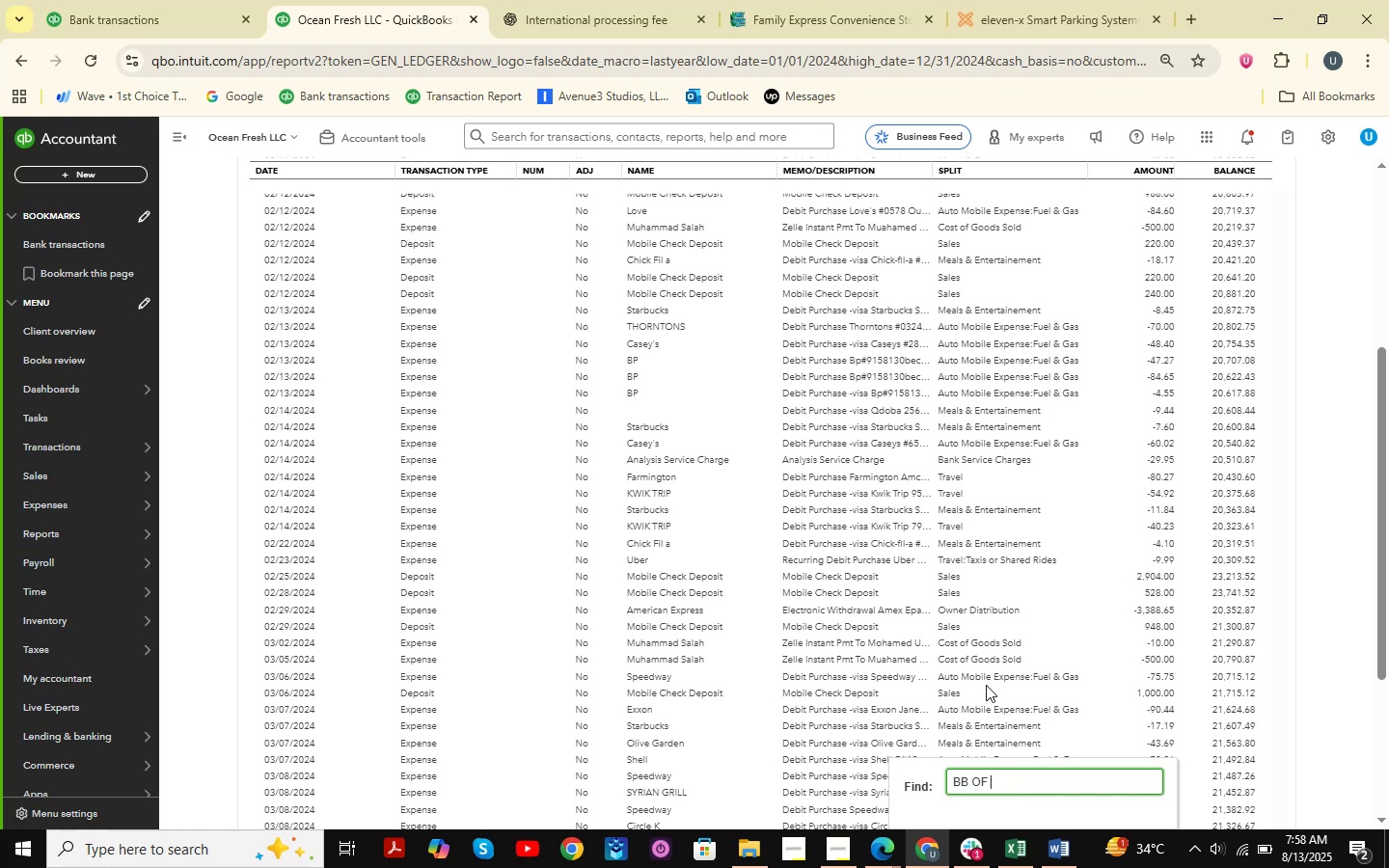 
key(Backspace)
 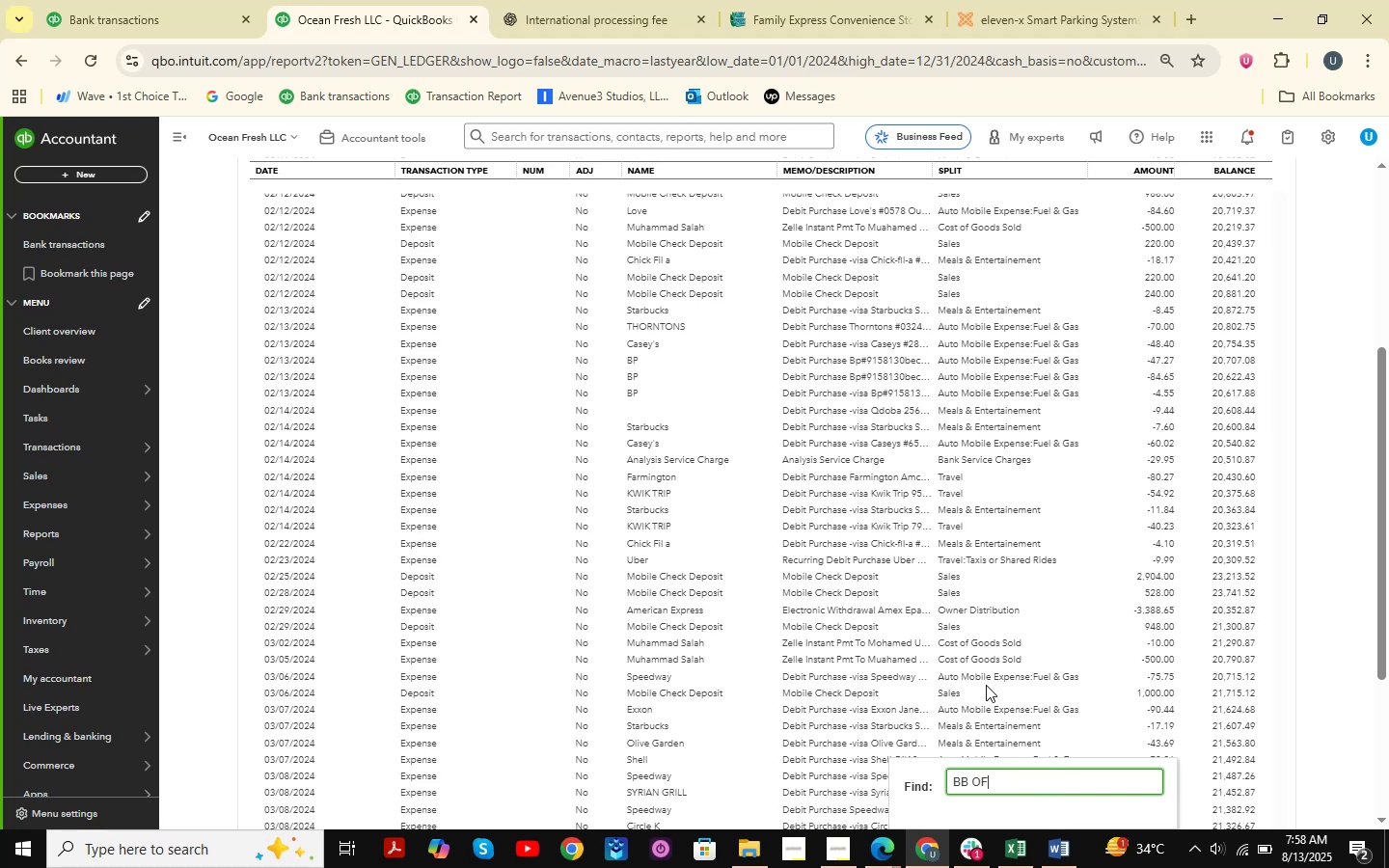 
key(Backspace)
 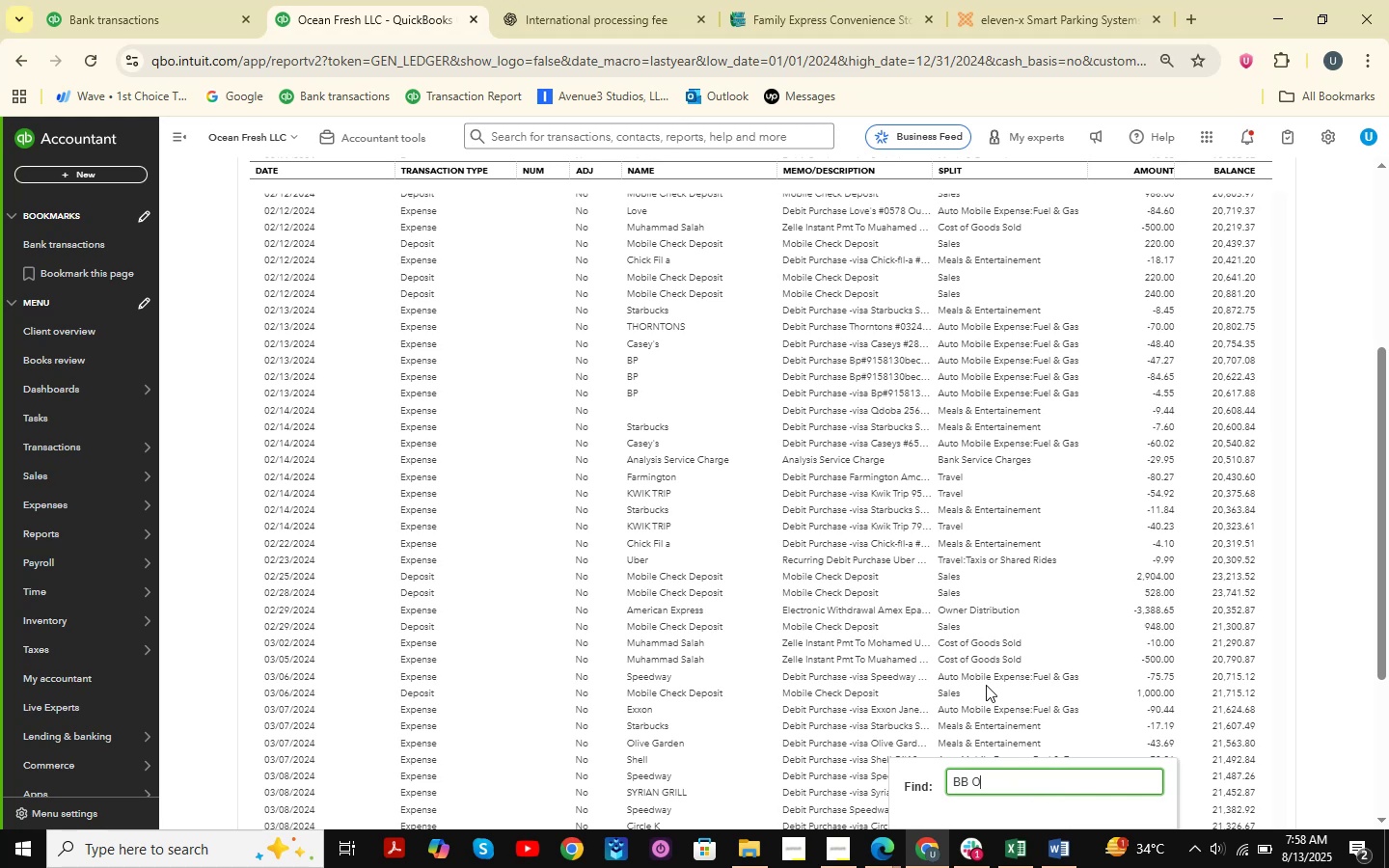 
key(Backspace)
 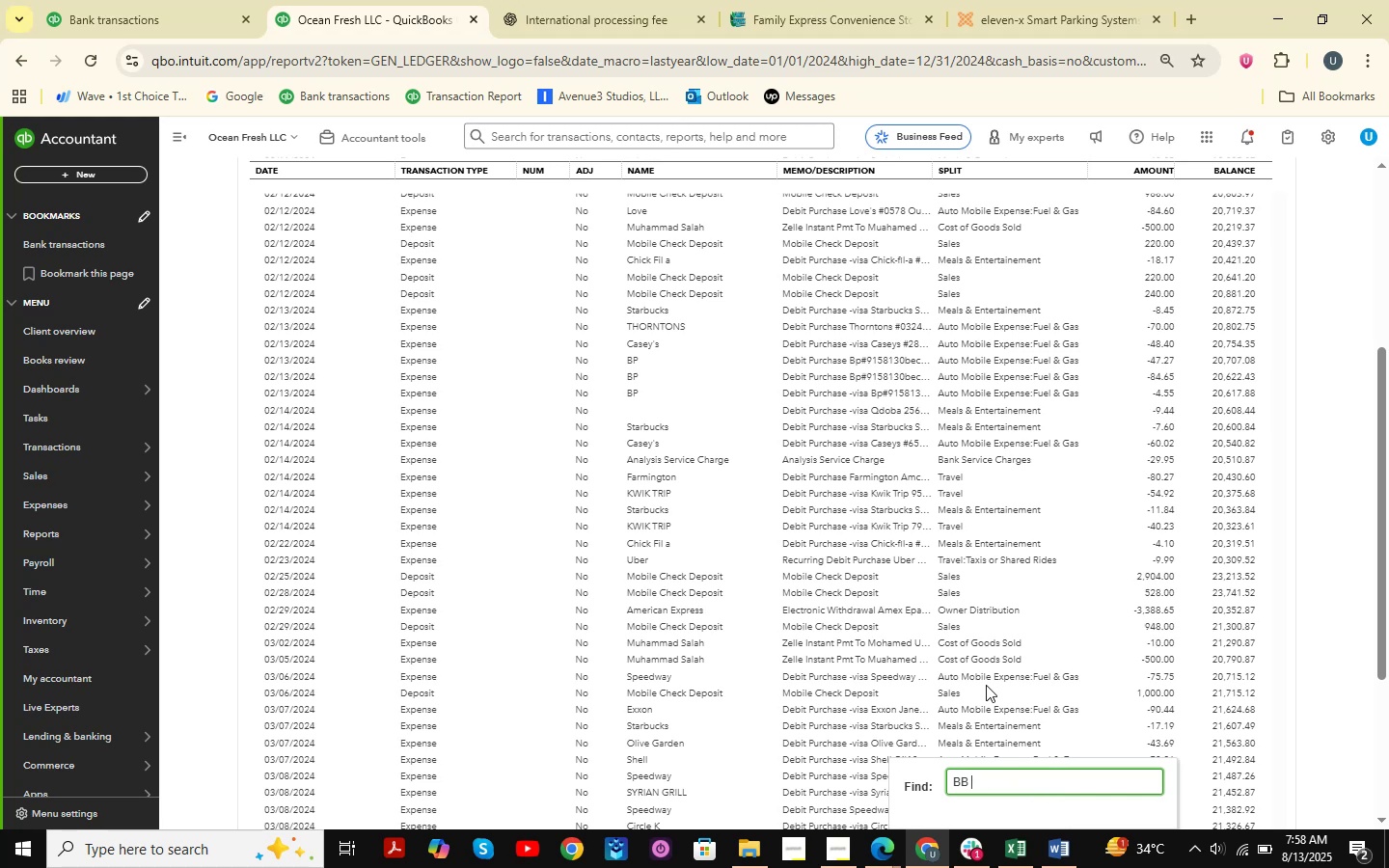 
key(Backspace)
 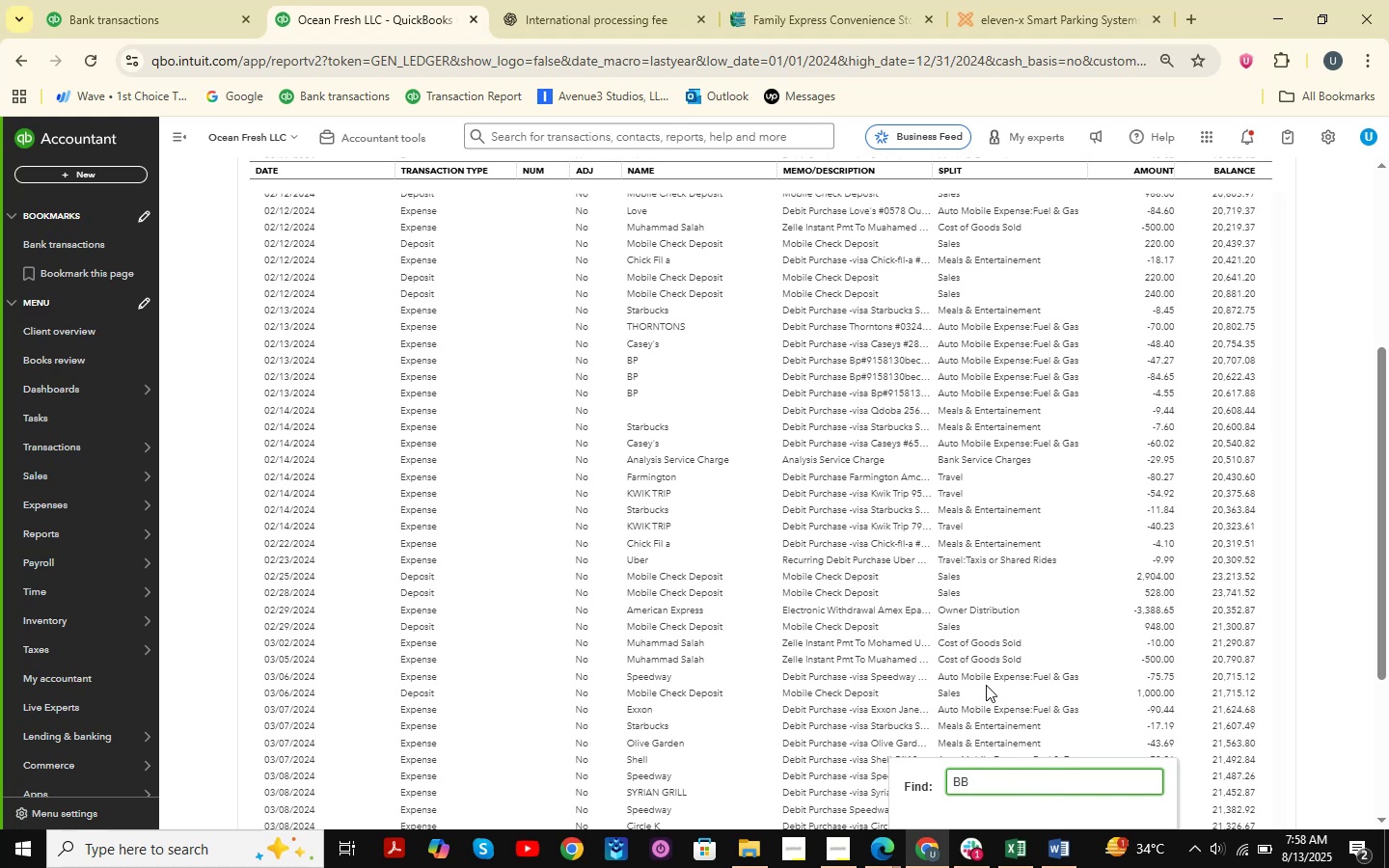 
key(NumpadEnter)
 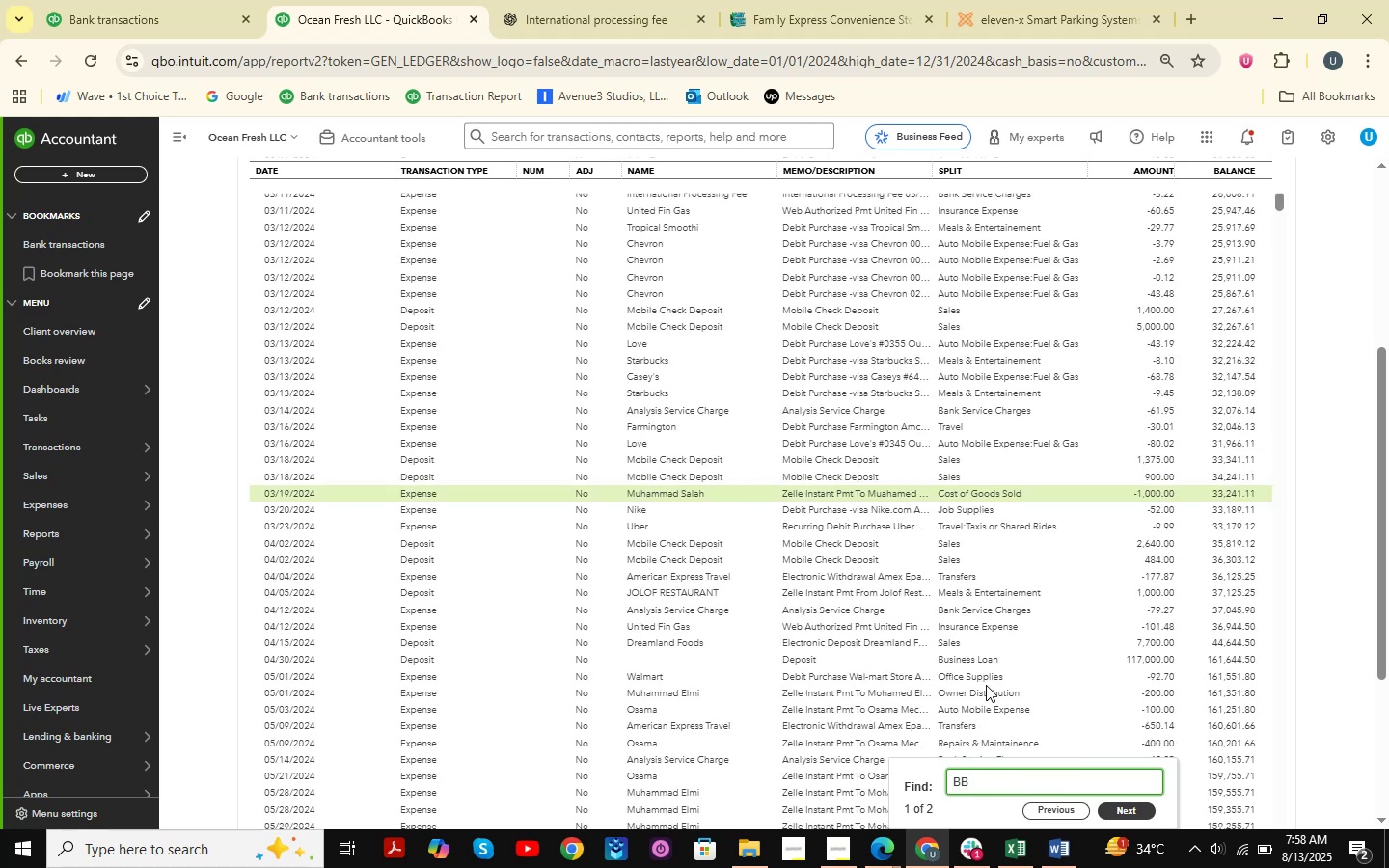 
key(NumpadEnter)
 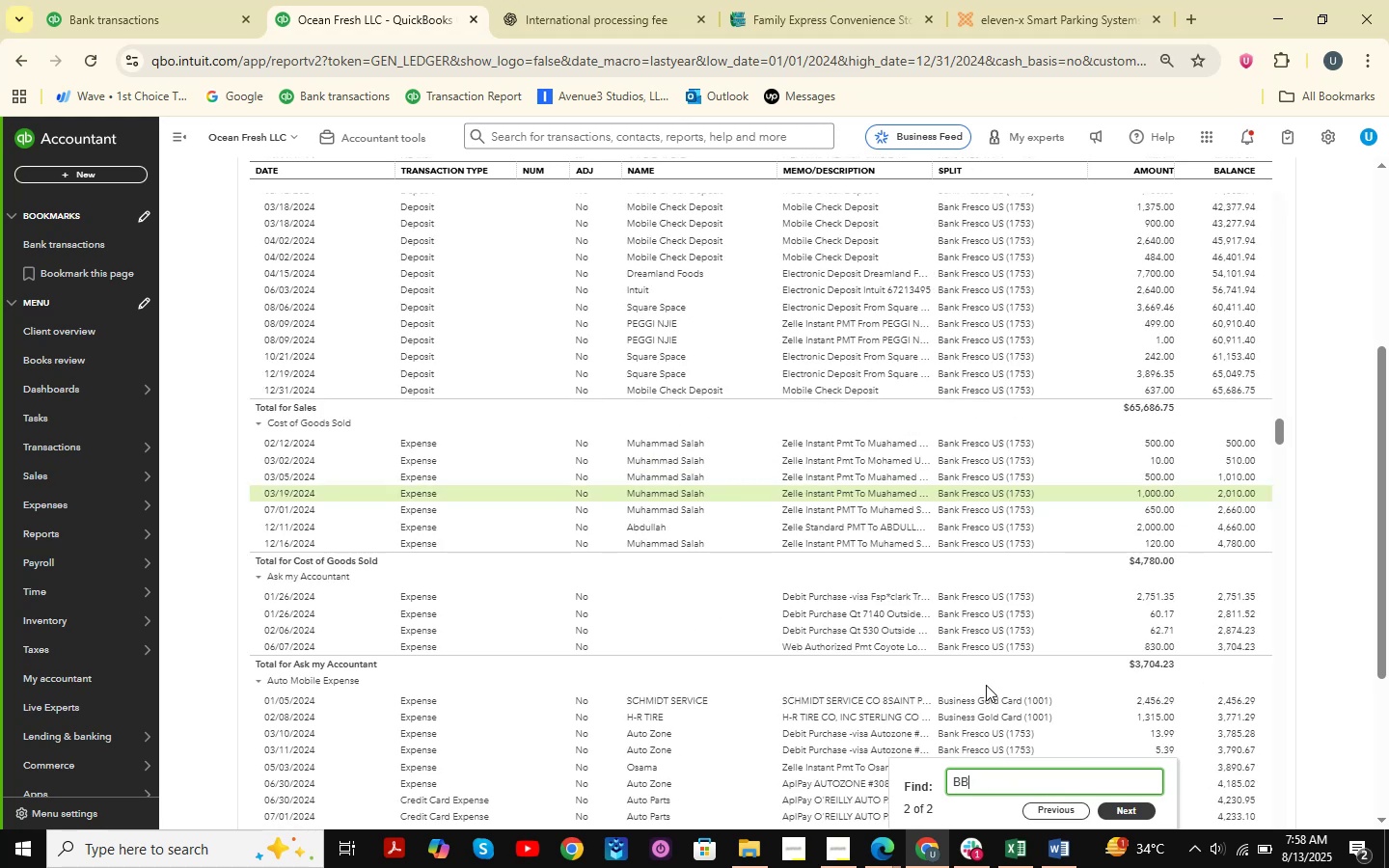 
key(NumpadEnter)
 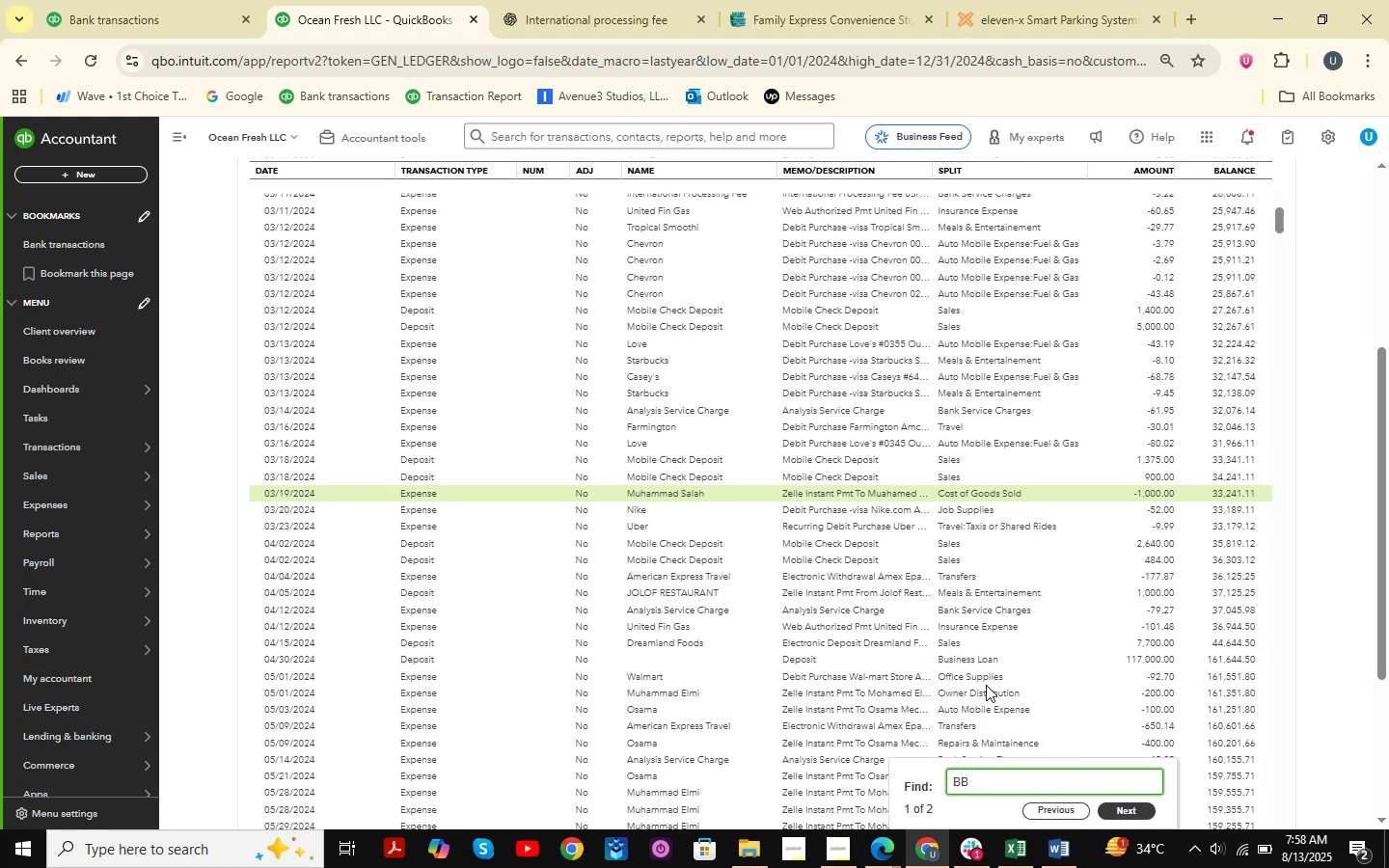 
key(NumpadEnter)
 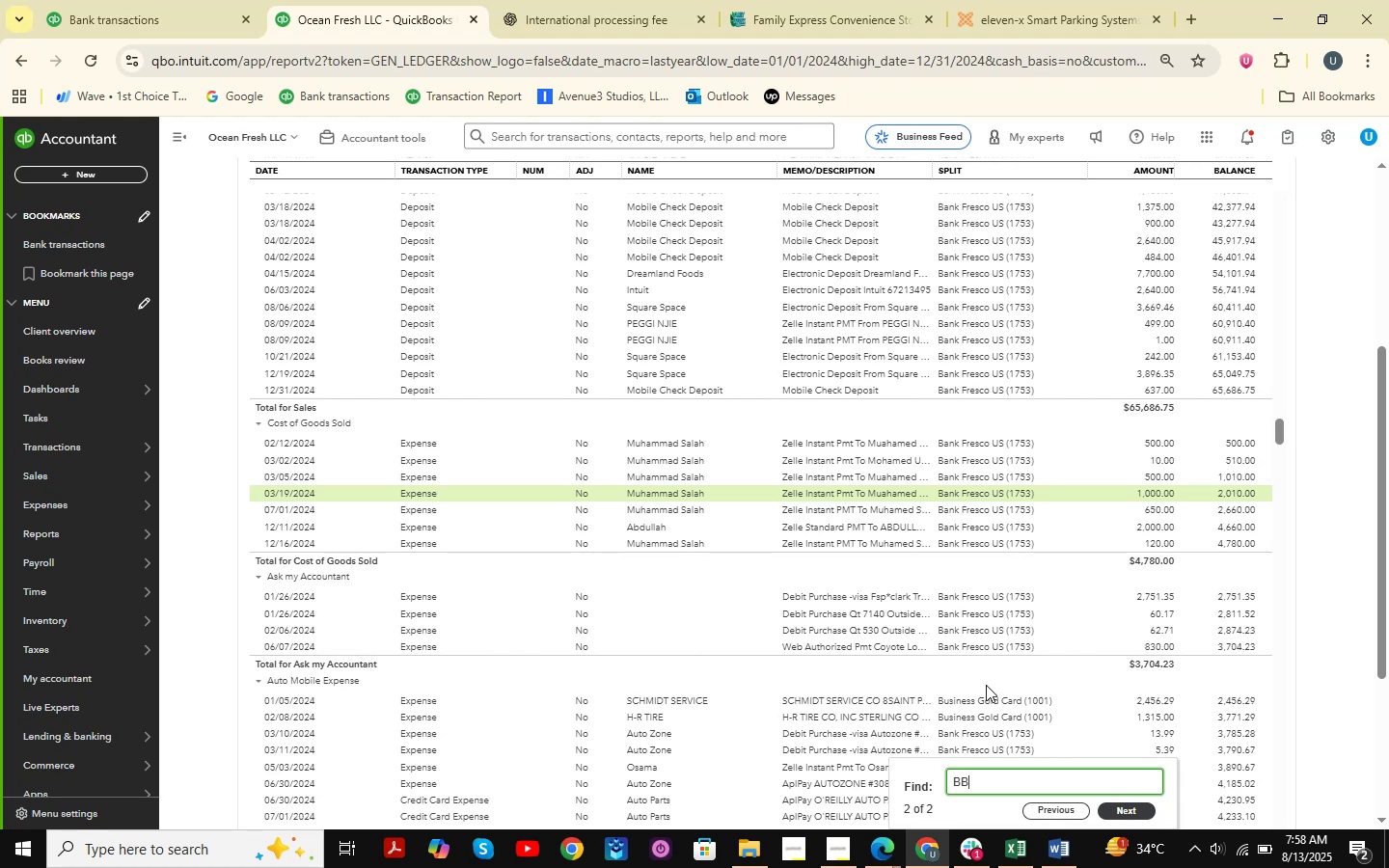 
key(NumpadEnter)
 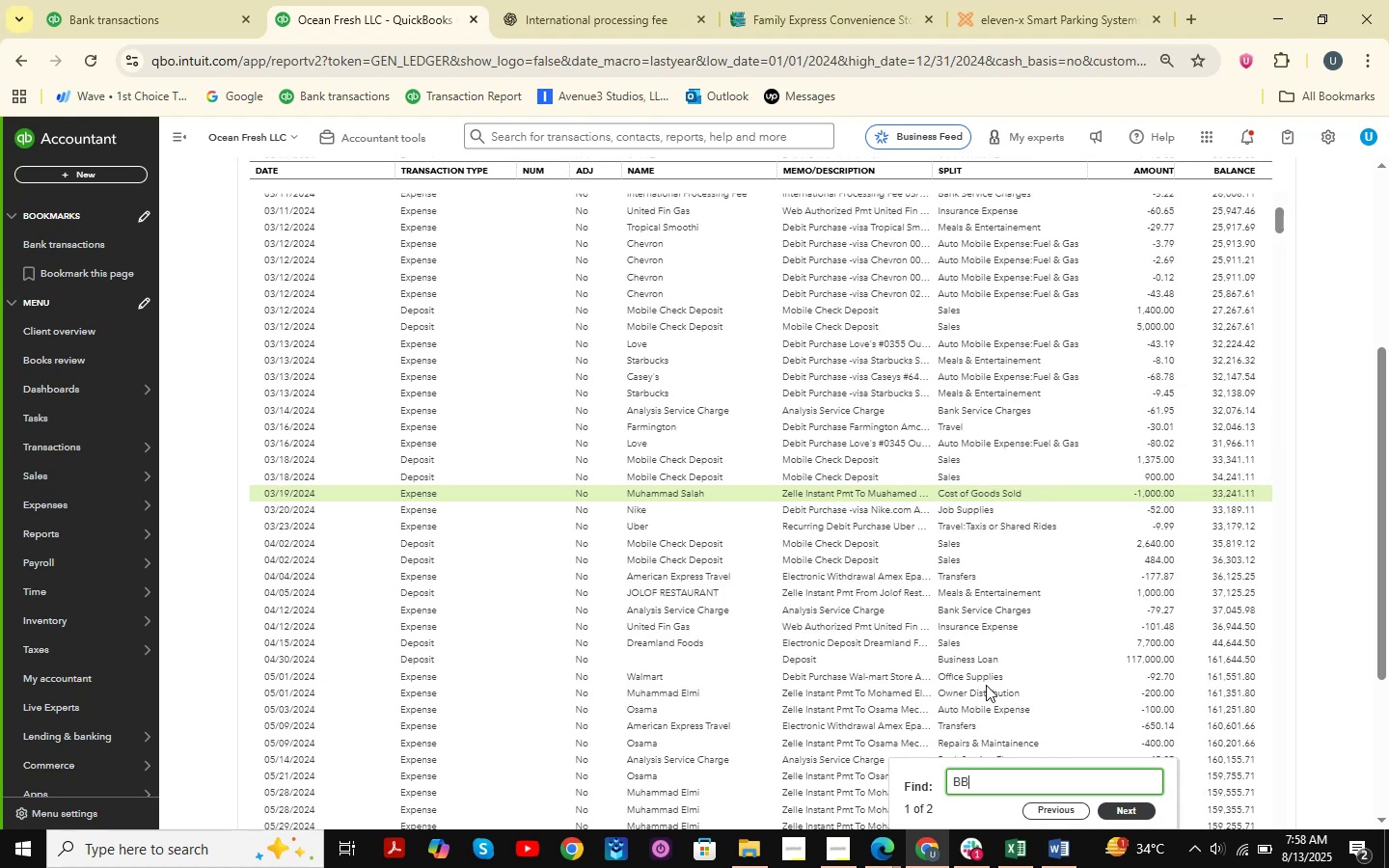 
key(NumpadEnter)
 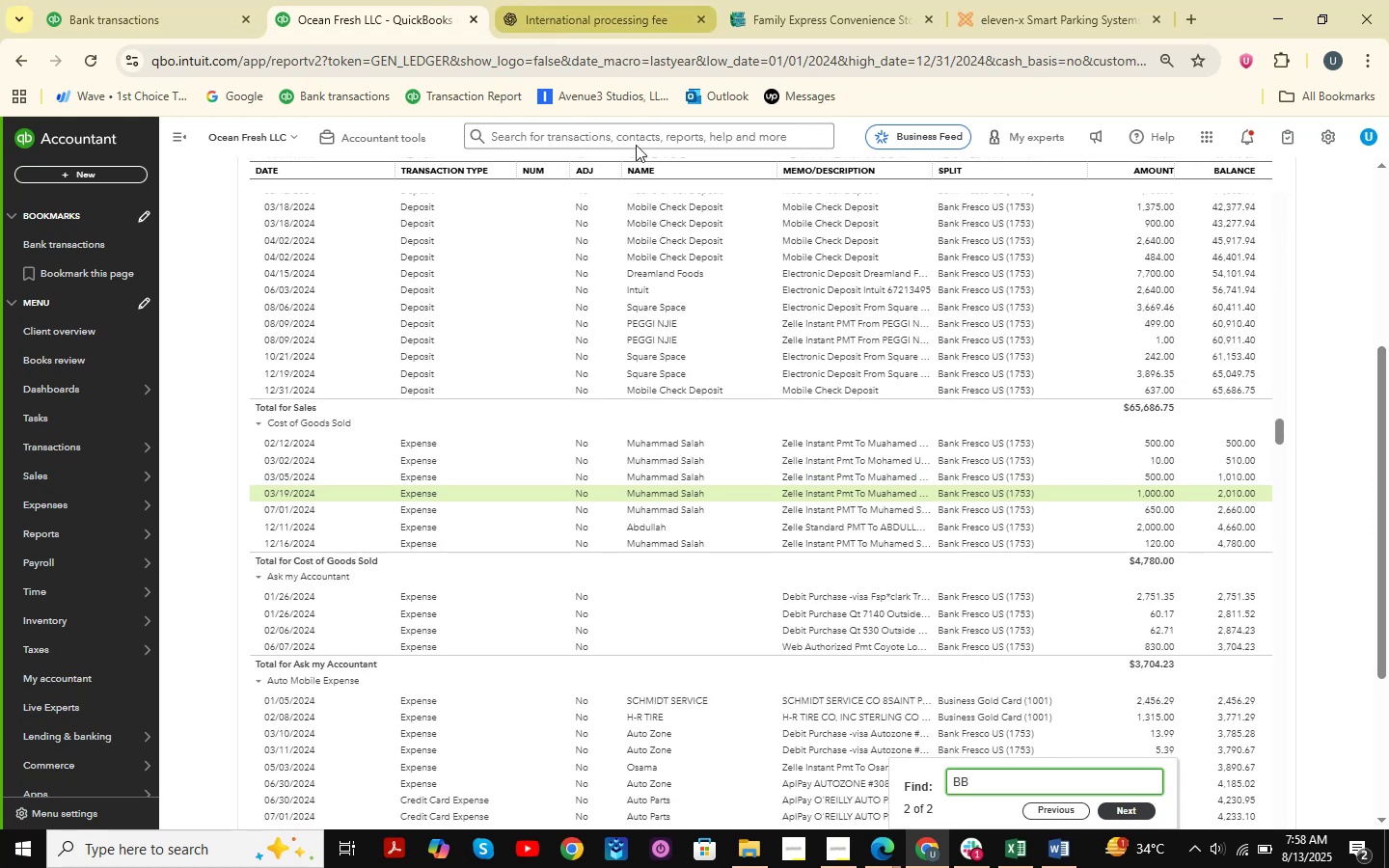 
hold_key(key=Backspace, duration=0.91)
 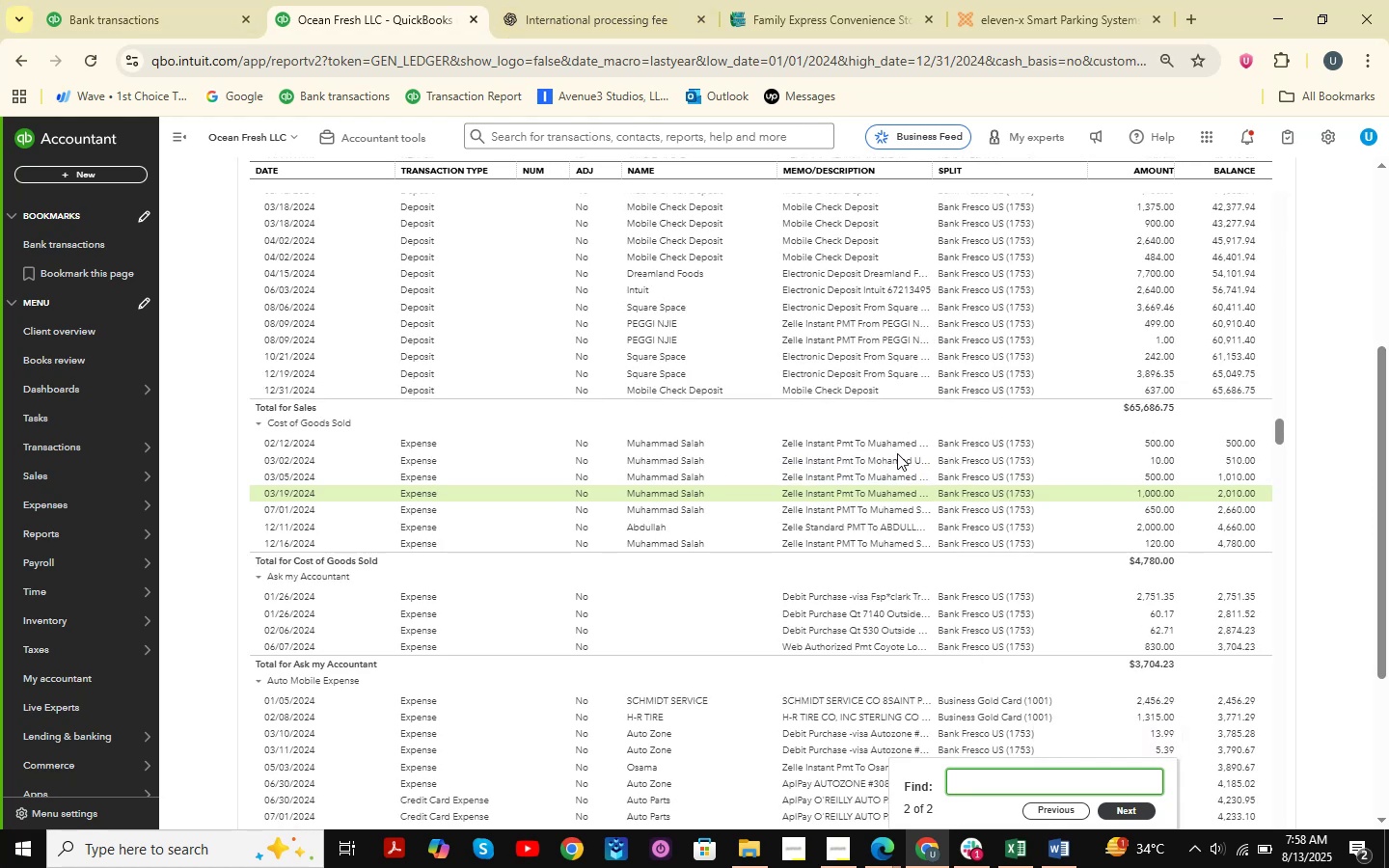 
type(at)
 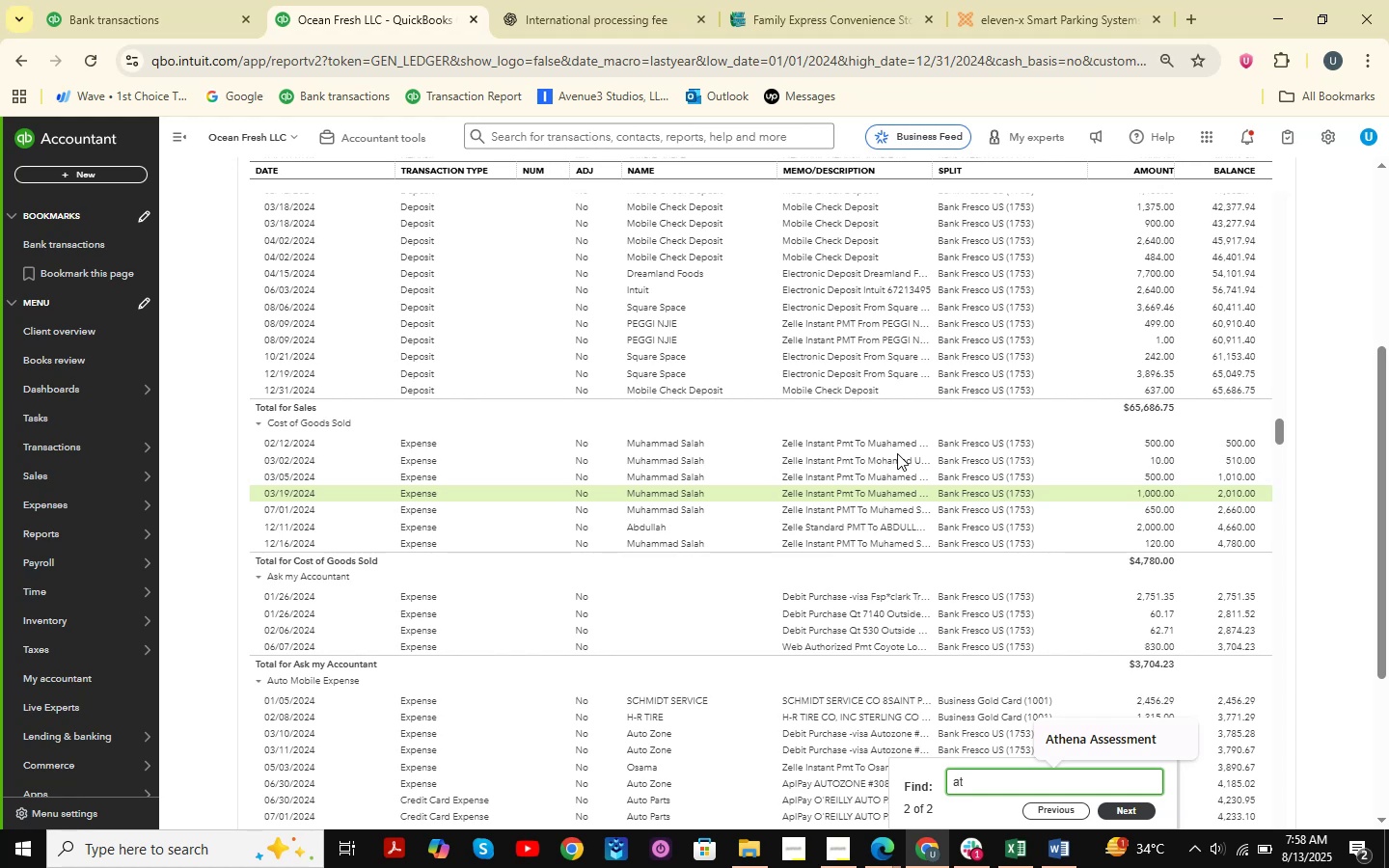 
left_click([154, 12])
 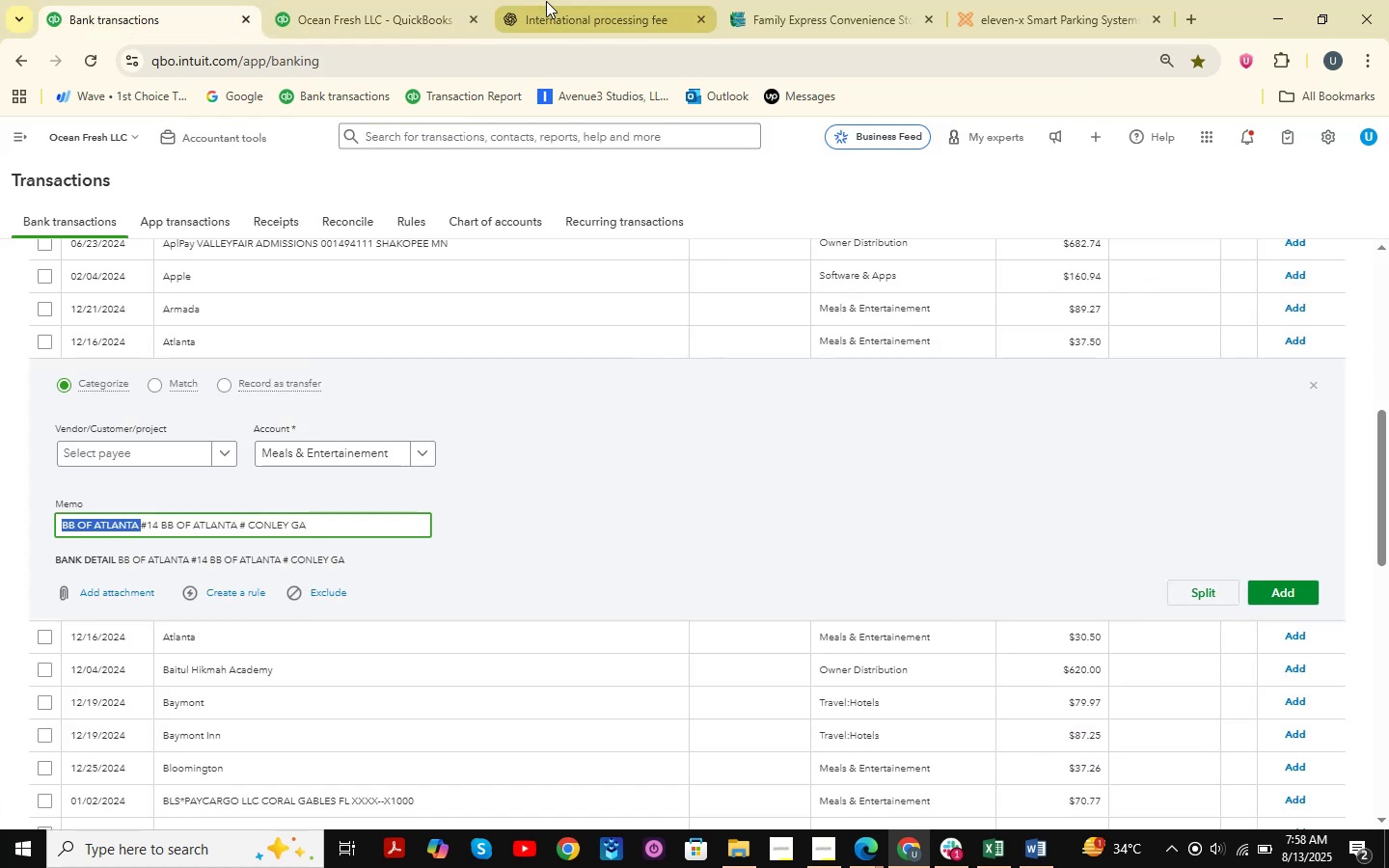 
left_click([349, 20])
 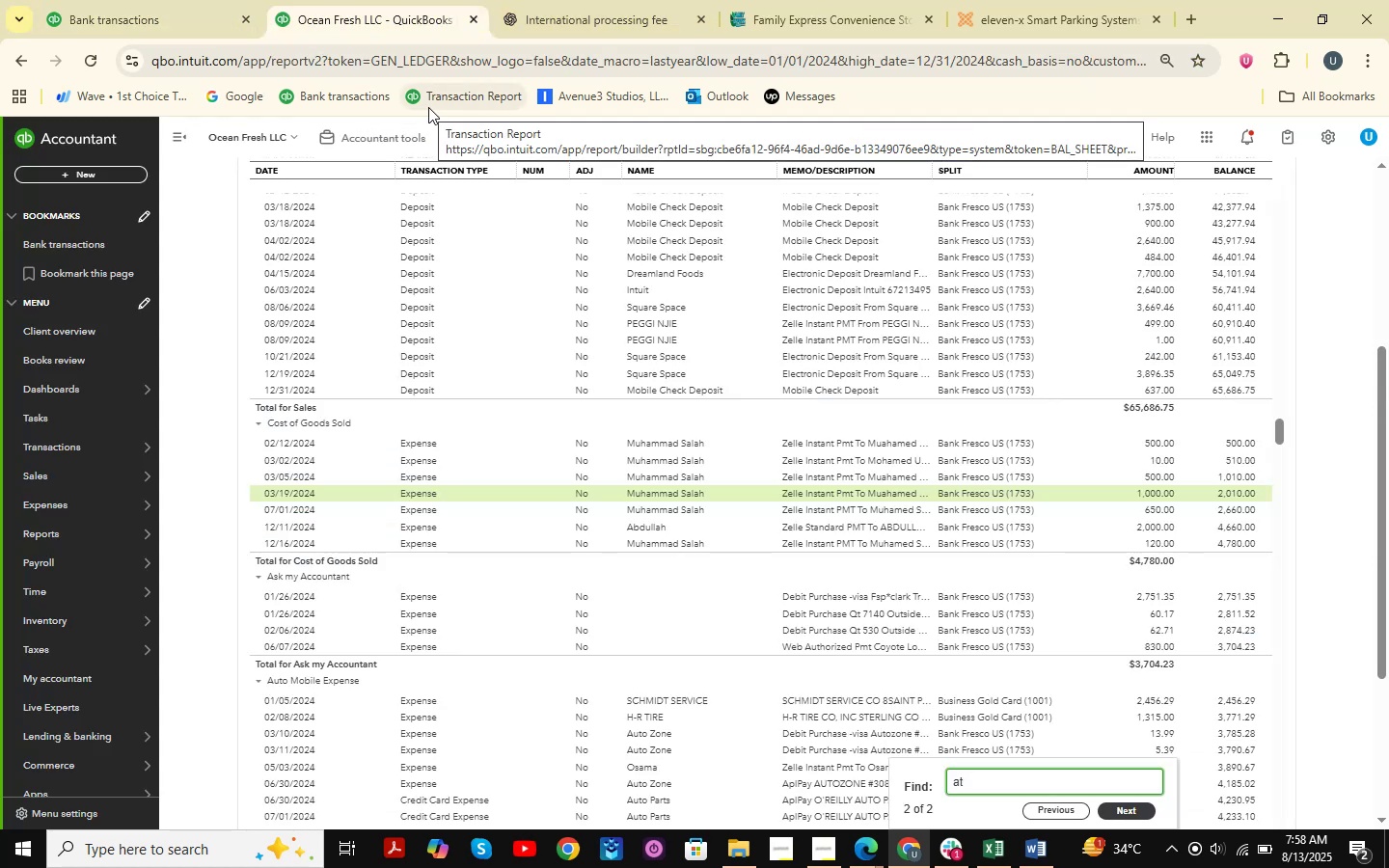 
type(lanta)
key(NumpadEnter)
 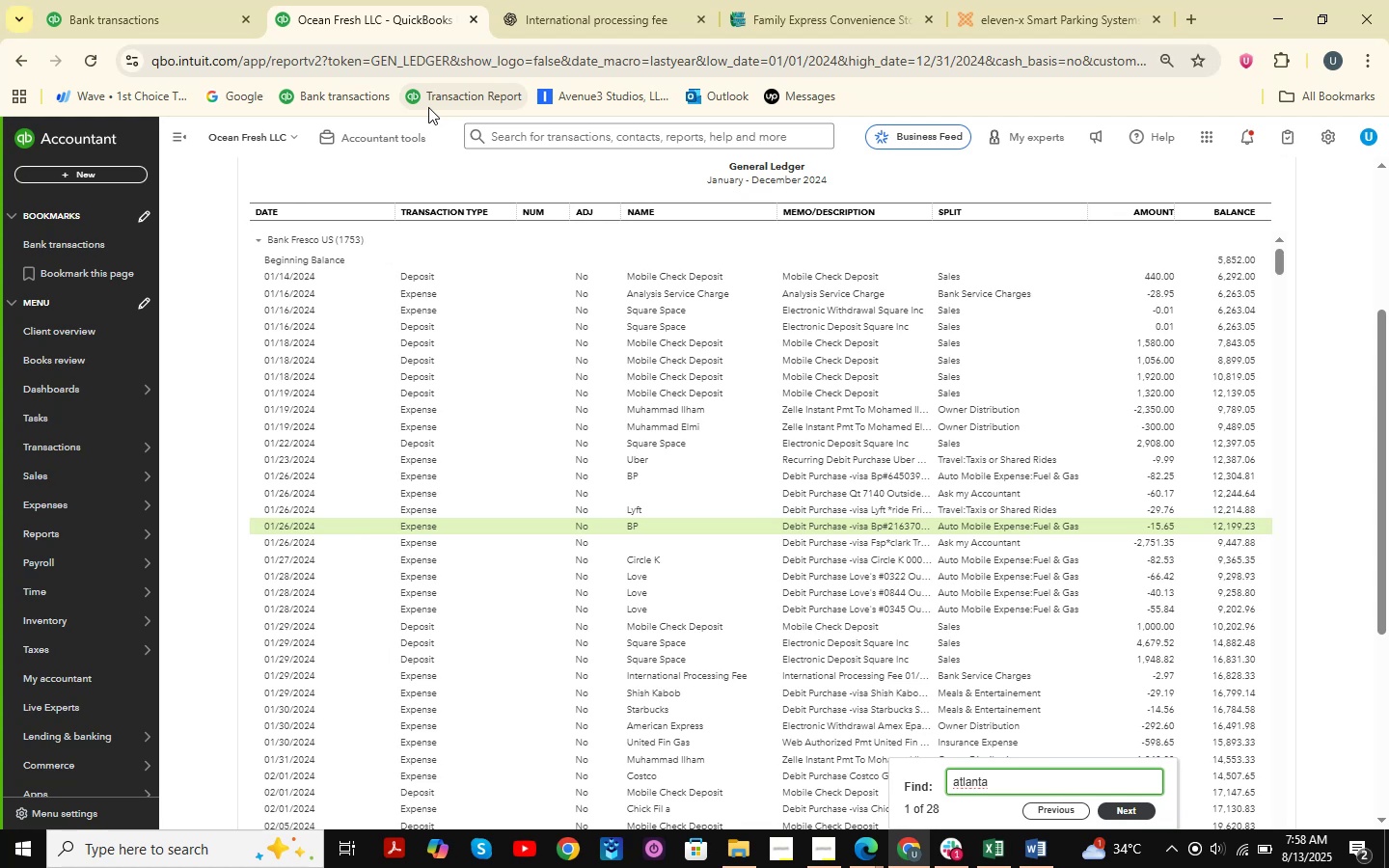 
key(NumpadEnter)
 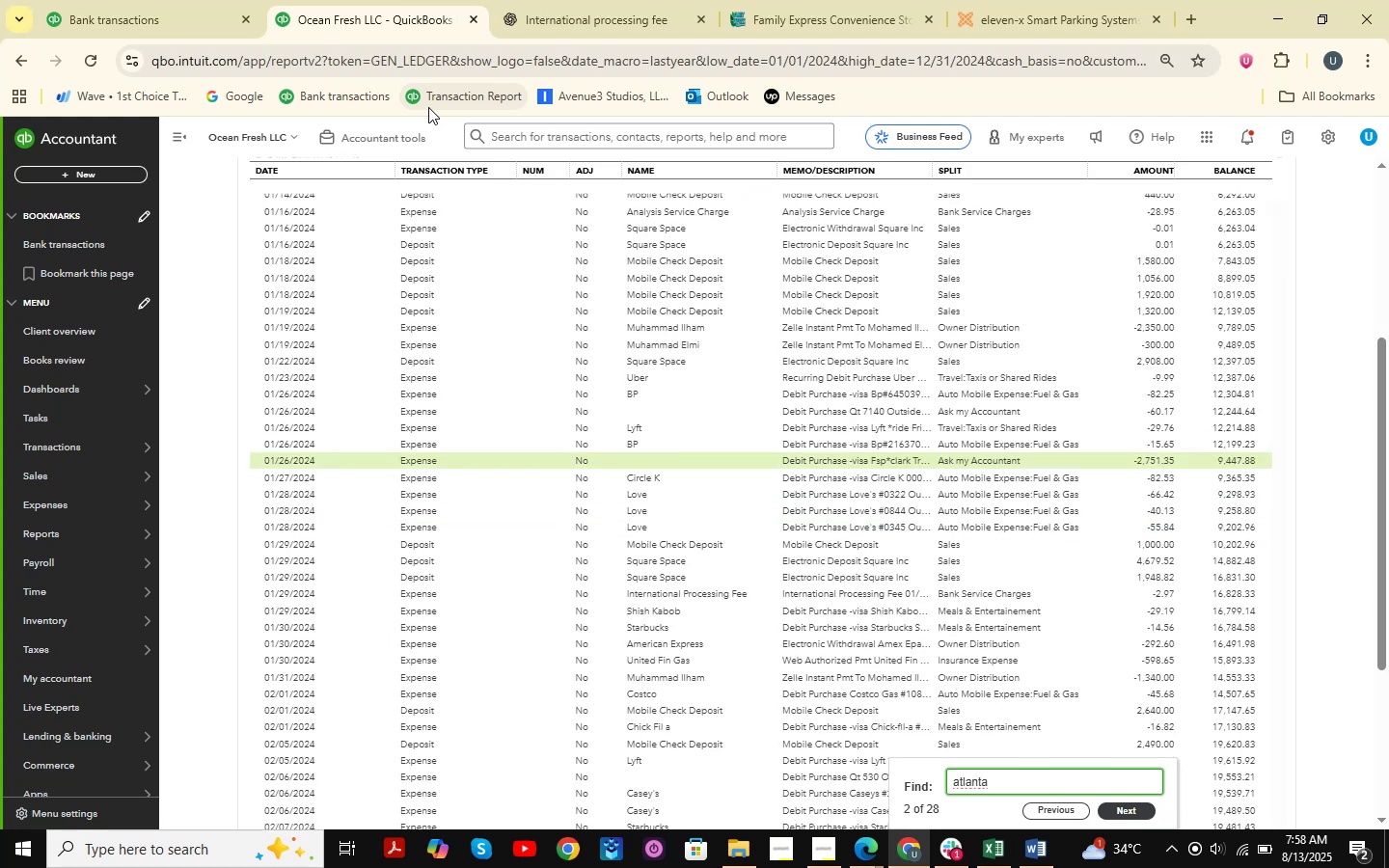 
key(NumpadEnter)
 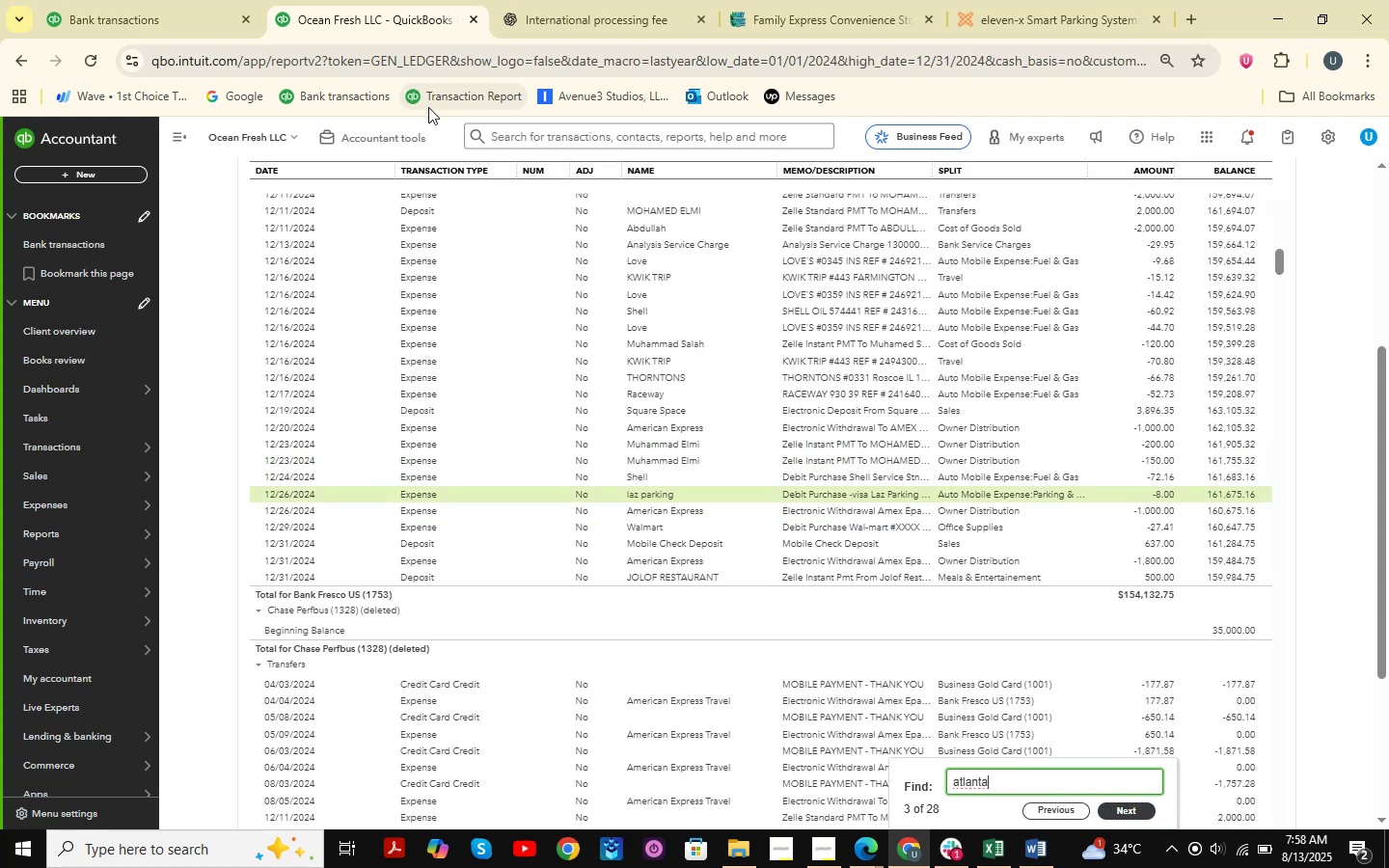 
key(NumpadEnter)
 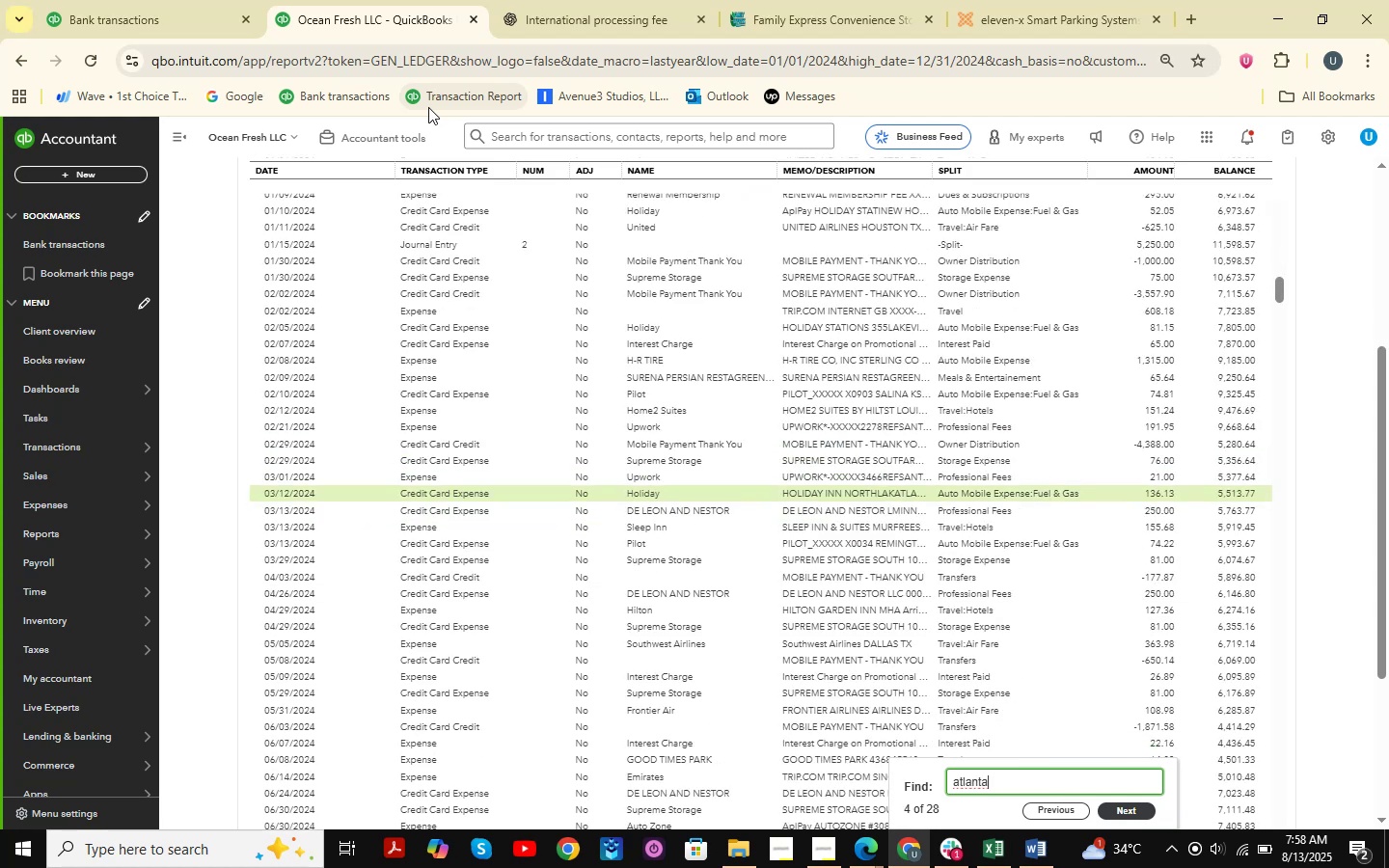 
key(NumpadEnter)
 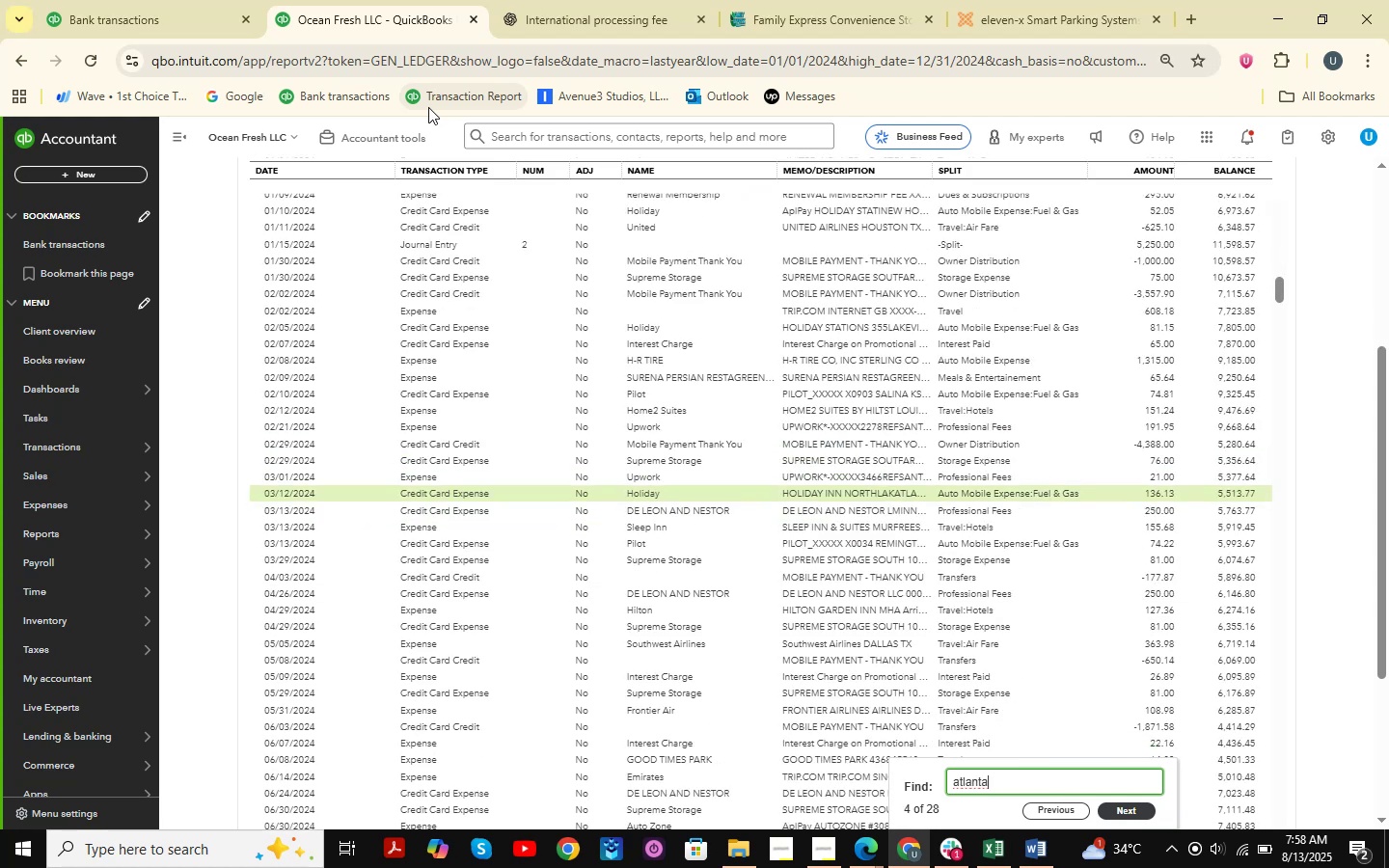 
key(NumpadEnter)
 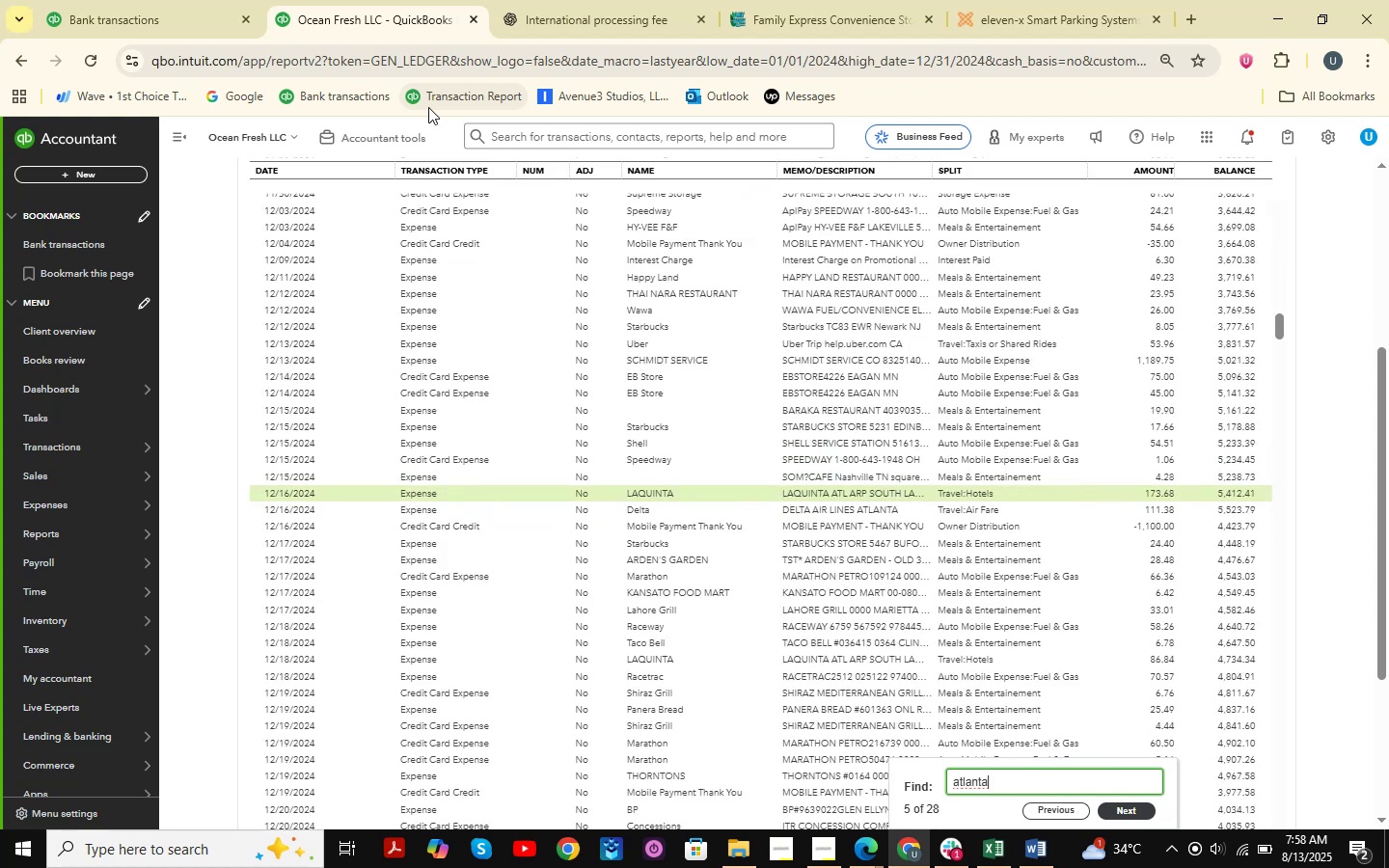 
key(NumpadEnter)
 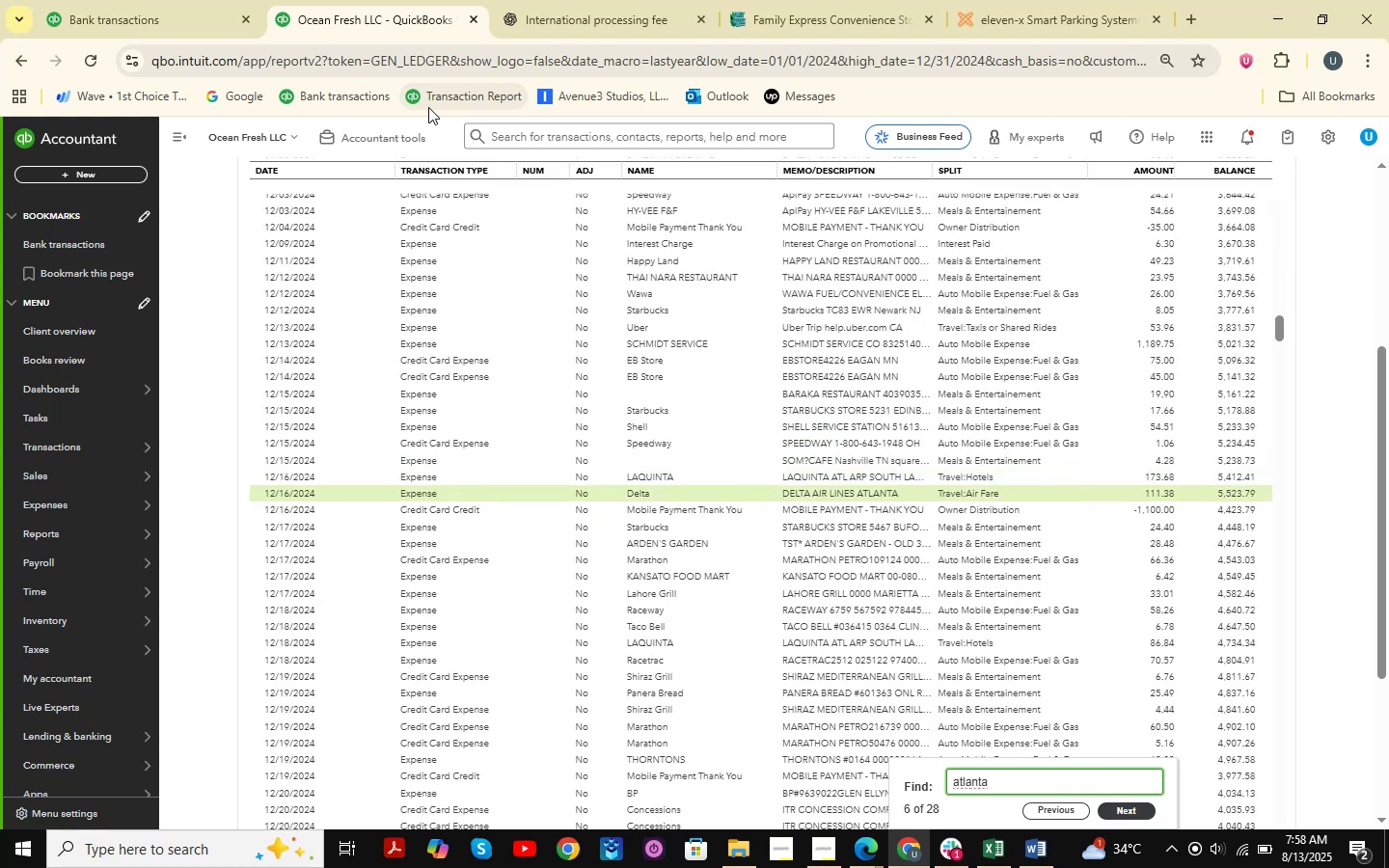 
key(NumpadEnter)
 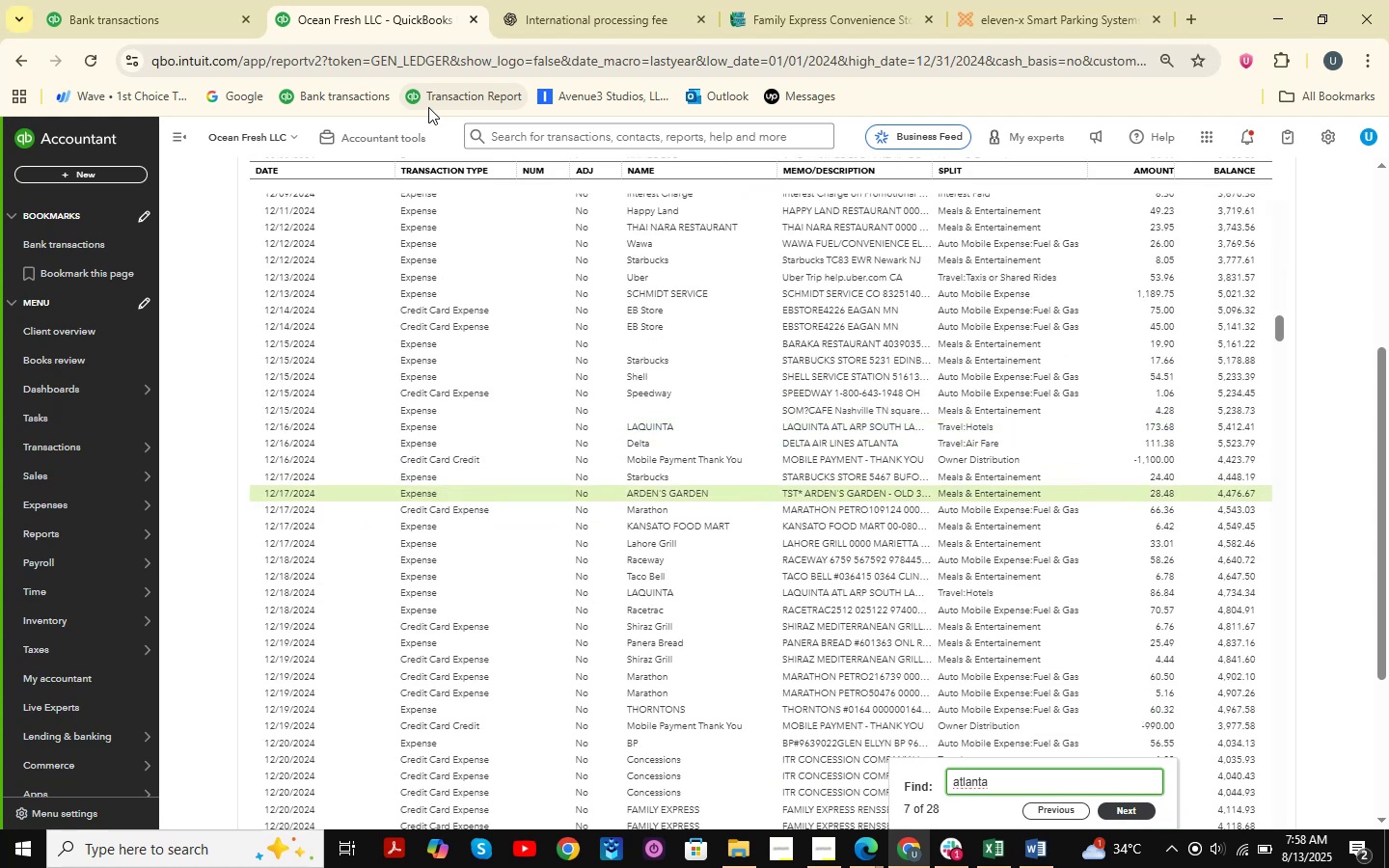 
key(NumpadEnter)
 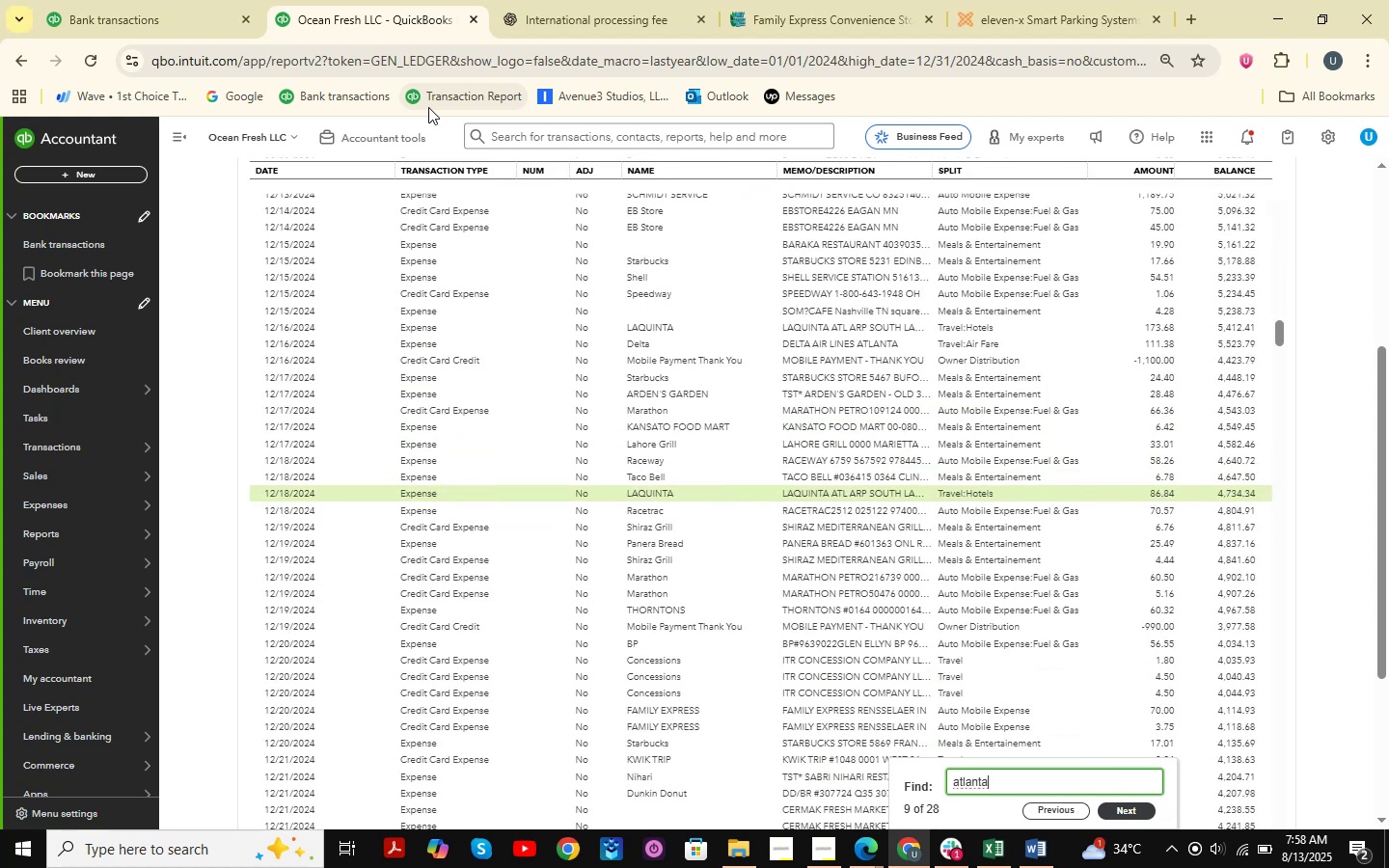 
key(NumpadEnter)
 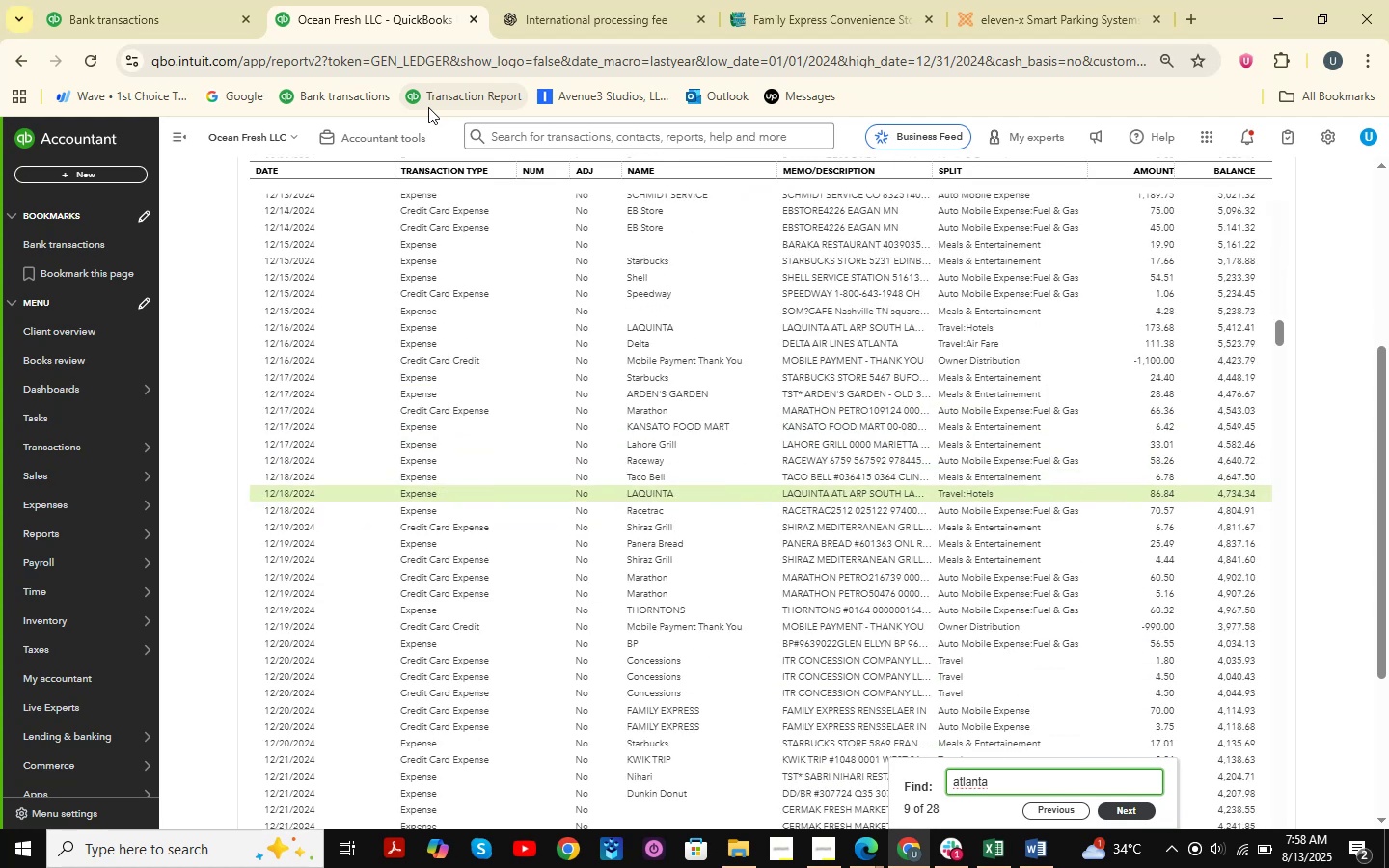 
key(NumpadEnter)
 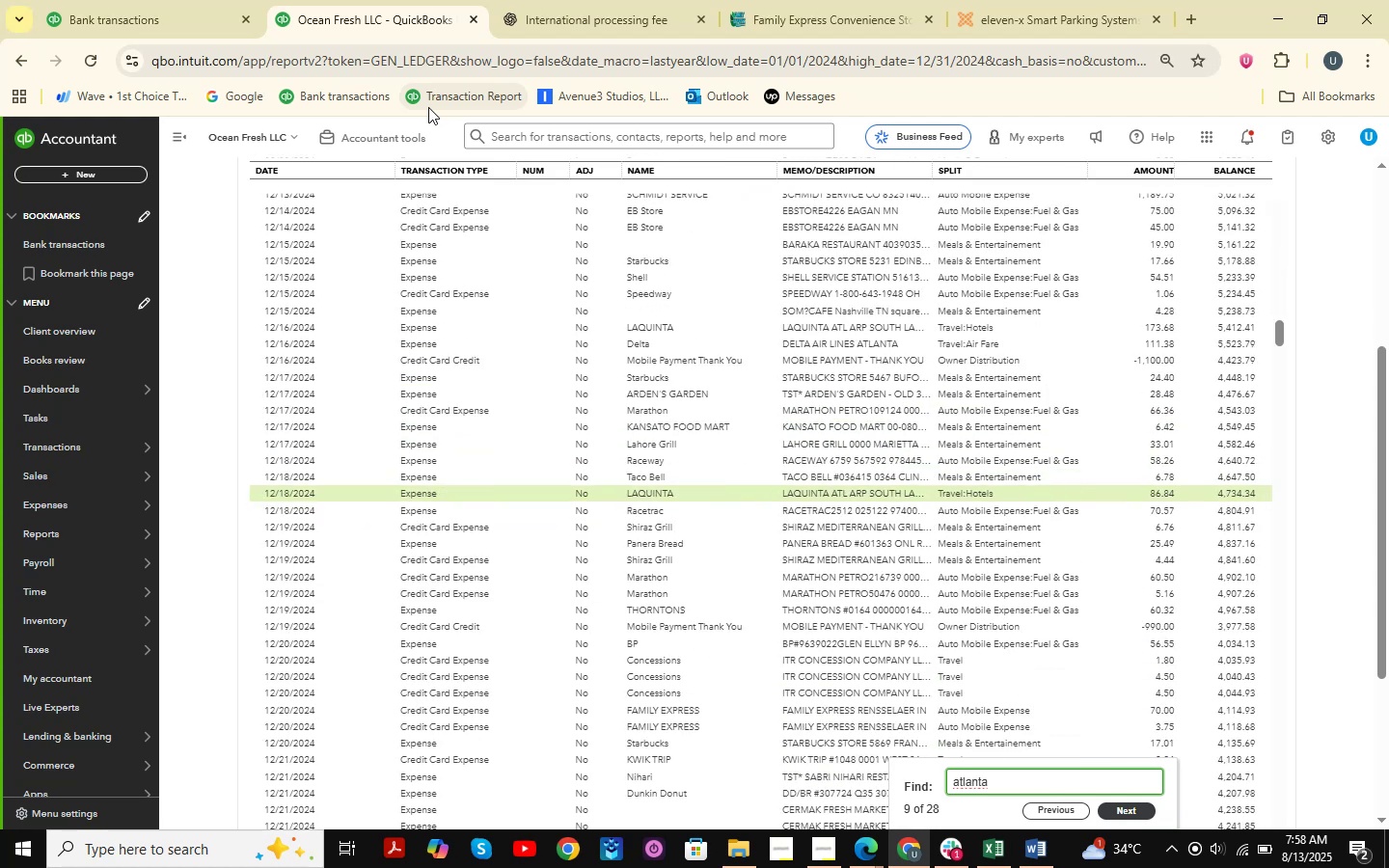 
key(NumpadEnter)
 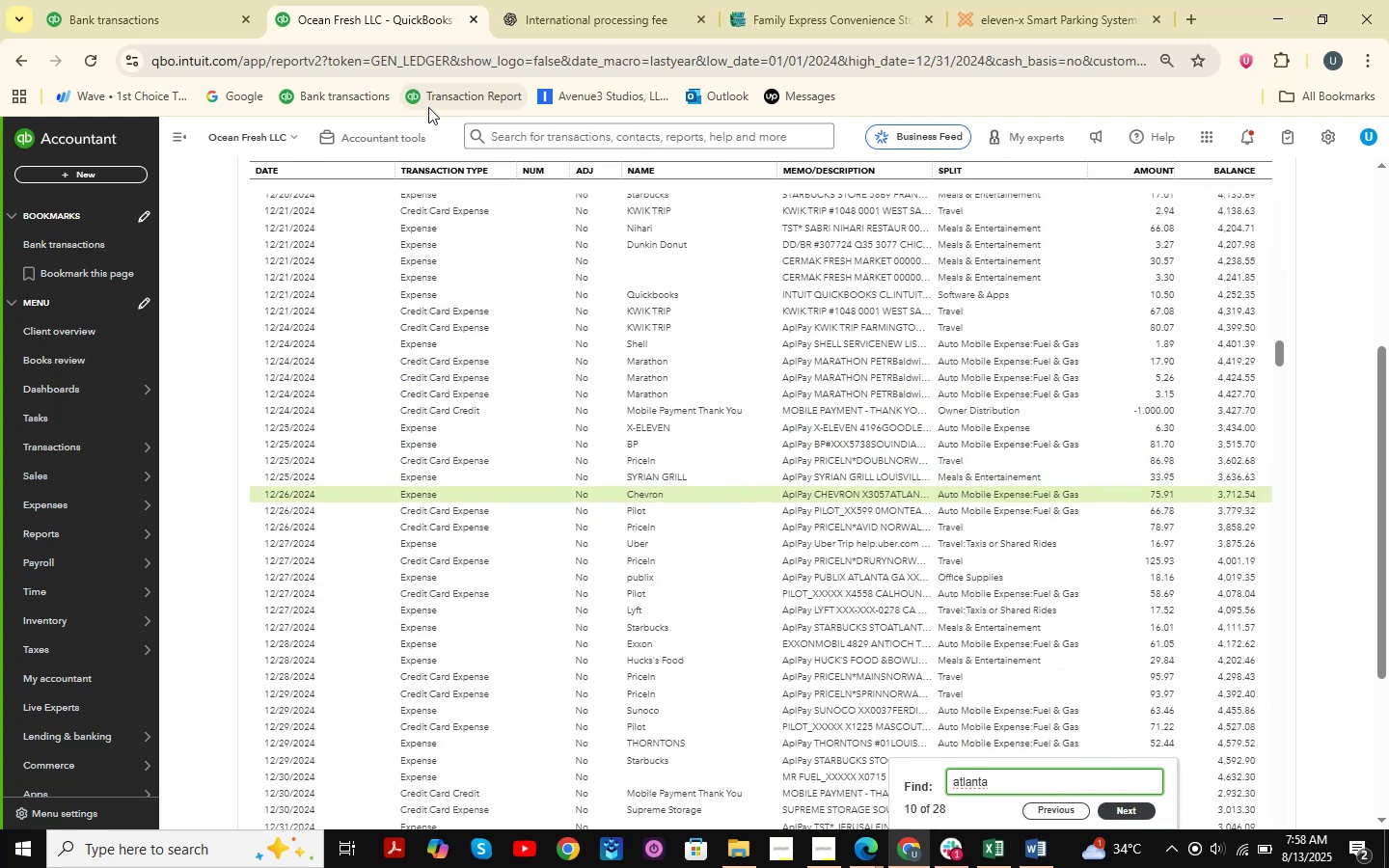 
key(NumpadEnter)
 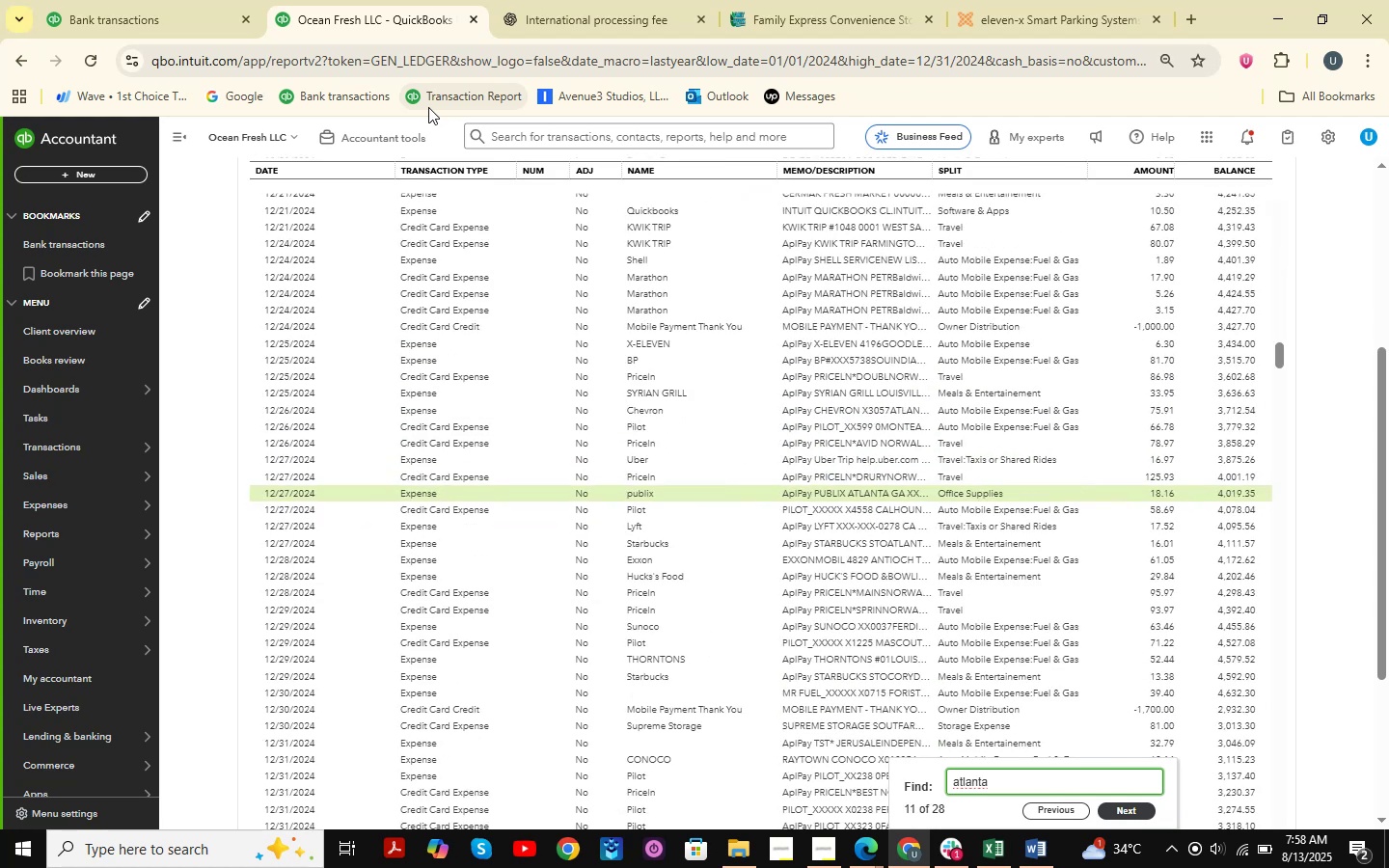 
key(NumpadEnter)
 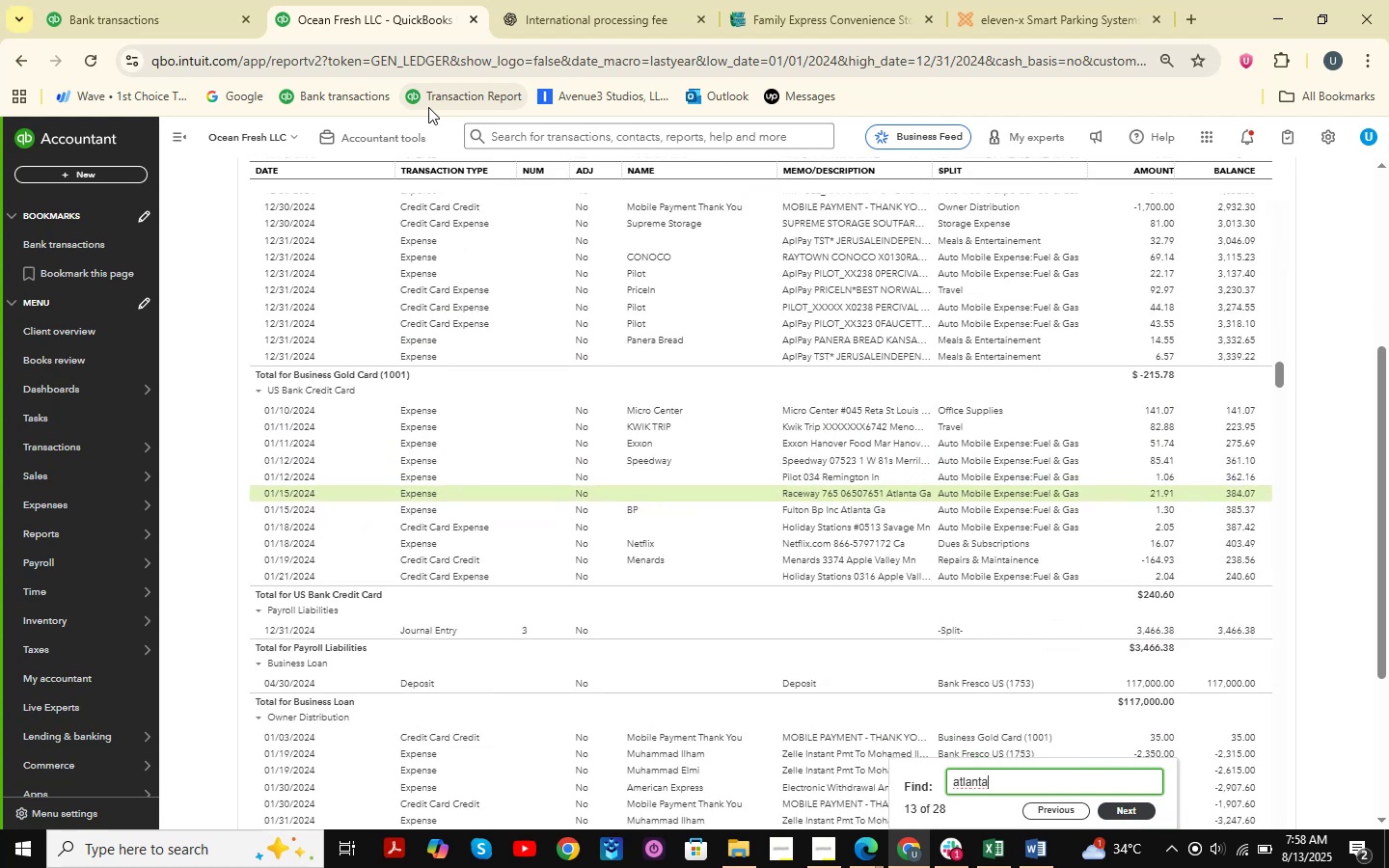 
key(NumpadEnter)
 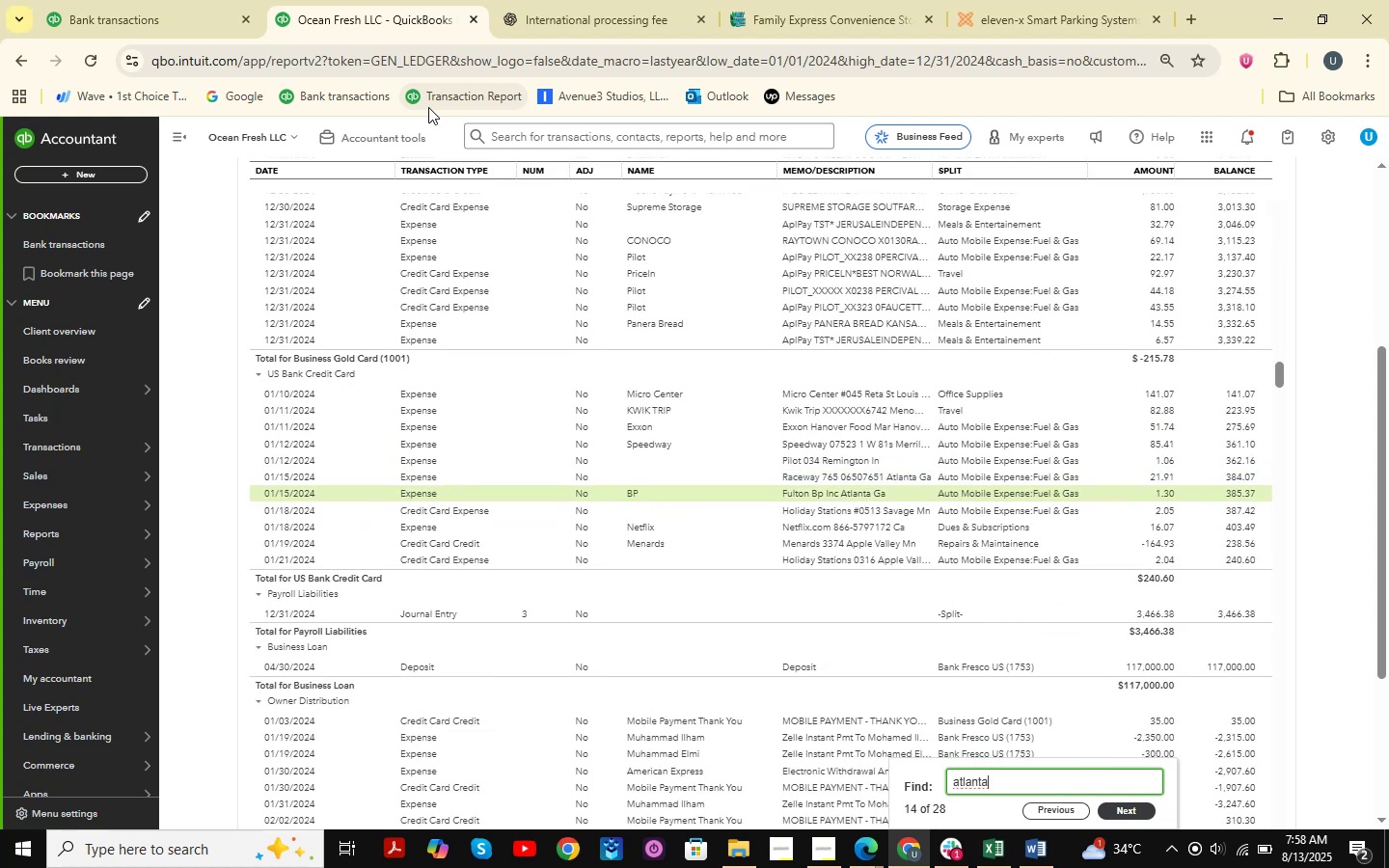 
key(NumpadEnter)
 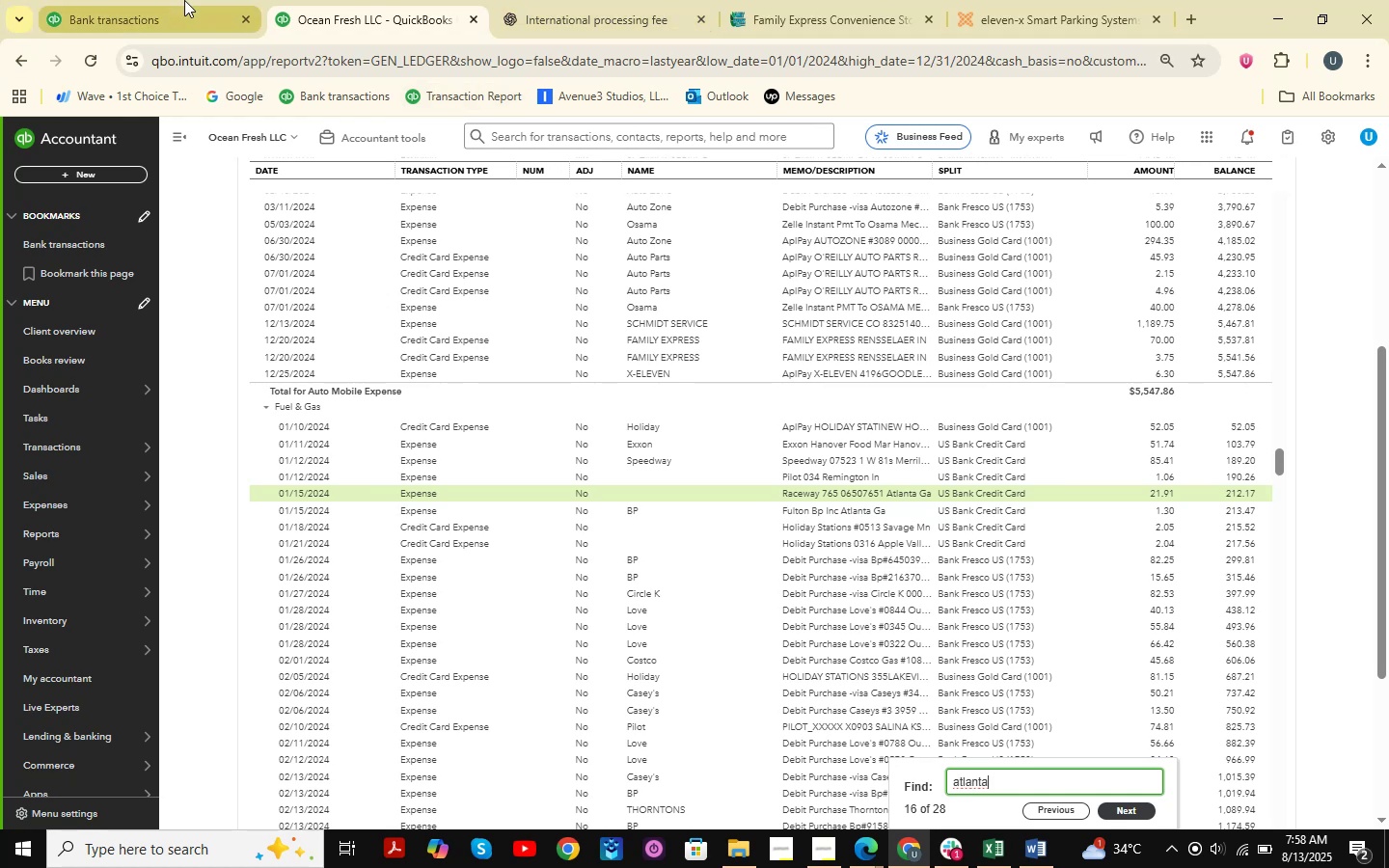 
left_click([581, 0])
 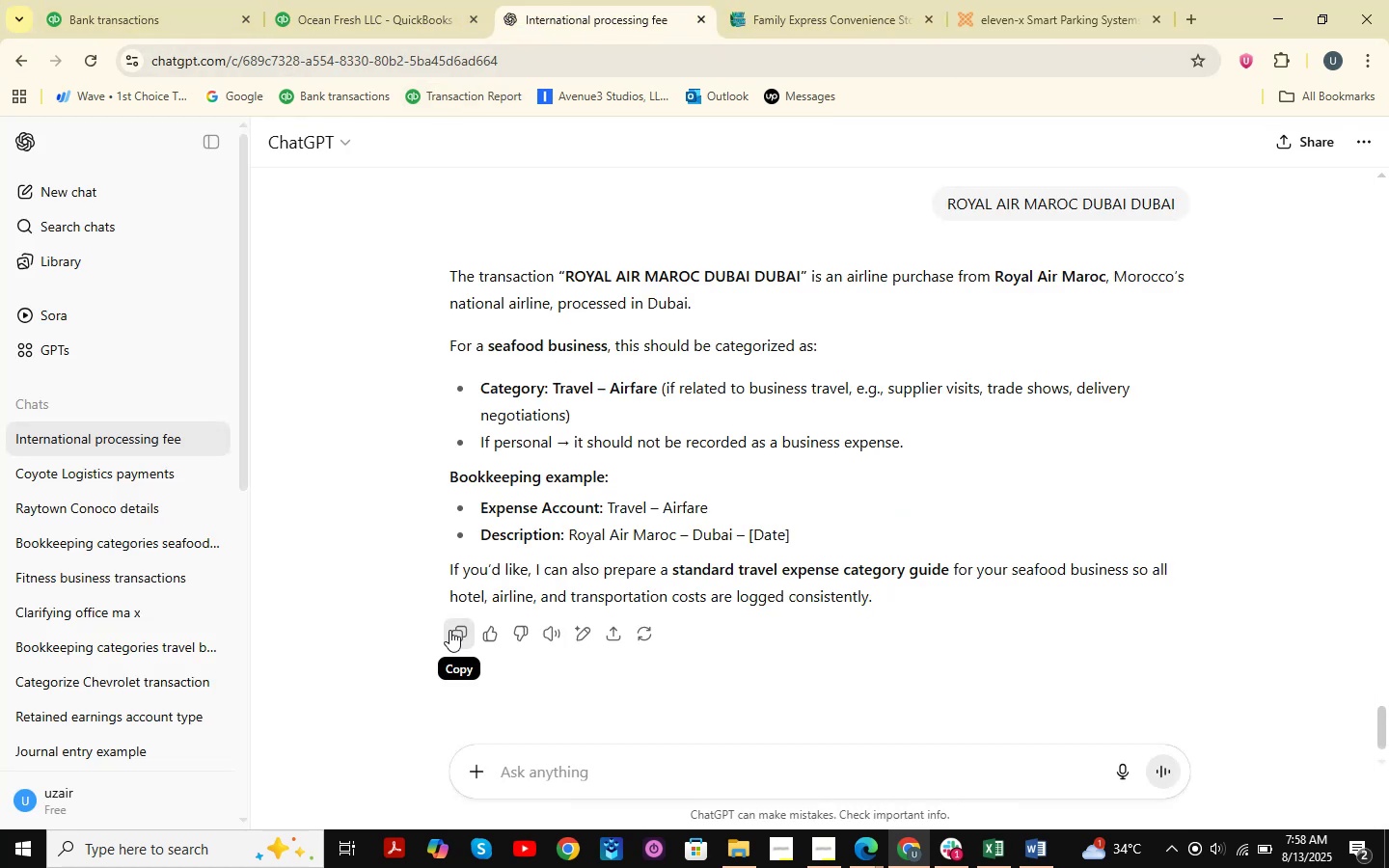 
mouse_move([333, -51])
 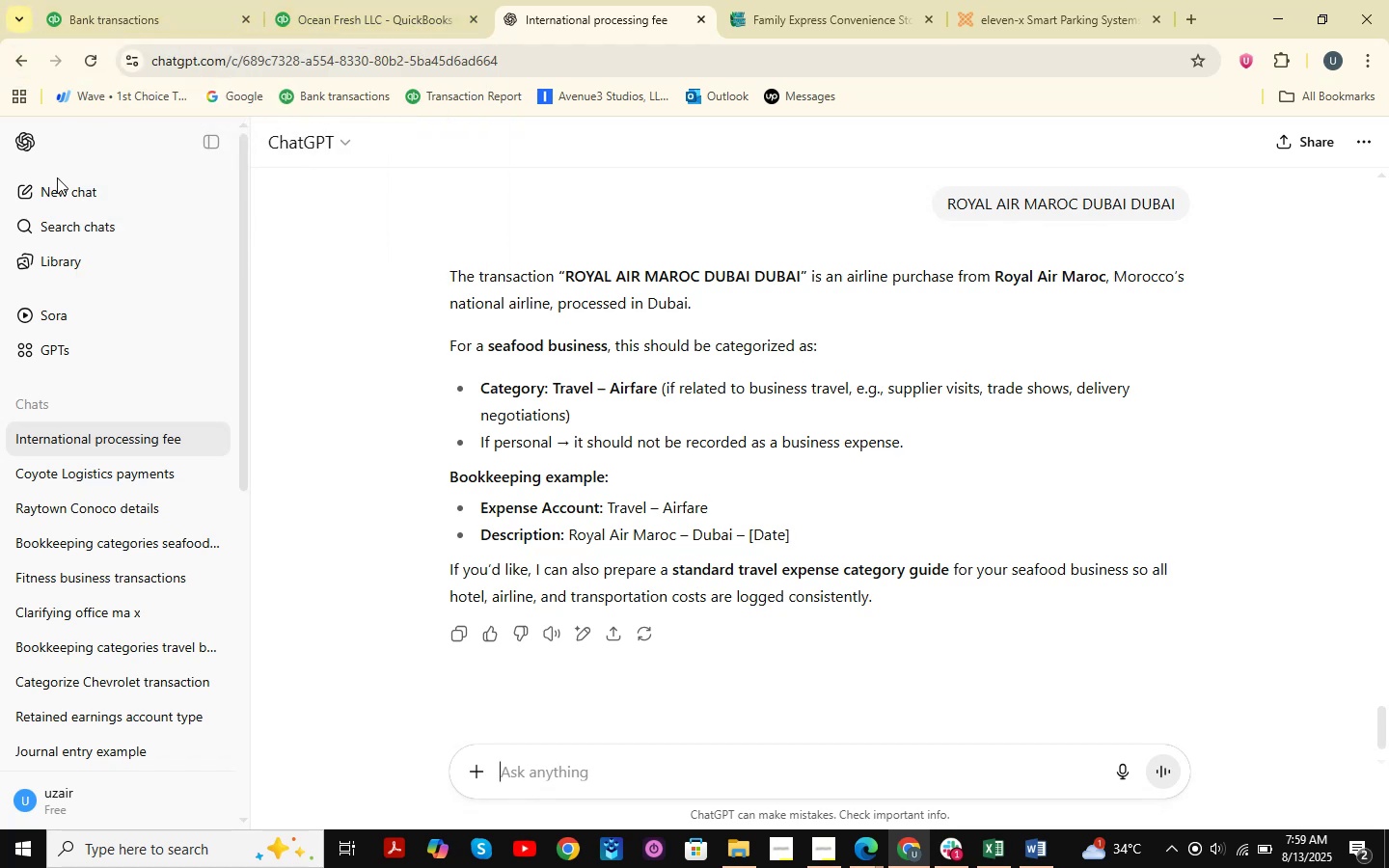 
left_click([996, 858])
 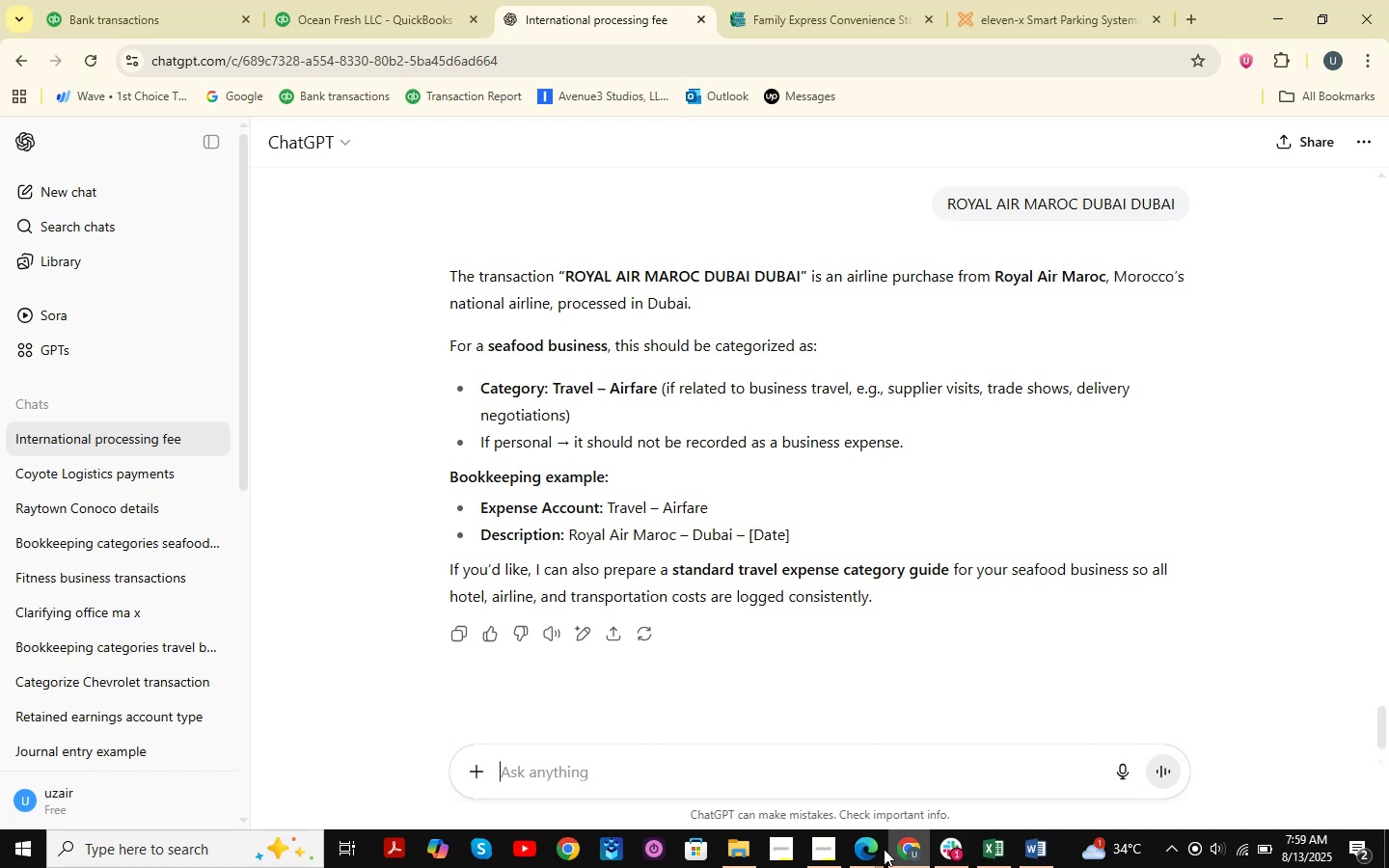 
left_click([831, 858])
 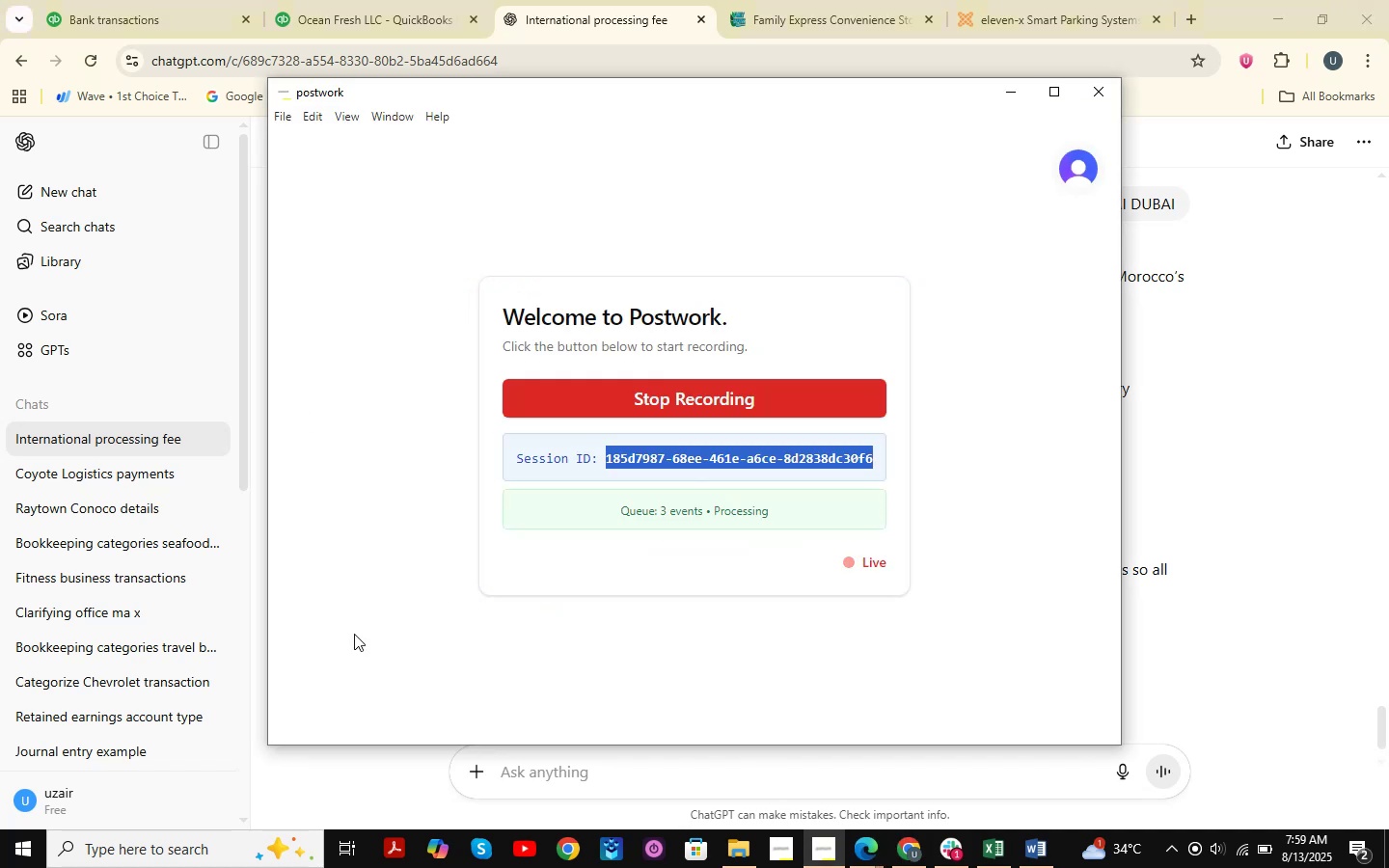 
key(Control+ControlLeft)
 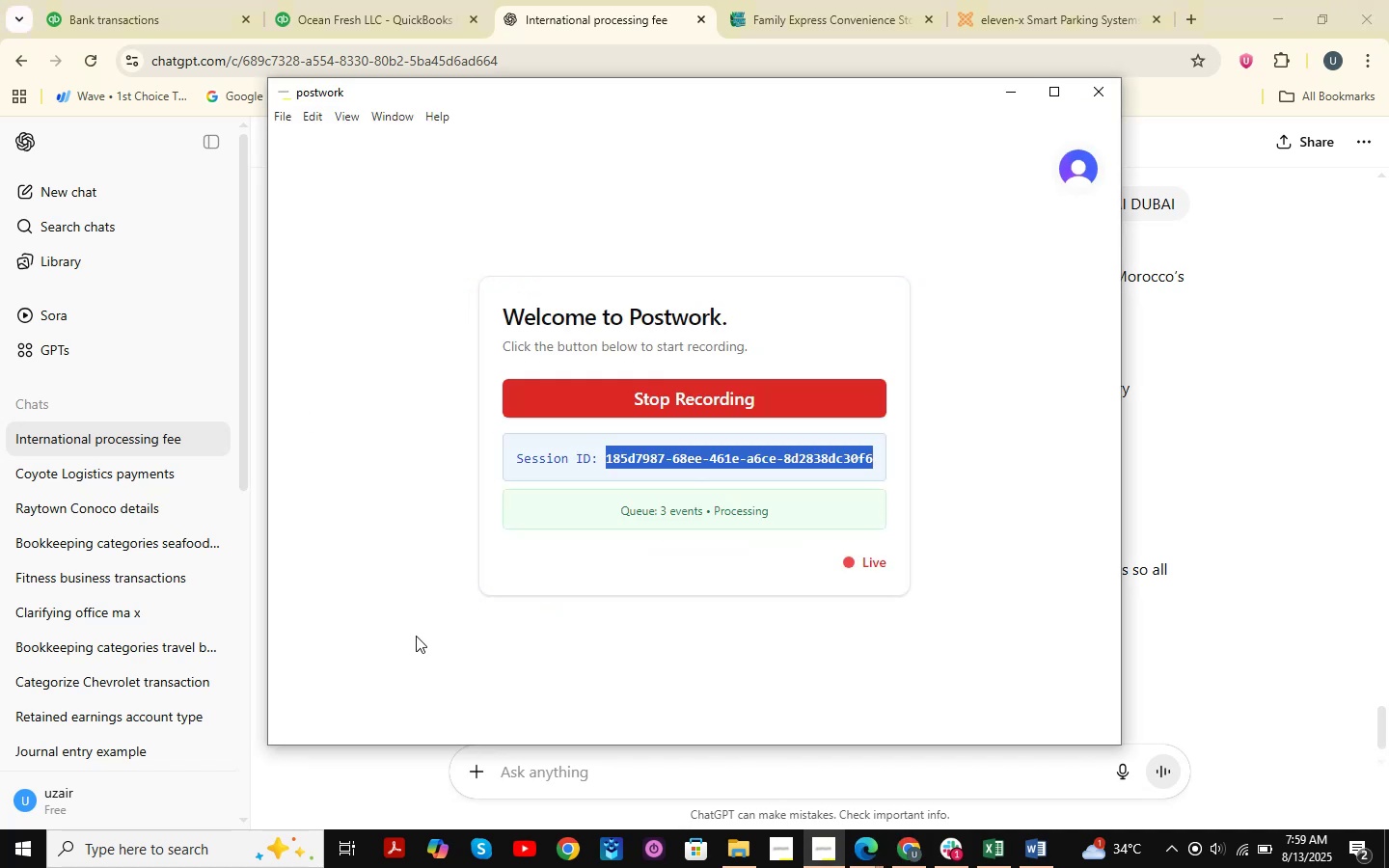 
key(Control+C)
 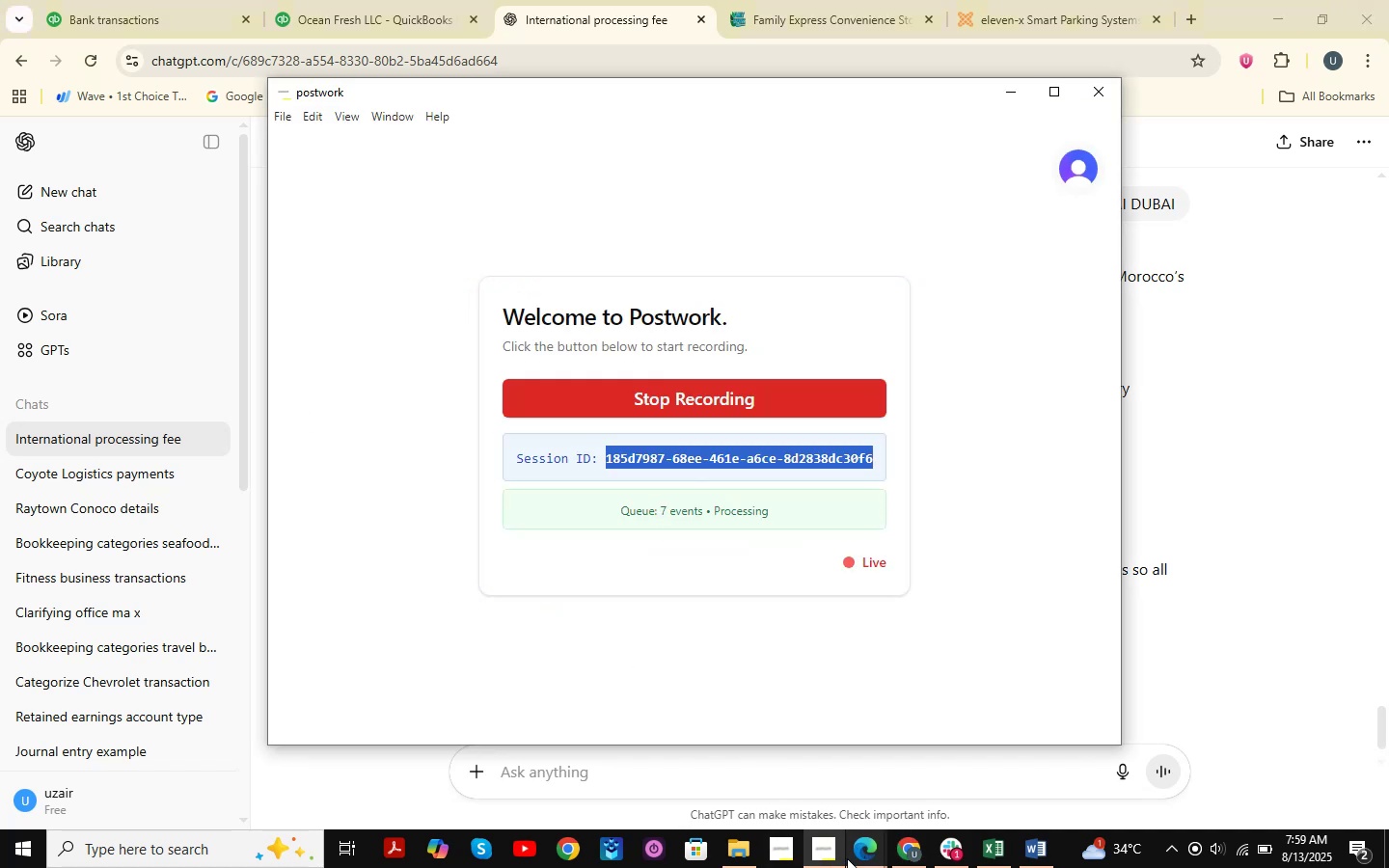 
left_click_drag(start_coordinate=[882, 850], to_coordinate=[882, 796])
 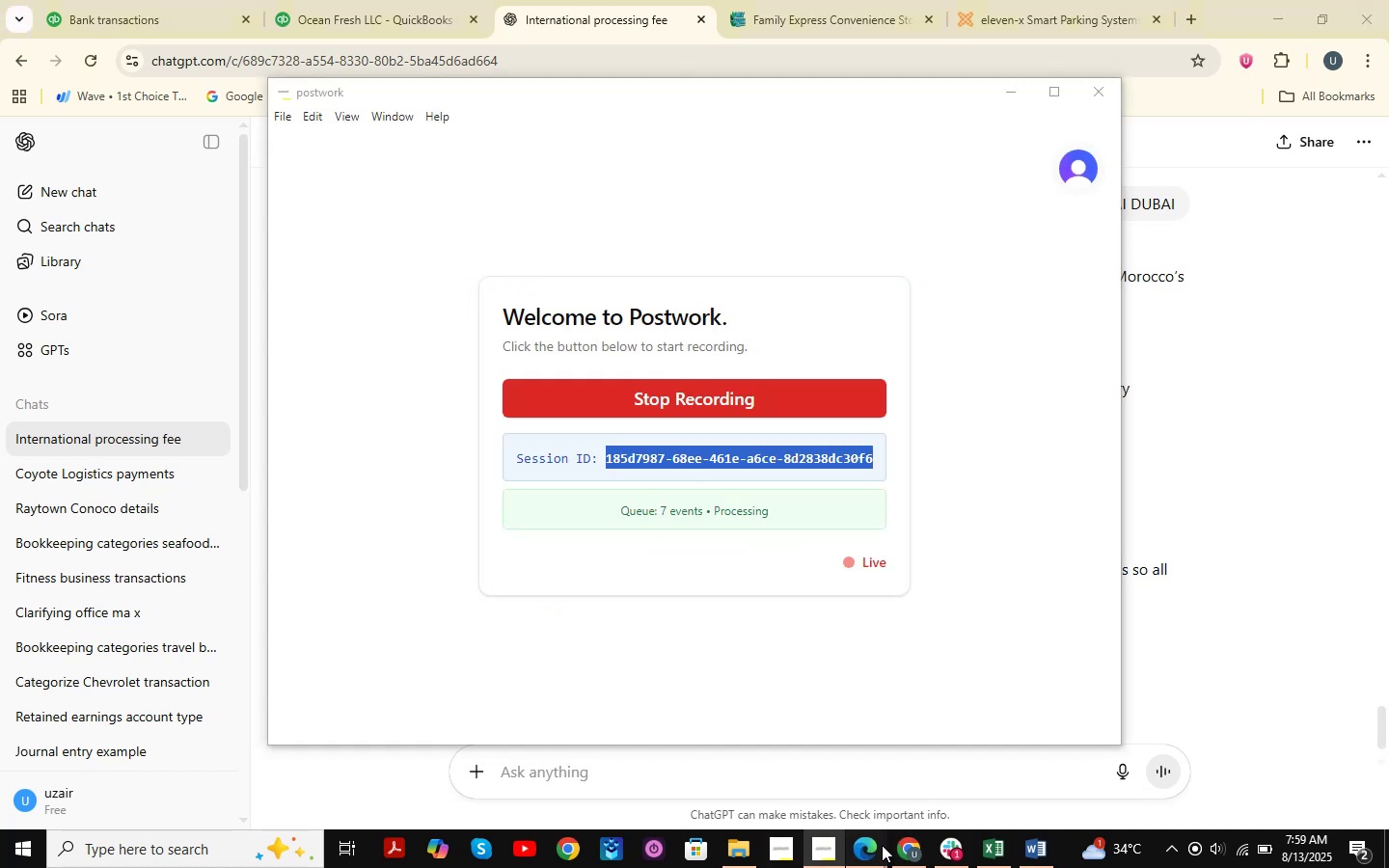 
mouse_move([868, 728])
 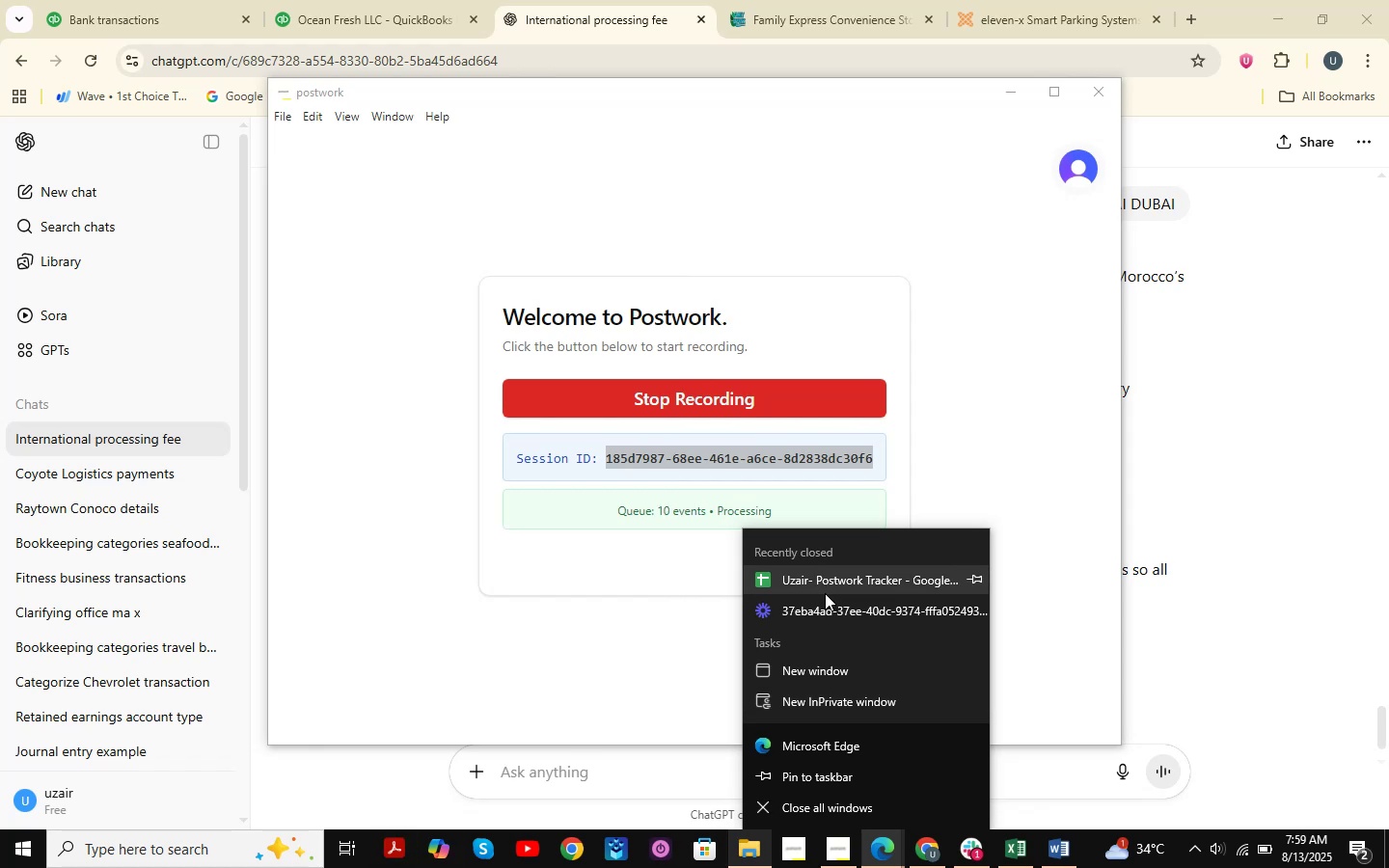 
left_click([819, 593])
 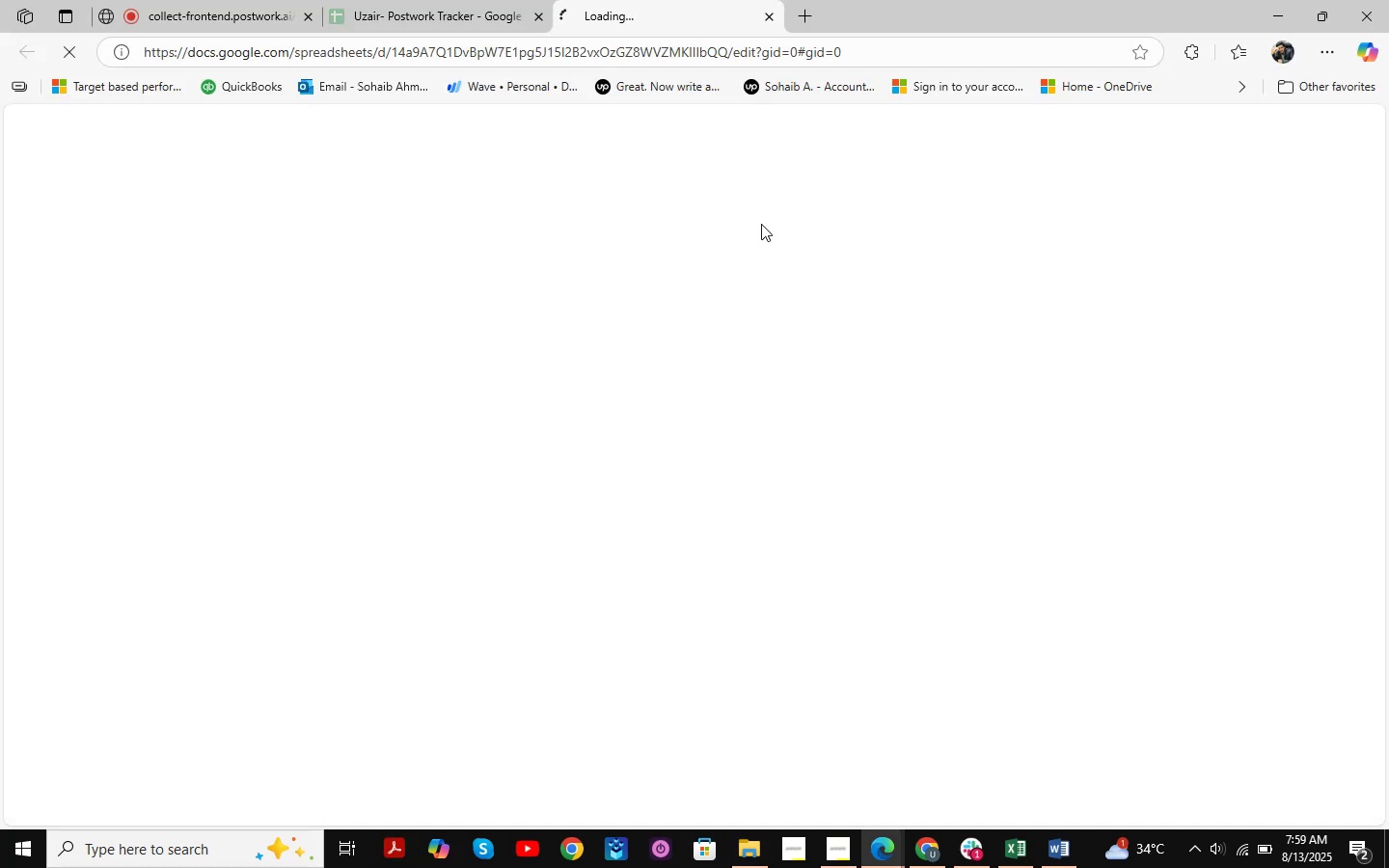 
left_click([418, 0])
 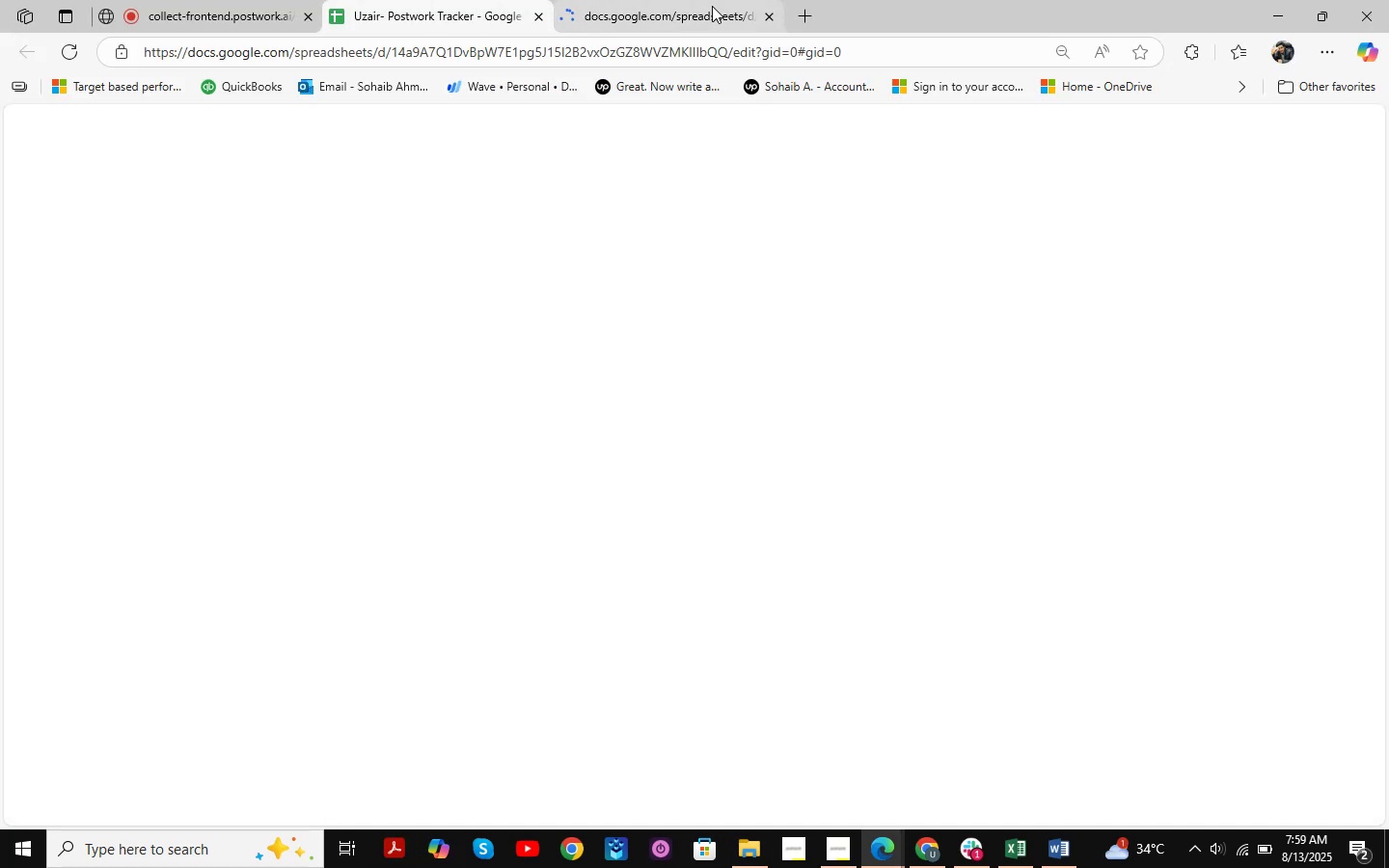 
double_click([712, 6])
 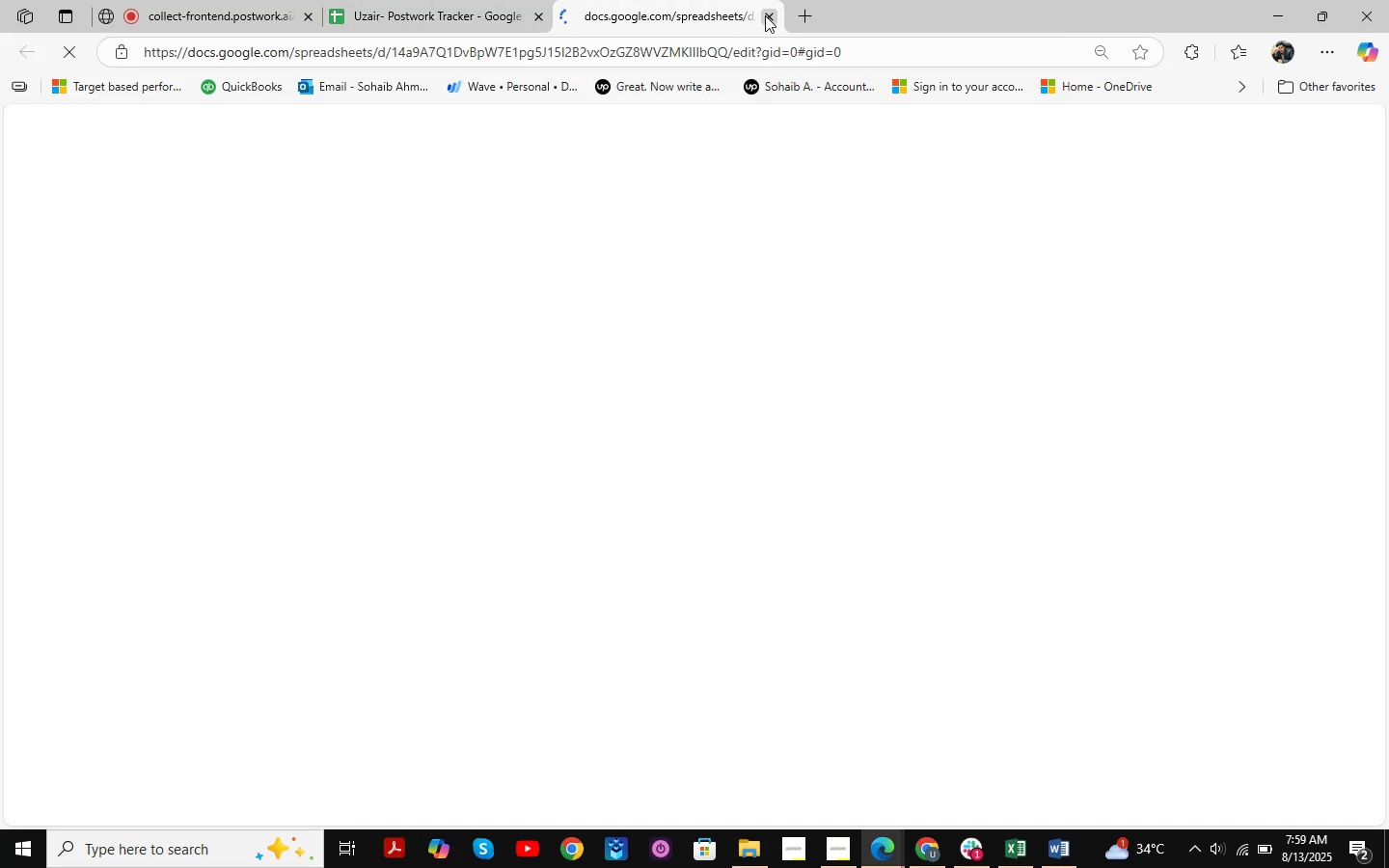 
left_click([765, 15])
 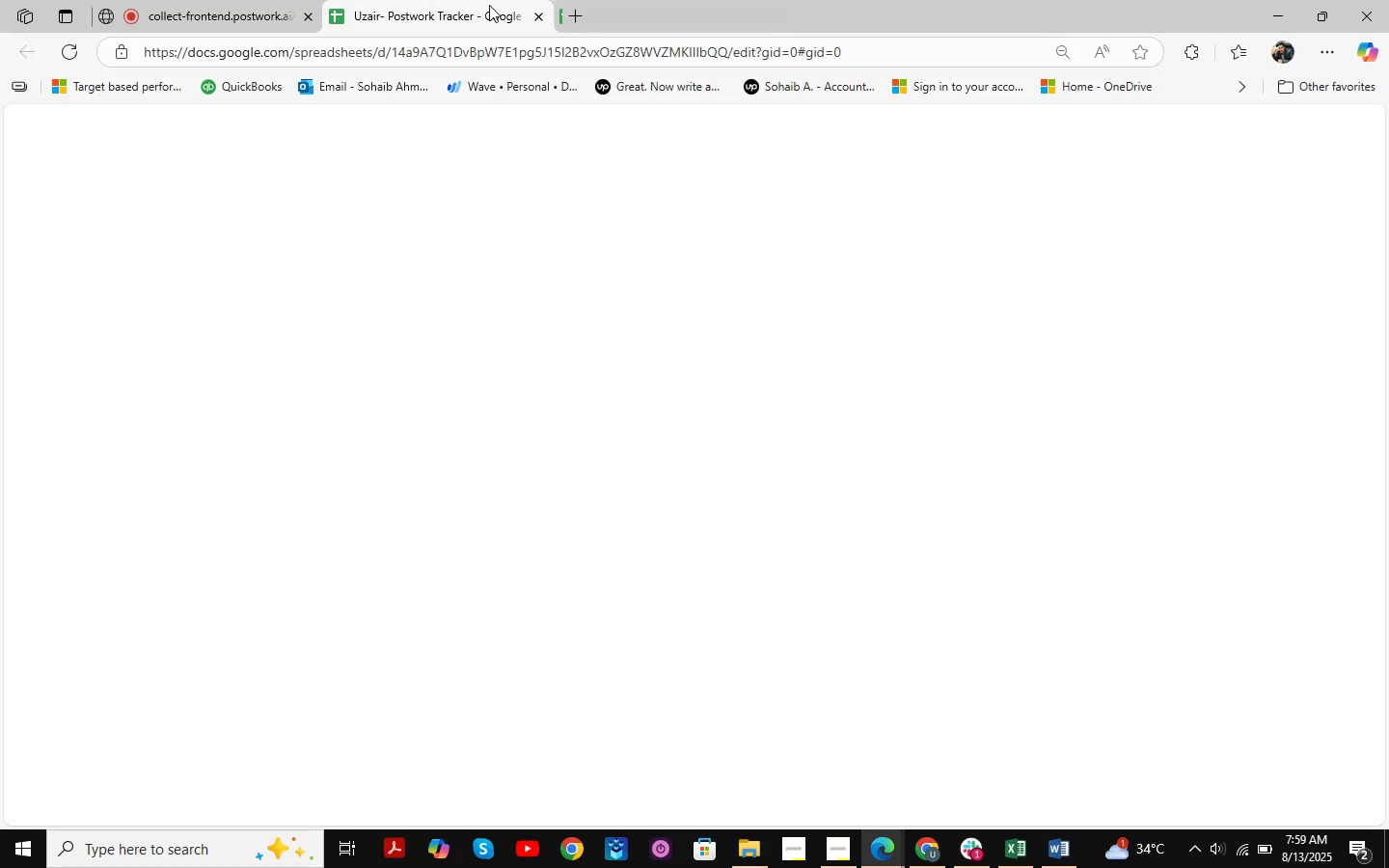 
left_click([488, 0])
 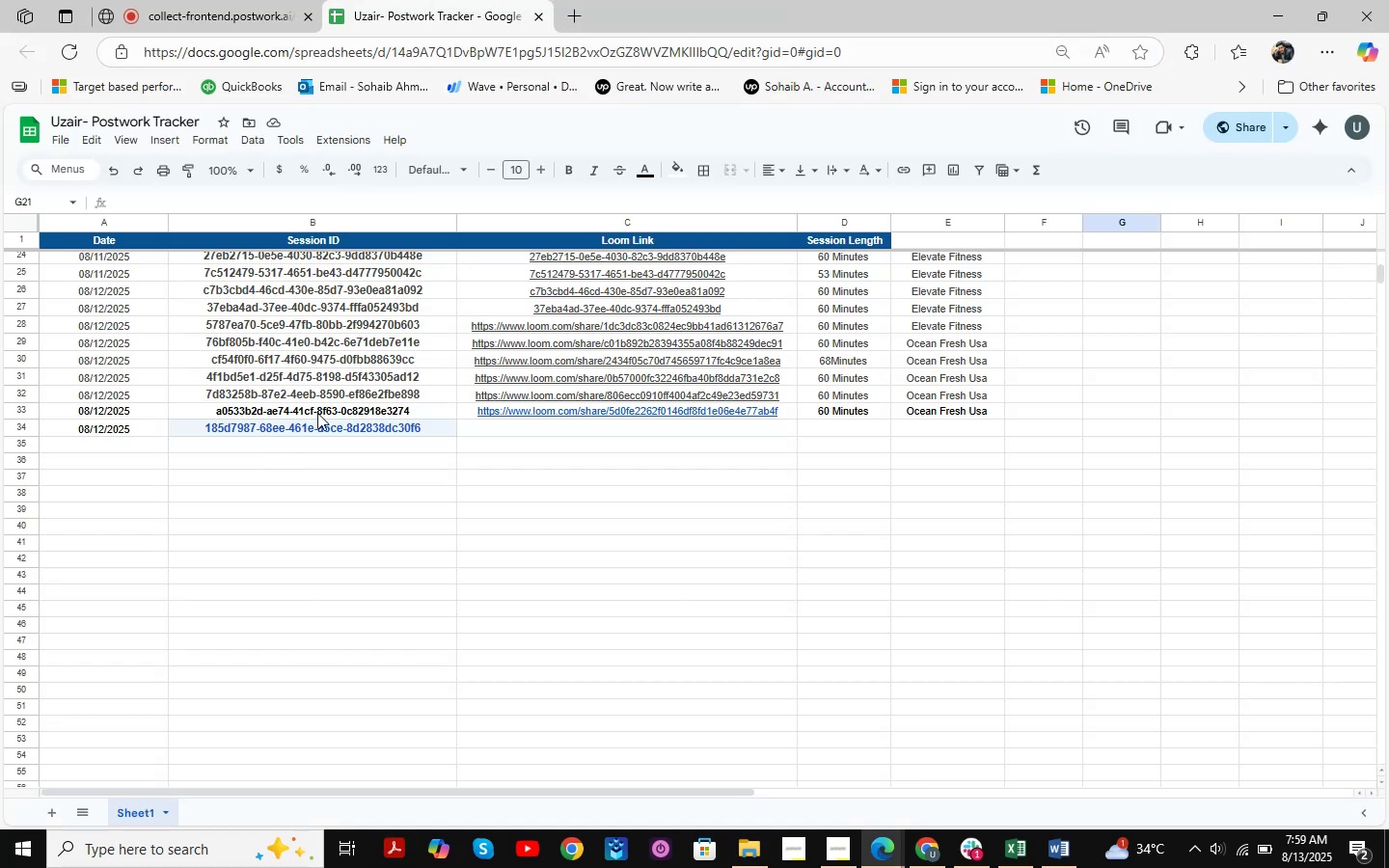 
scroll: coordinate [610, 535], scroll_direction: up, amount: 9.0
 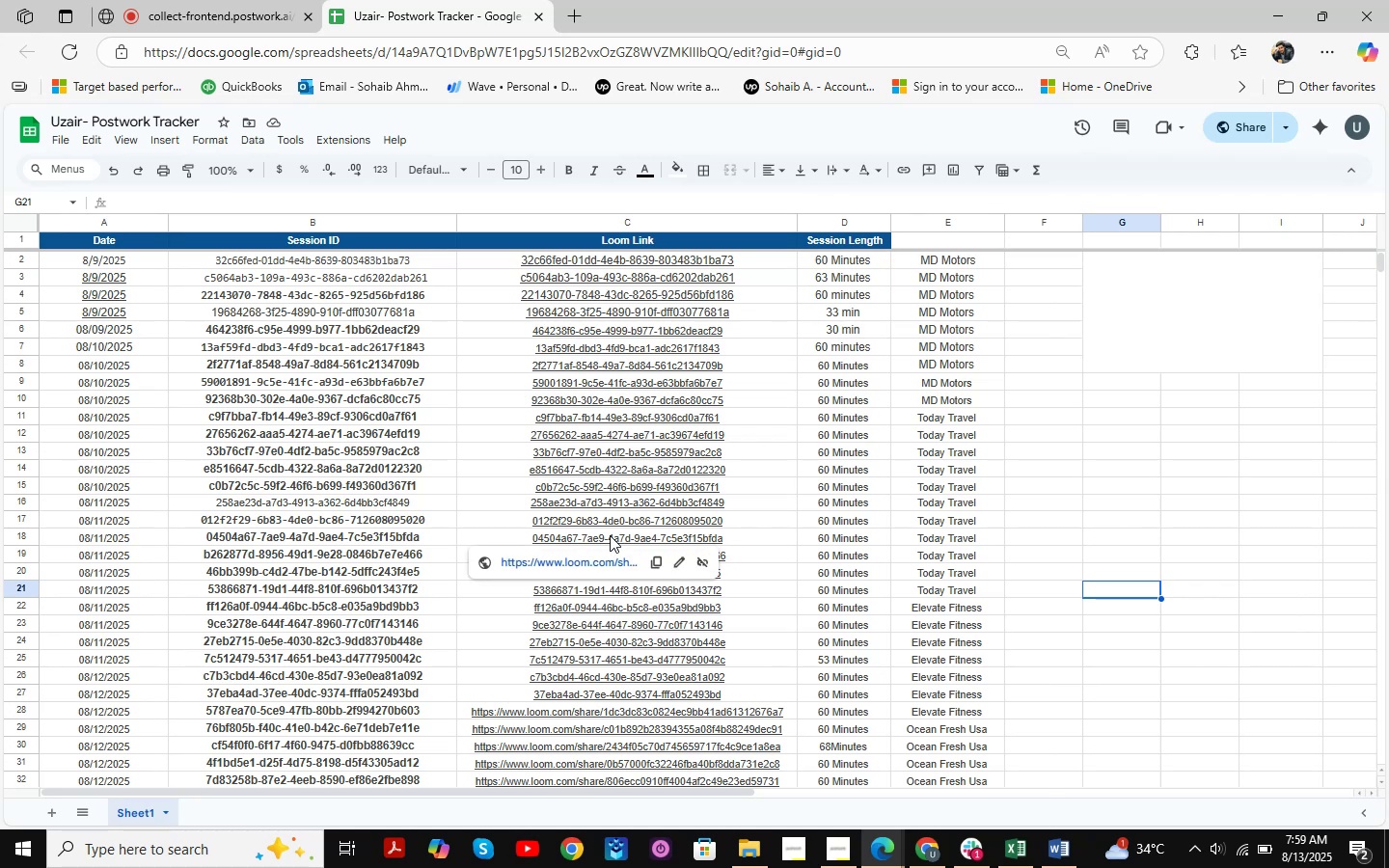 
scroll: coordinate [610, 535], scroll_direction: down, amount: 1.0
 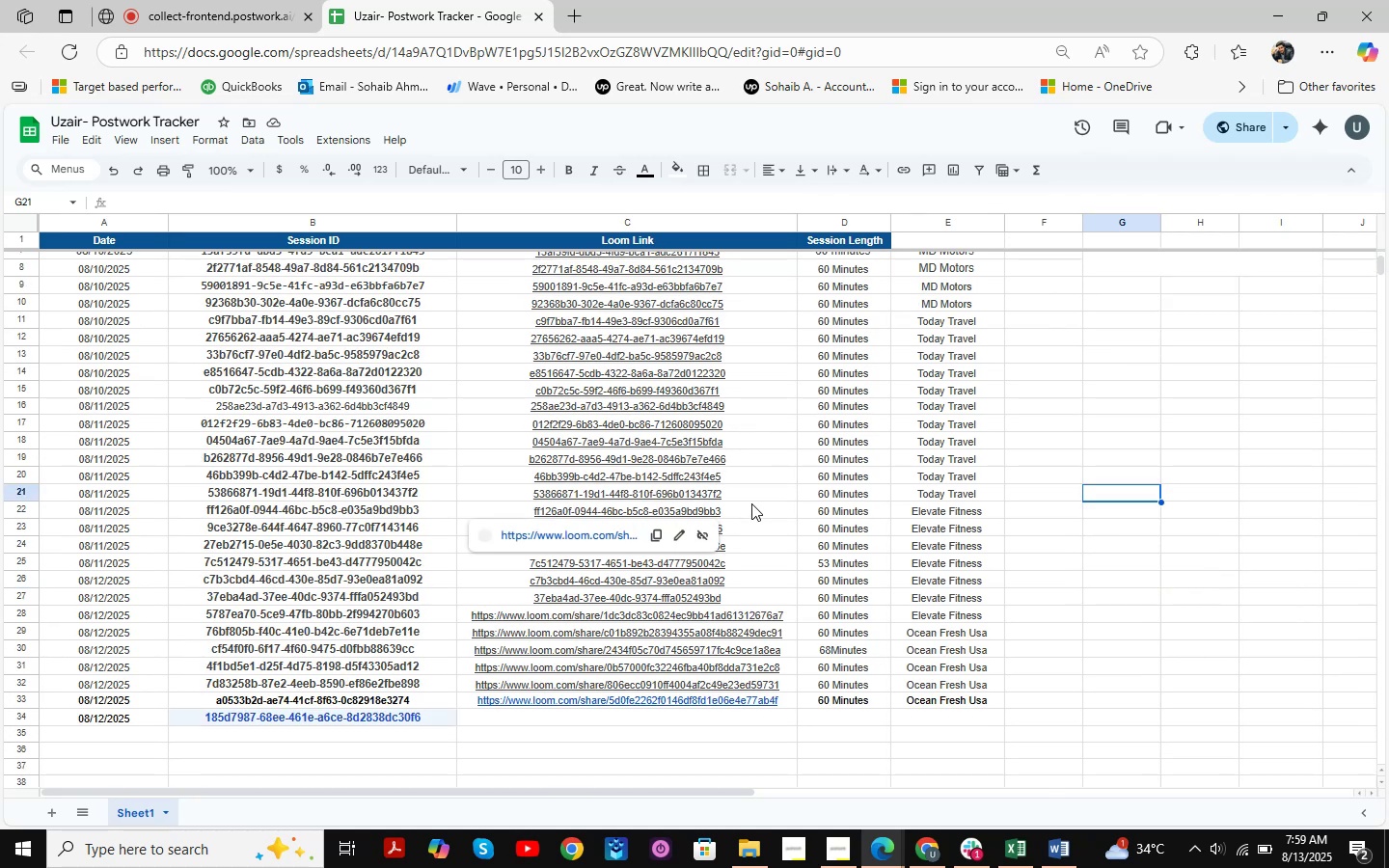 
scroll: coordinate [751, 503], scroll_direction: up, amount: 2.0
 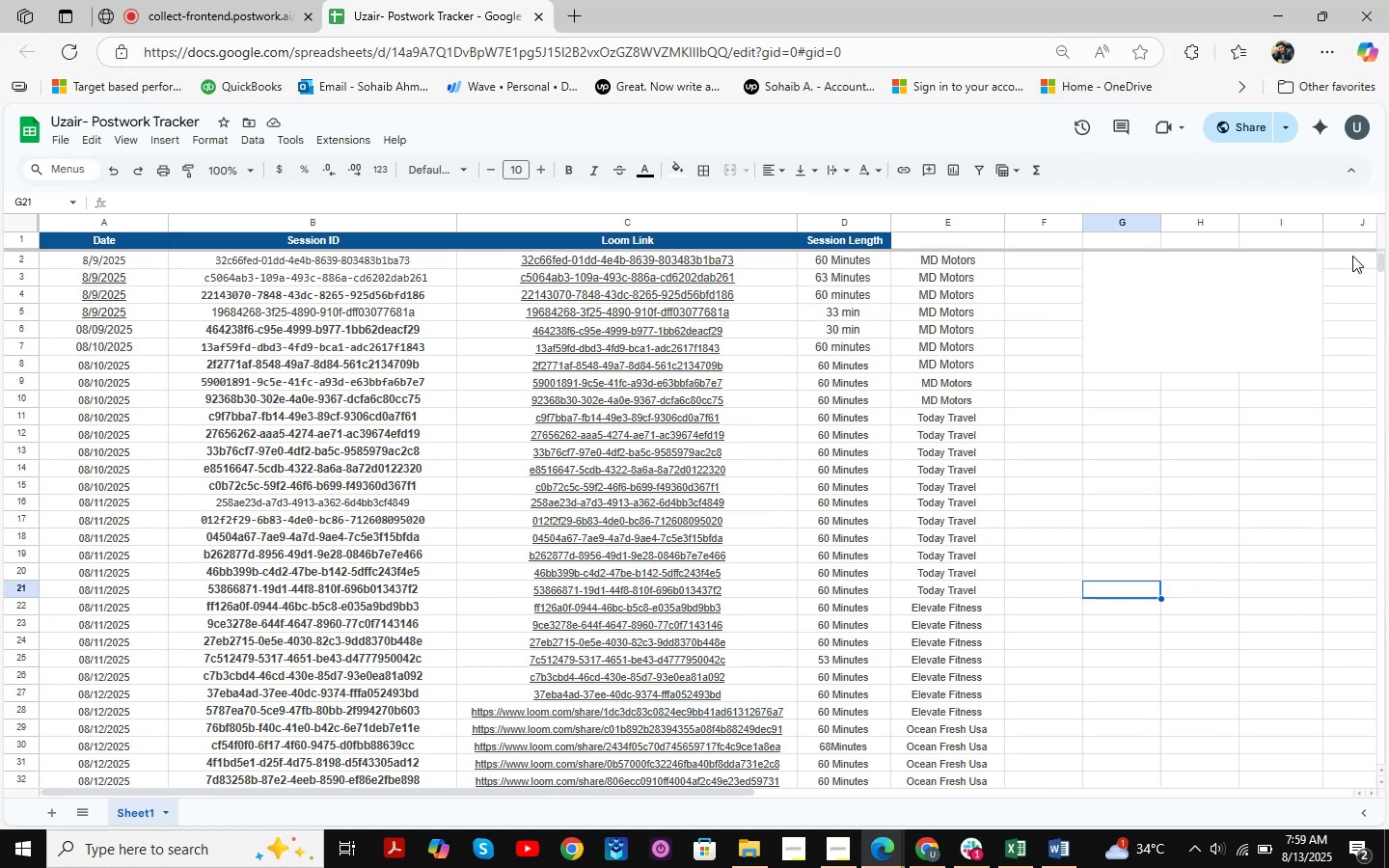 
wait(6.47)
 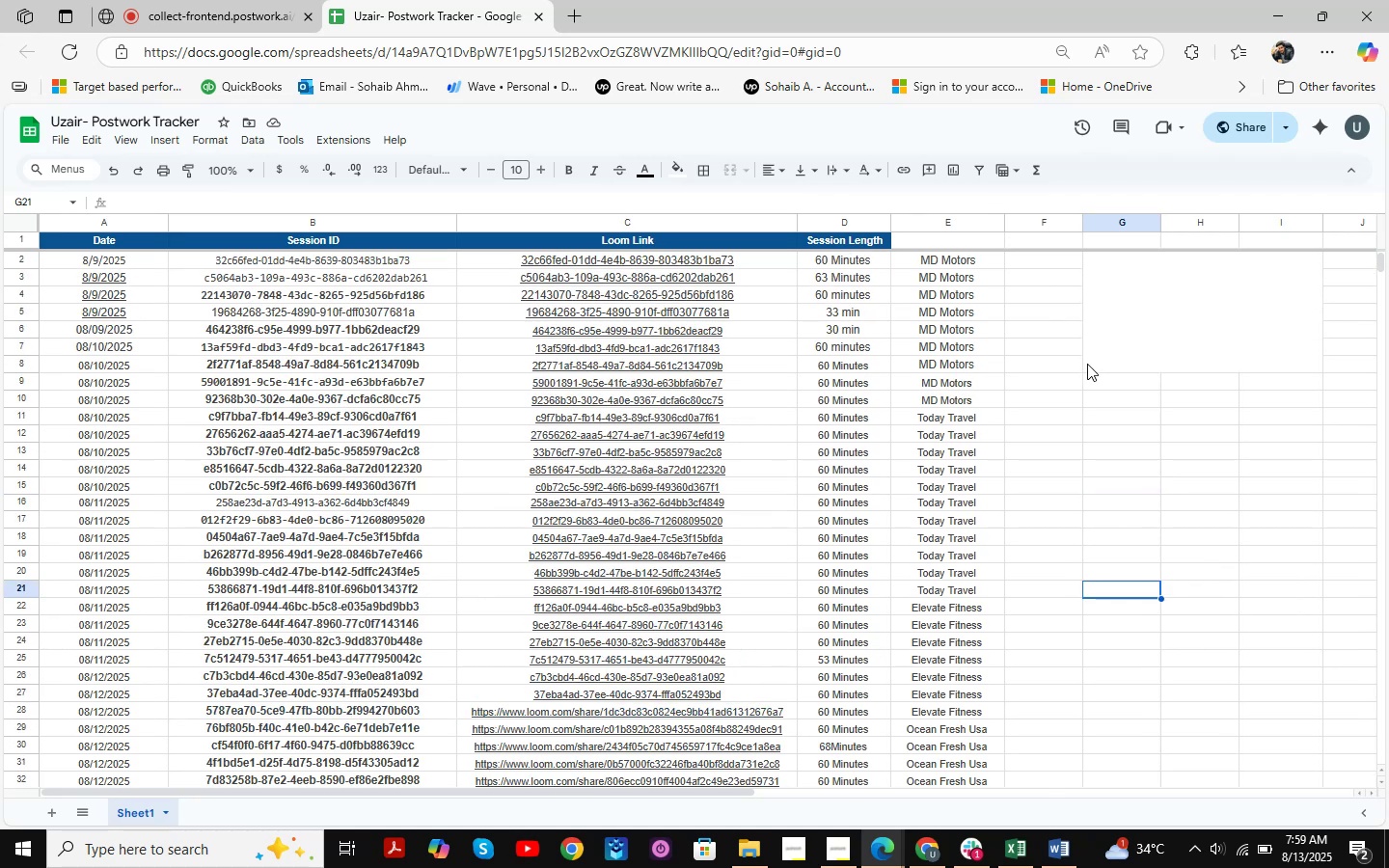 
scroll: coordinate [1021, 443], scroll_direction: up, amount: 34.0
 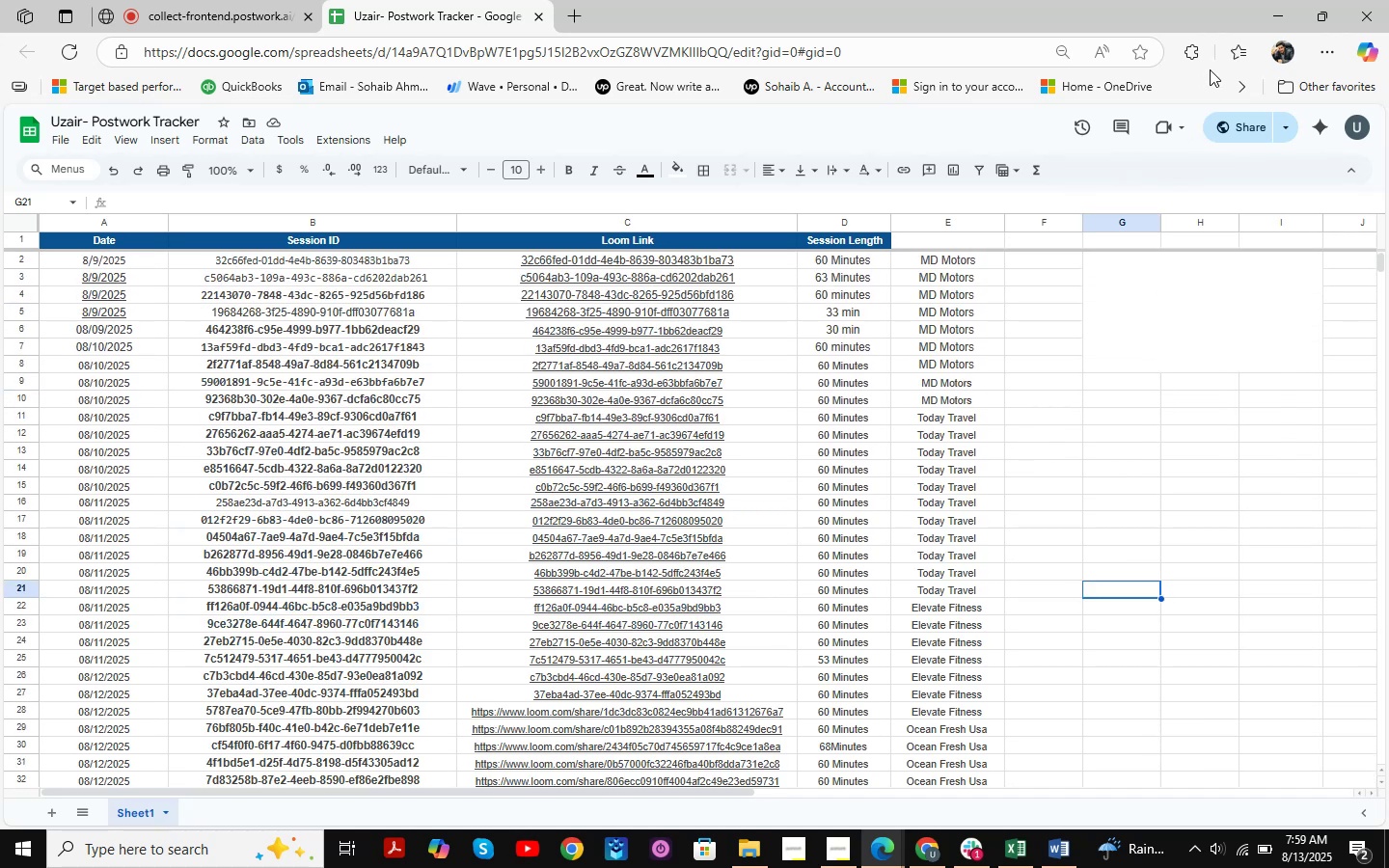 
left_click([1276, 14])
 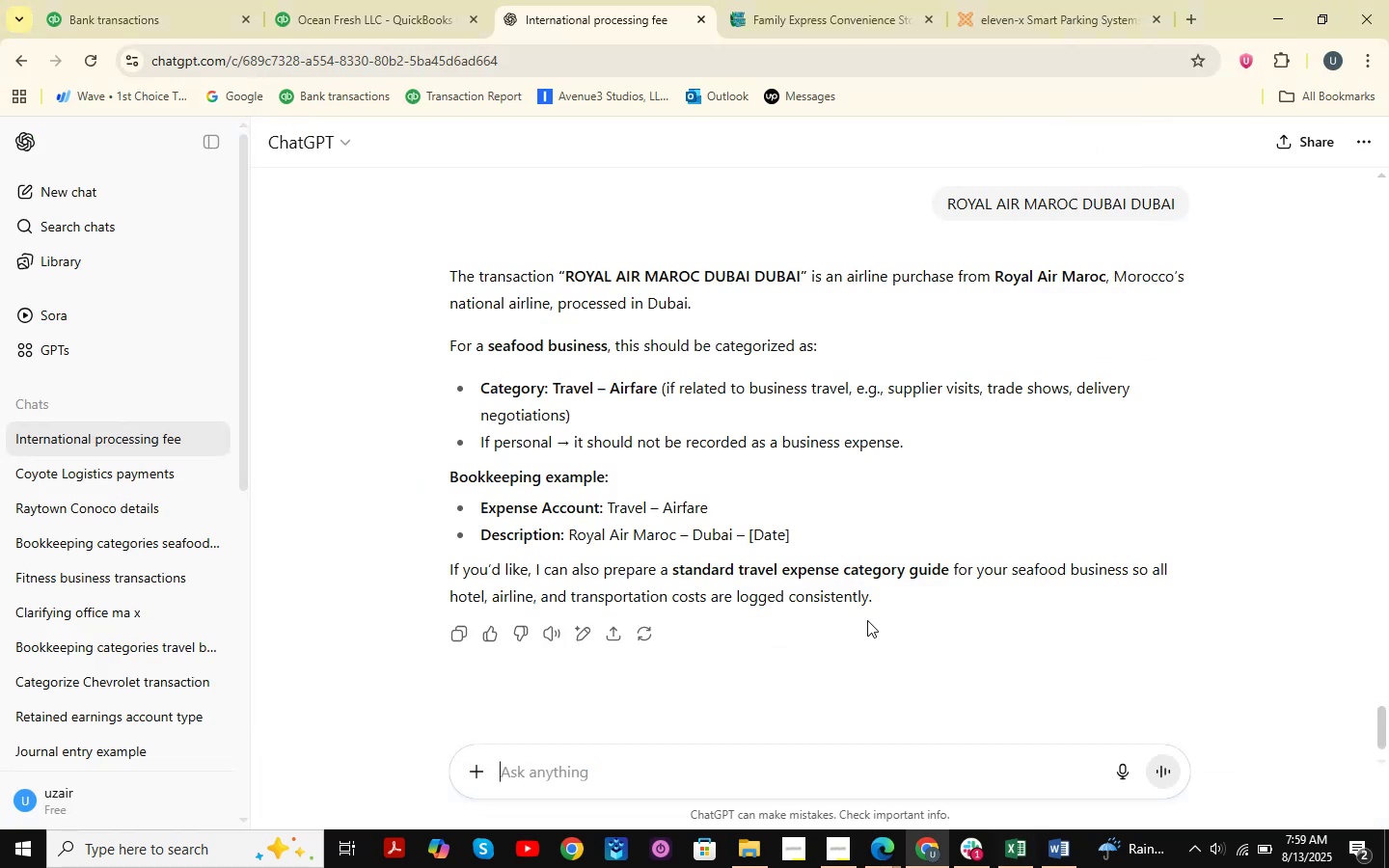 
left_click([408, 0])
 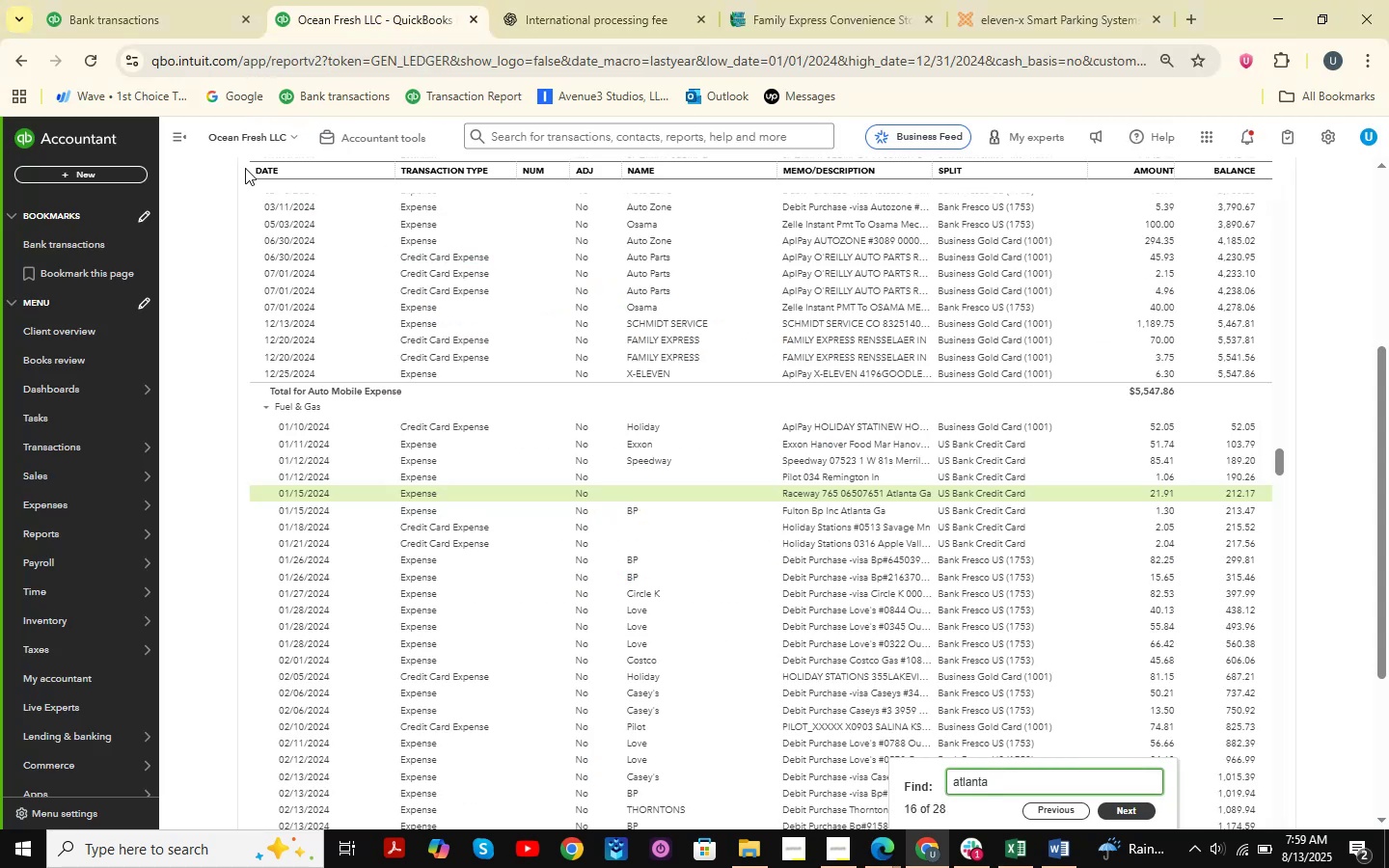 
left_click([177, 0])
 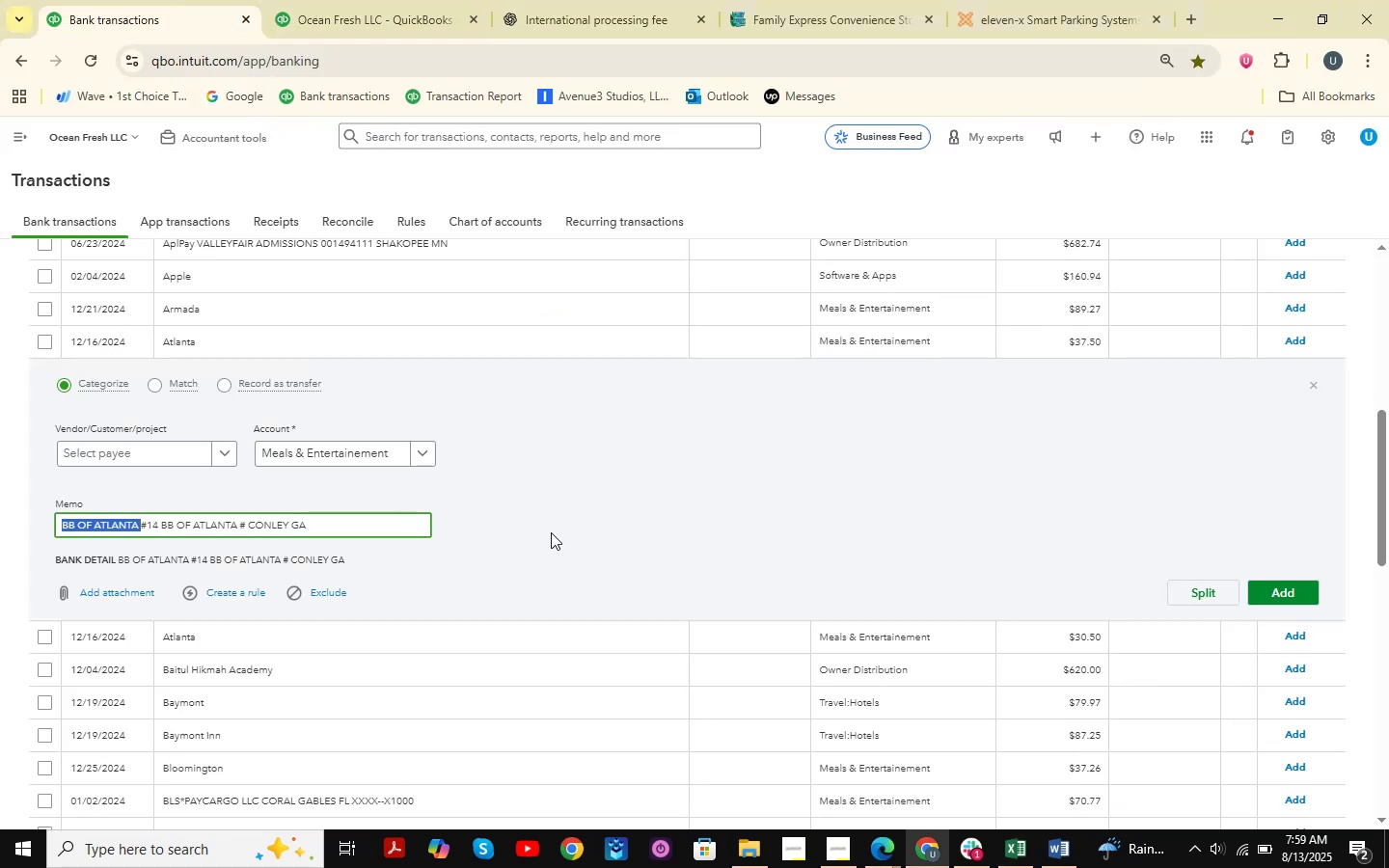 
scroll: coordinate [545, 549], scroll_direction: down, amount: 2.0
 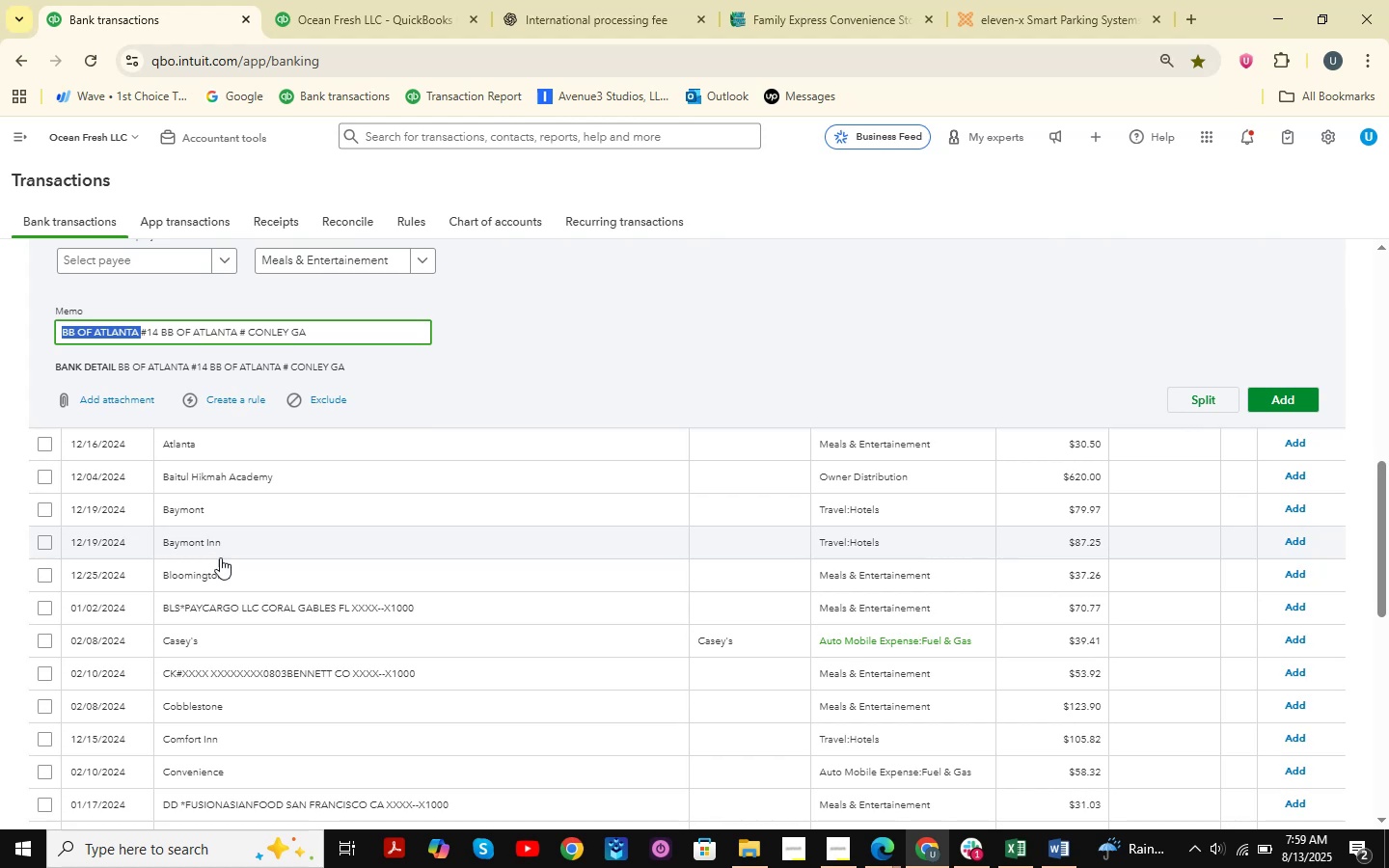 
double_click([209, 545])
 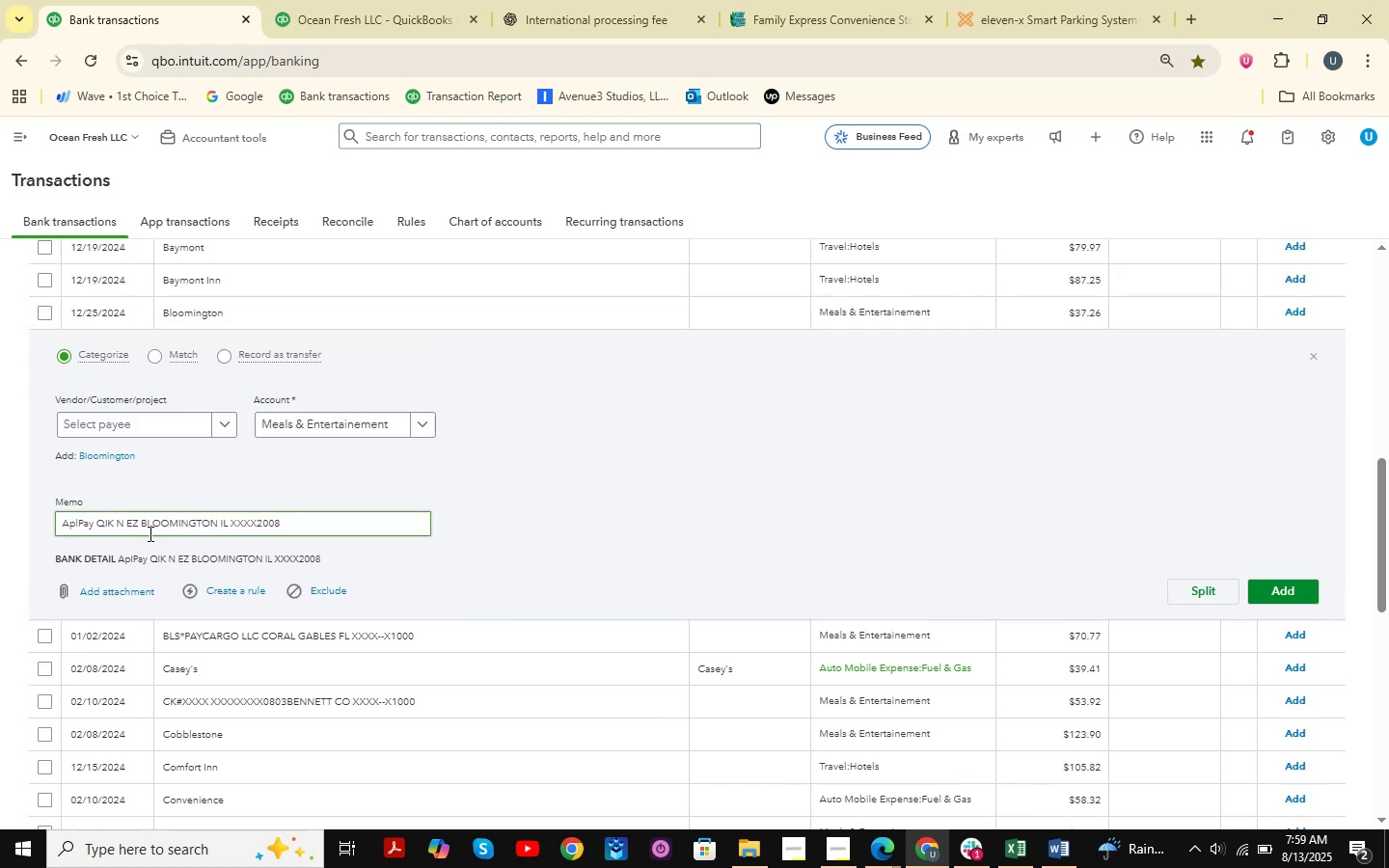 
left_click_drag(start_coordinate=[66, 521], to_coordinate=[371, 520])
 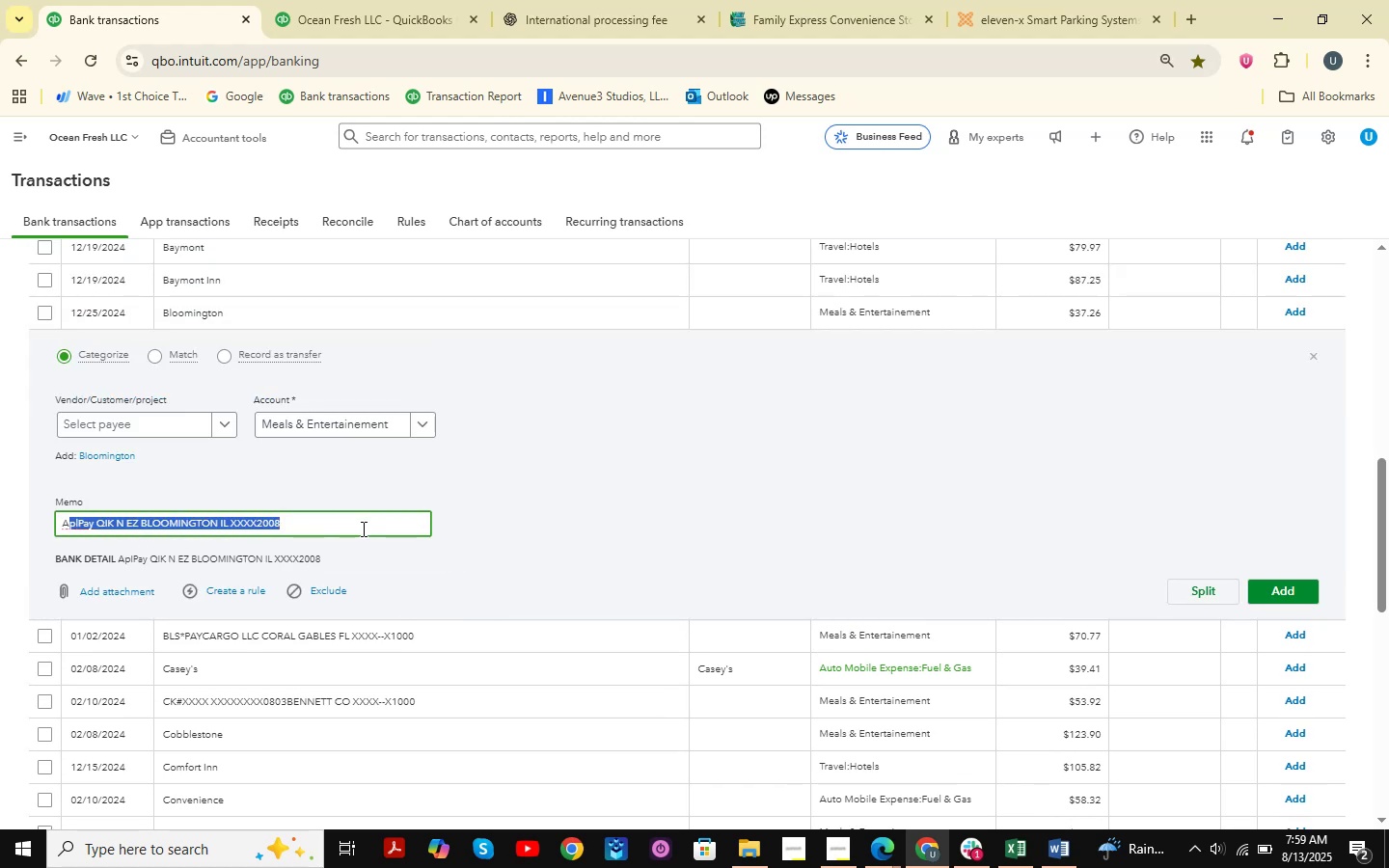 
key(Control+C)
 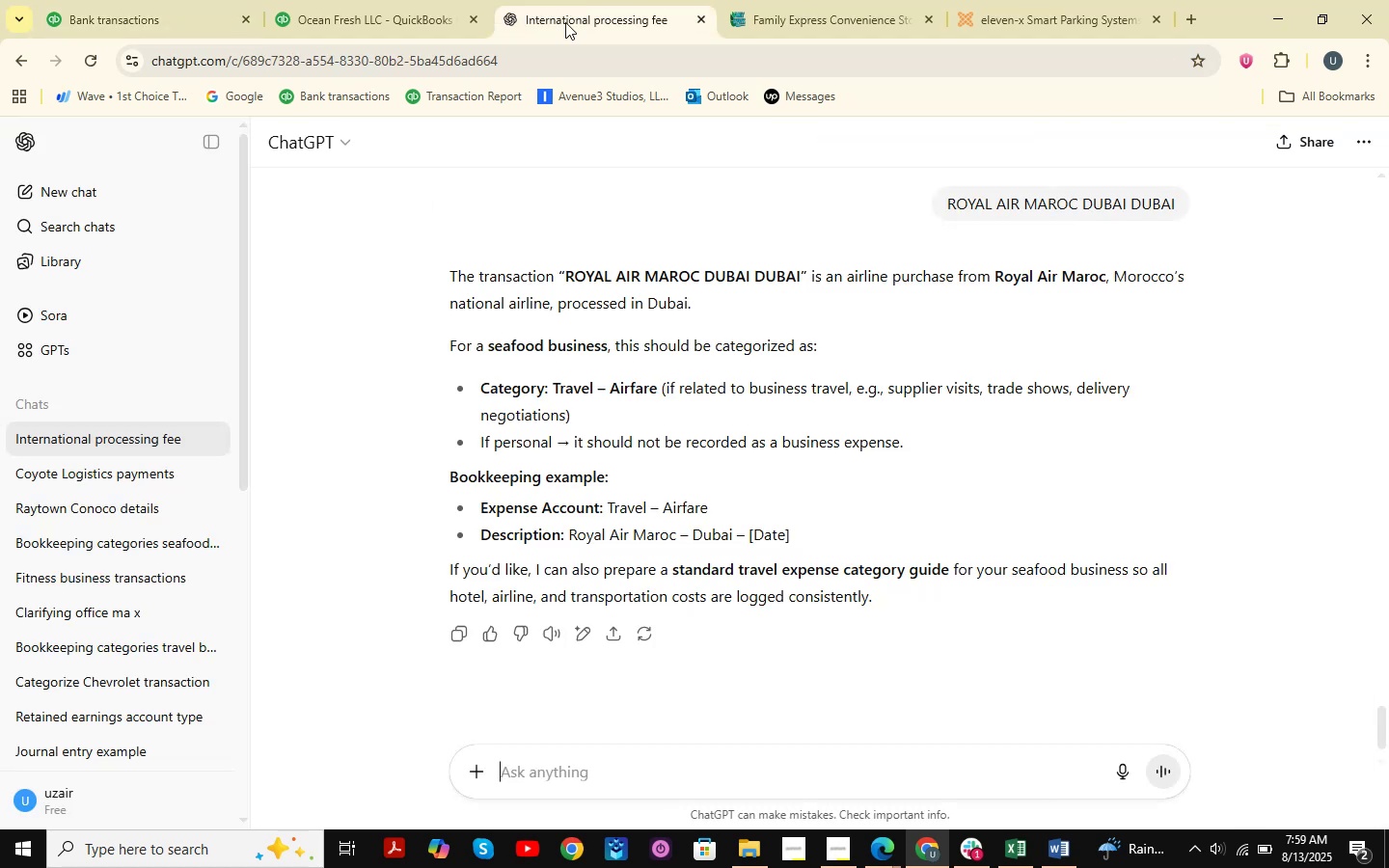 
key(Control+ControlLeft)
 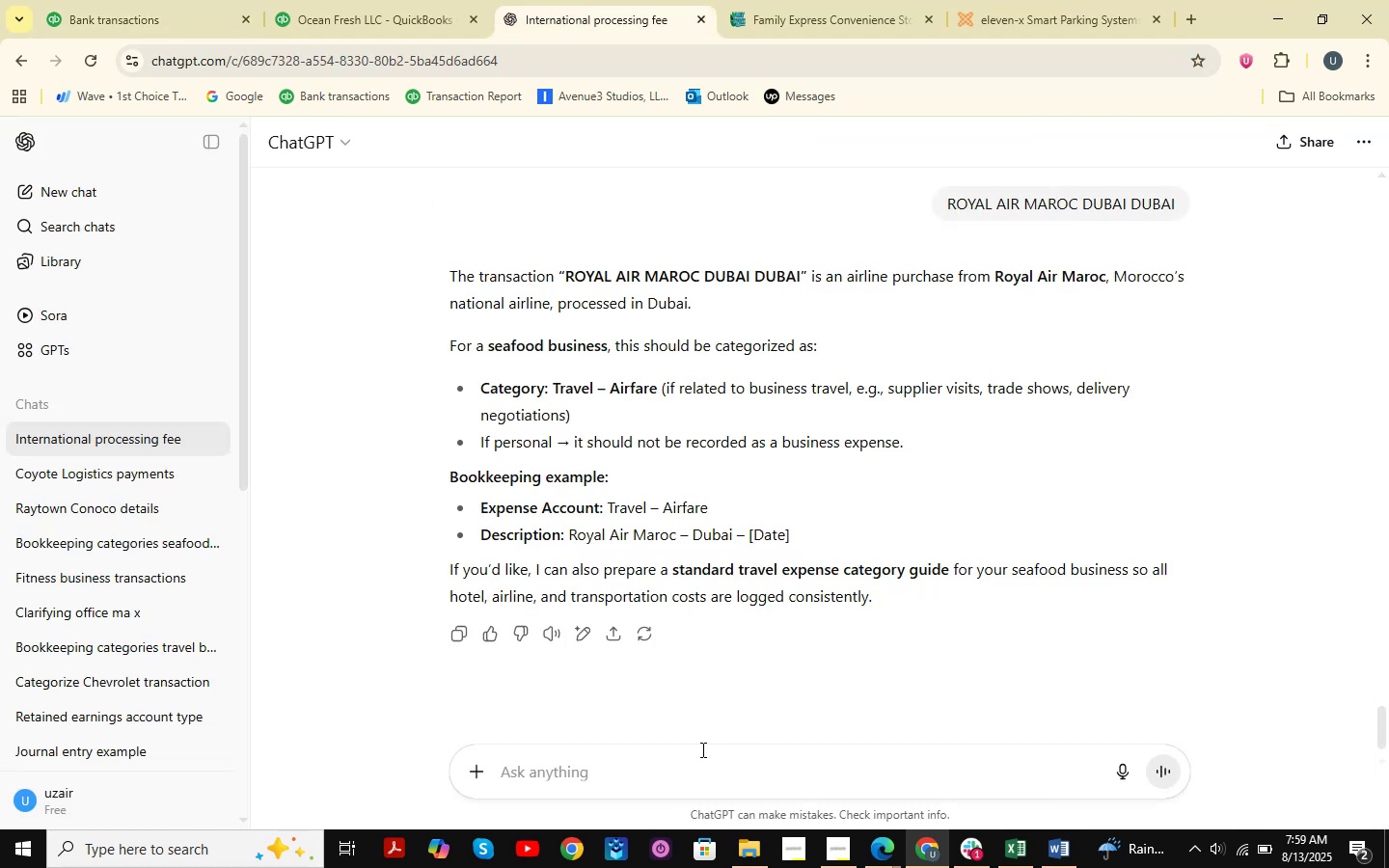 
key(Control+V)
 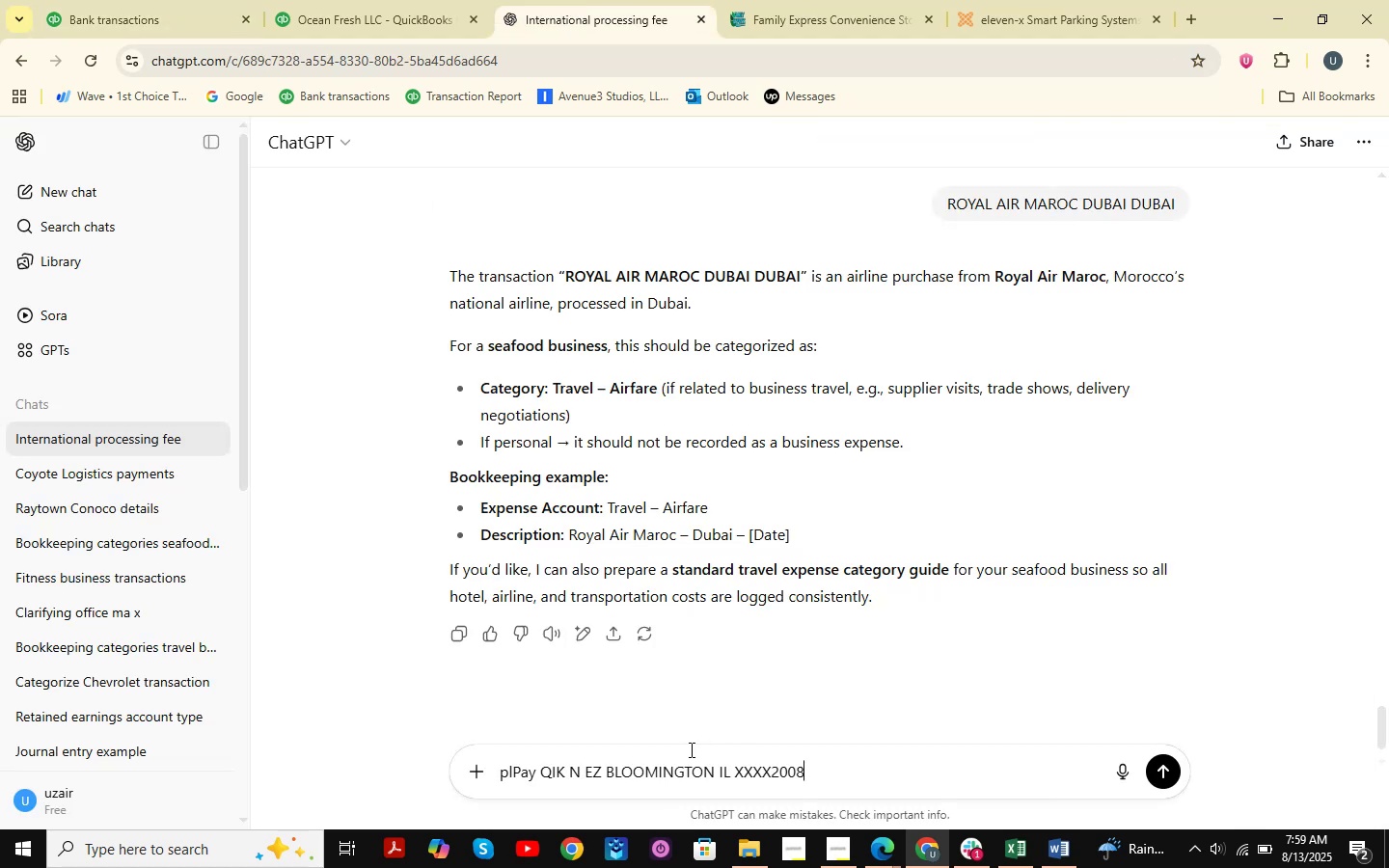 
key(Enter)
 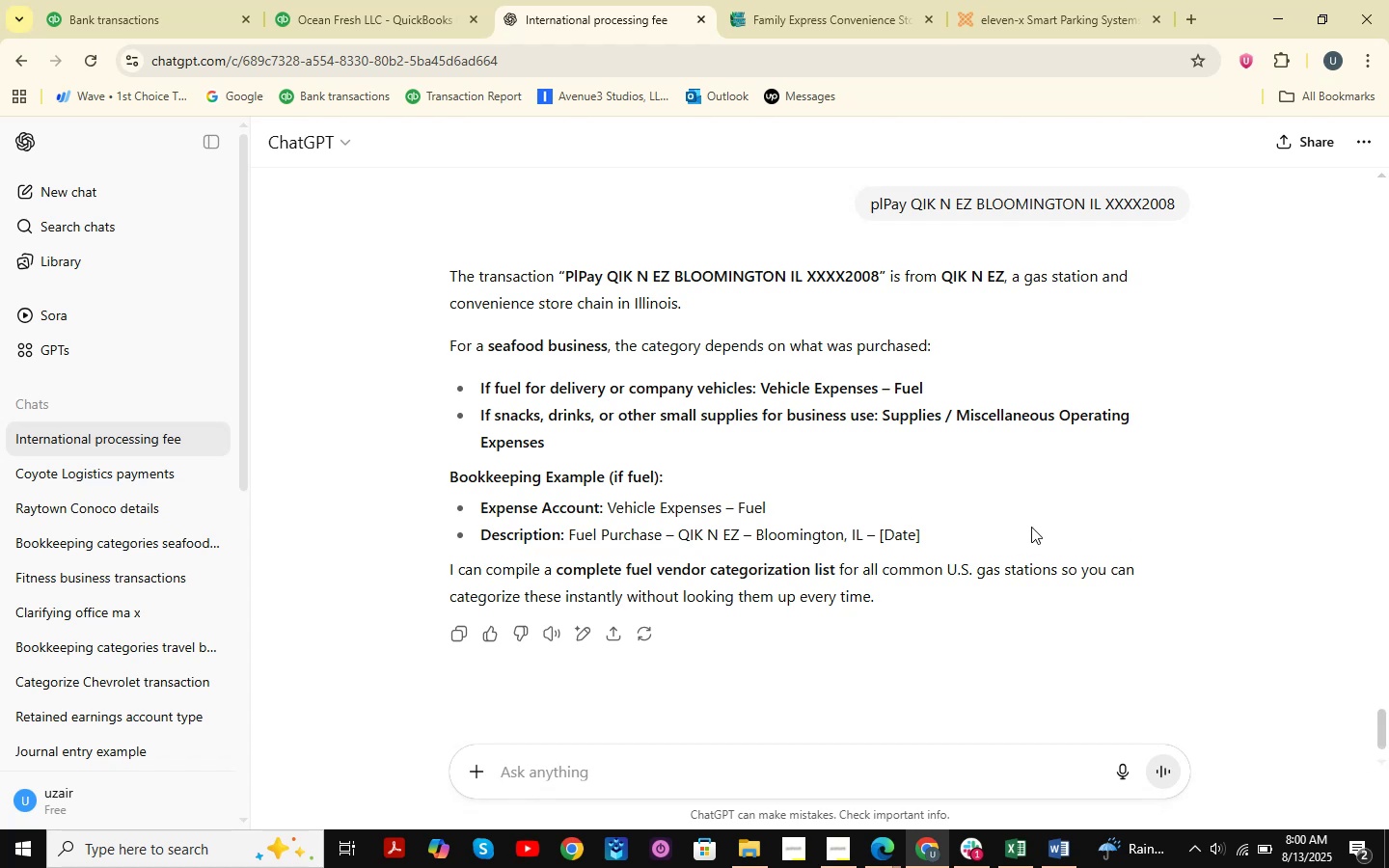 
wait(57.14)
 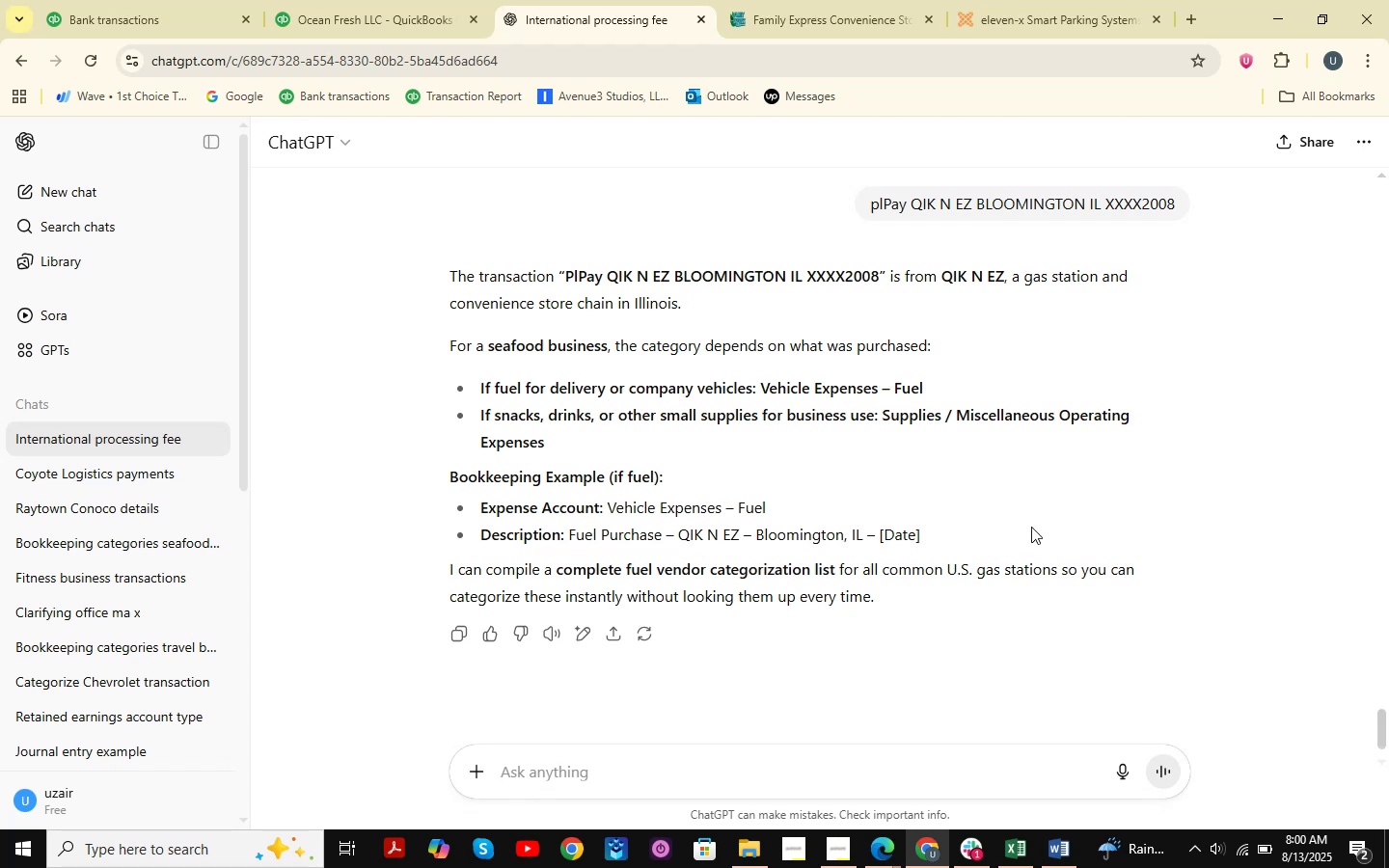 
scroll: coordinate [665, 522], scroll_direction: up, amount: 1.0
 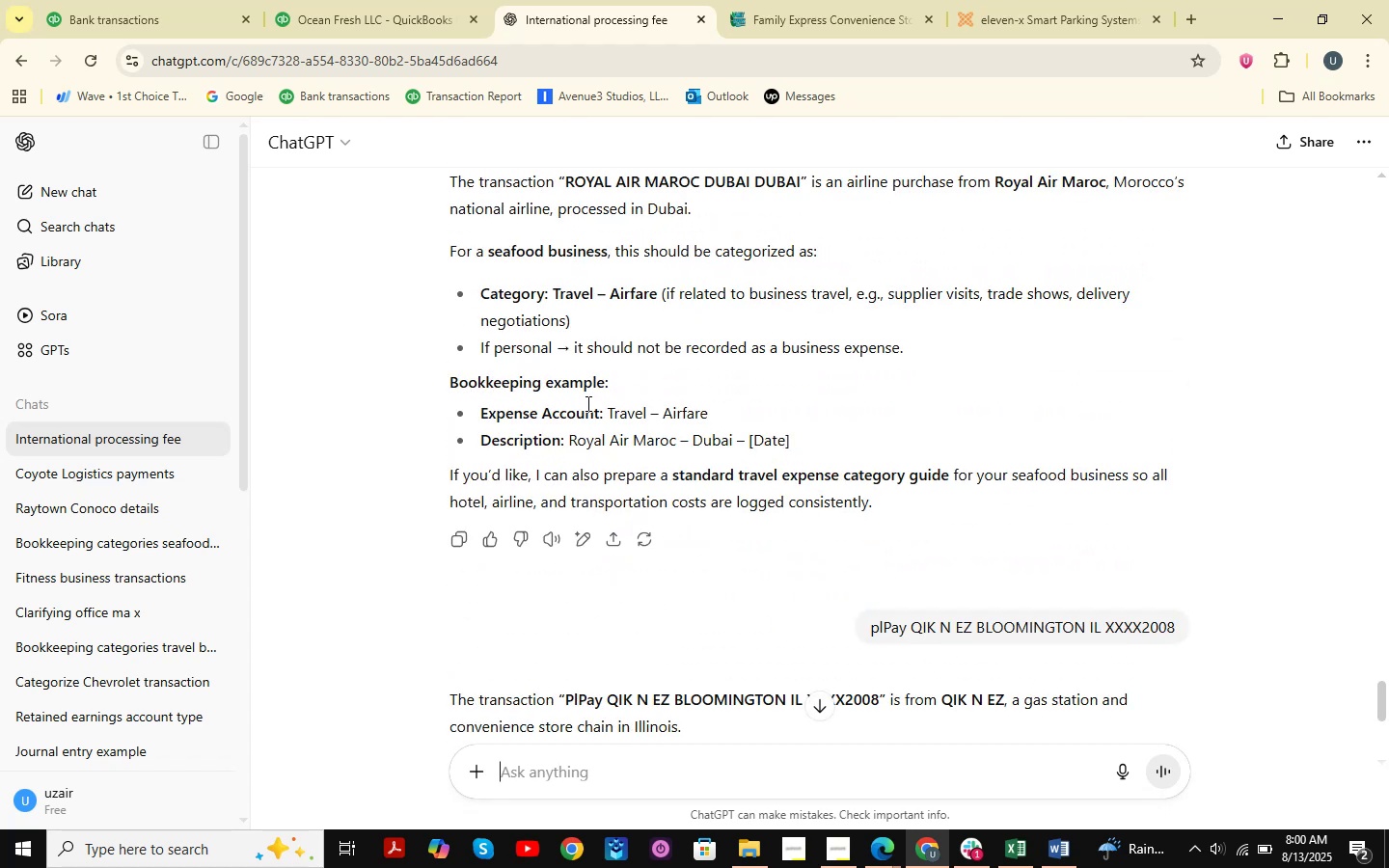 
left_click([395, 19])
 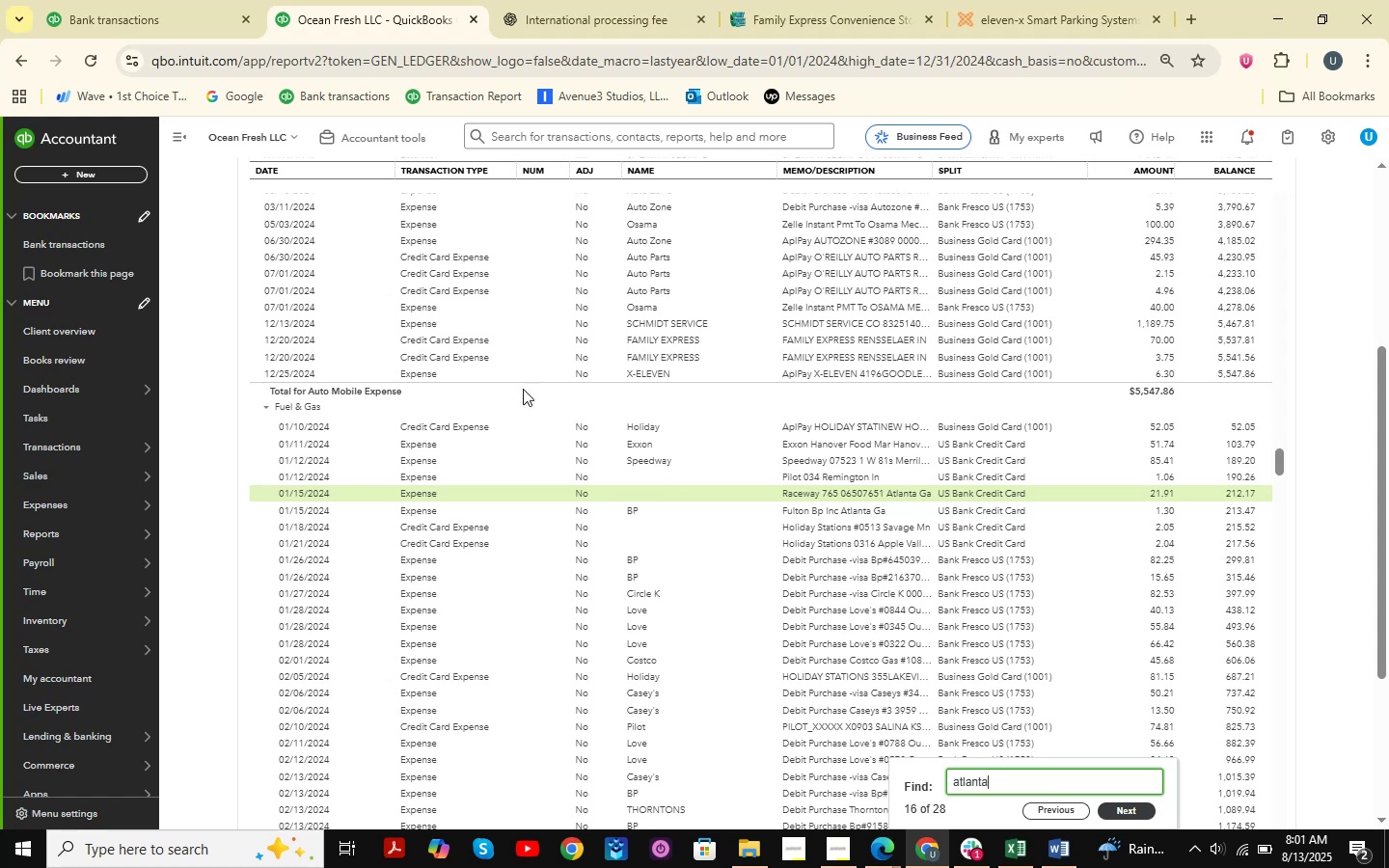 
wait(5.62)
 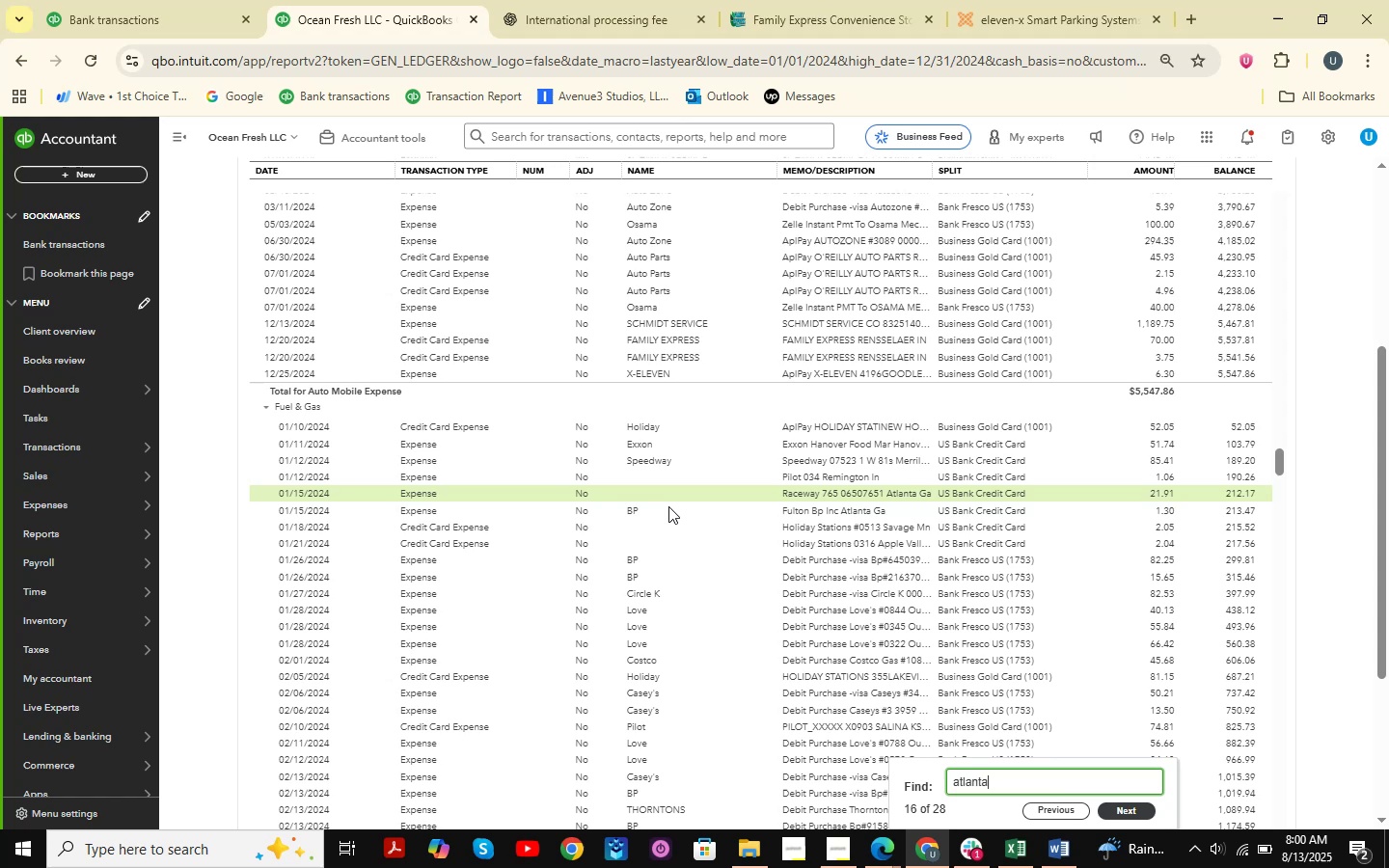 
scroll: coordinate [649, 468], scroll_direction: up, amount: 1.0
 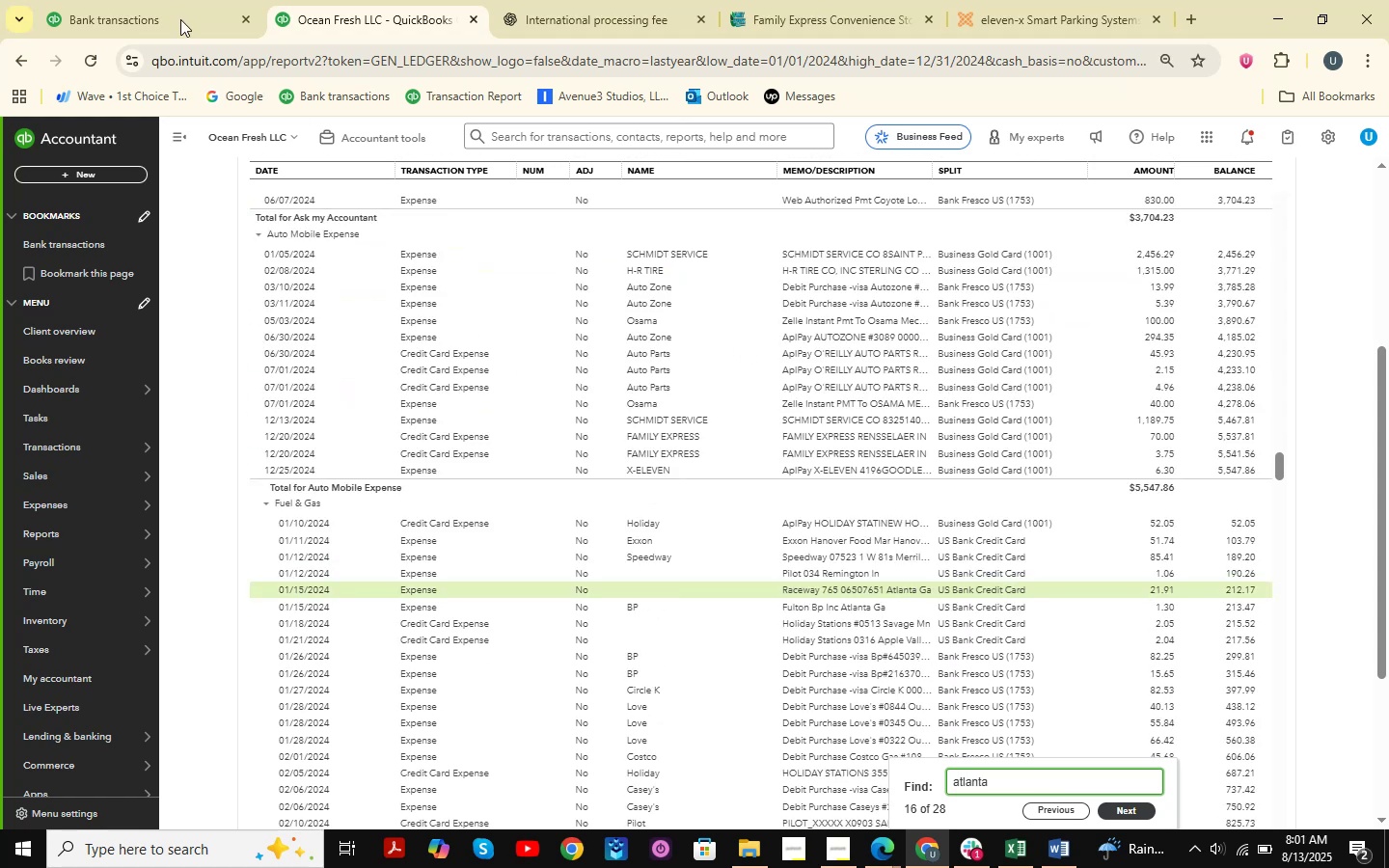 
left_click([161, 0])
 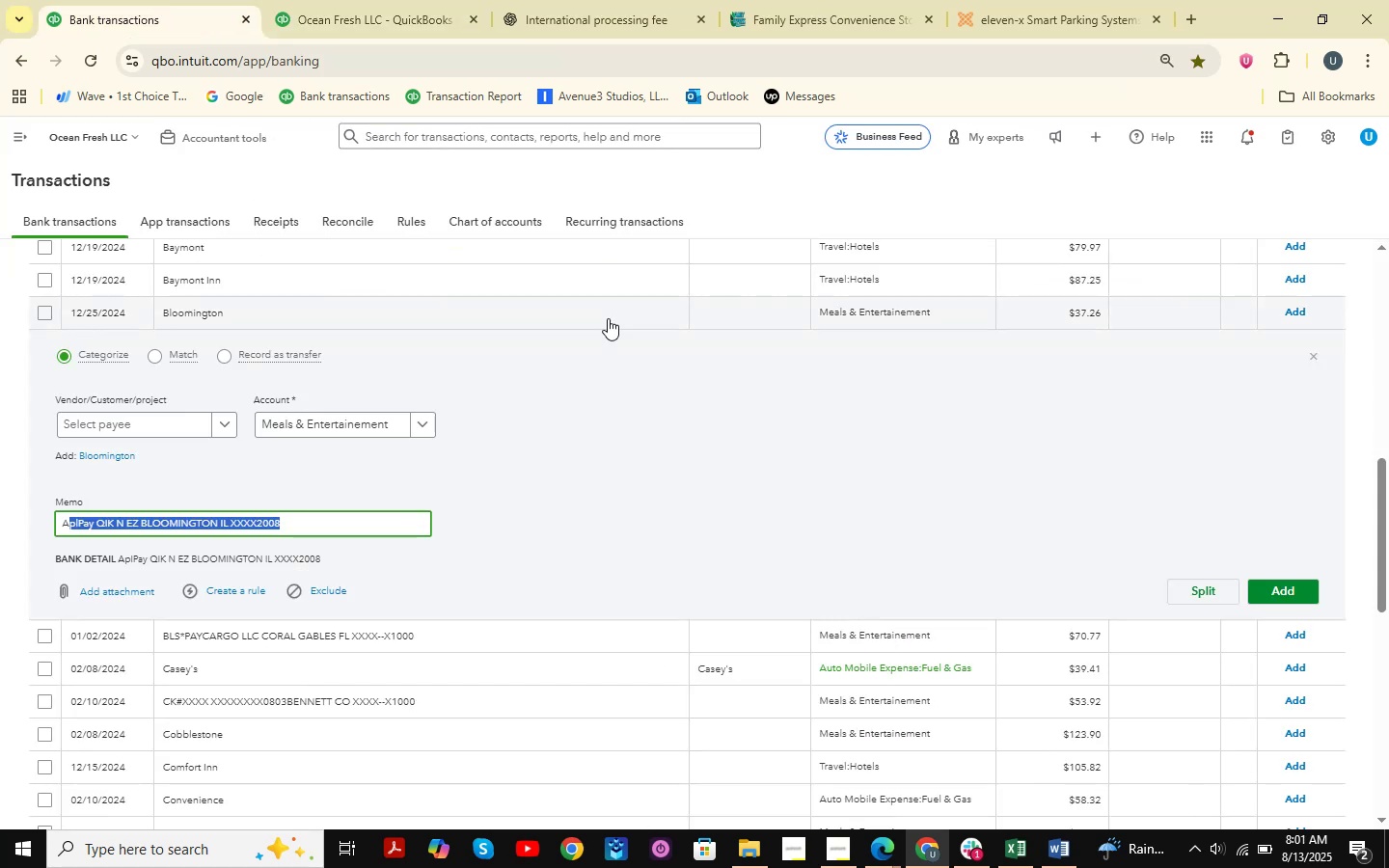 
scroll: coordinate [607, 337], scroll_direction: down, amount: 3.0
 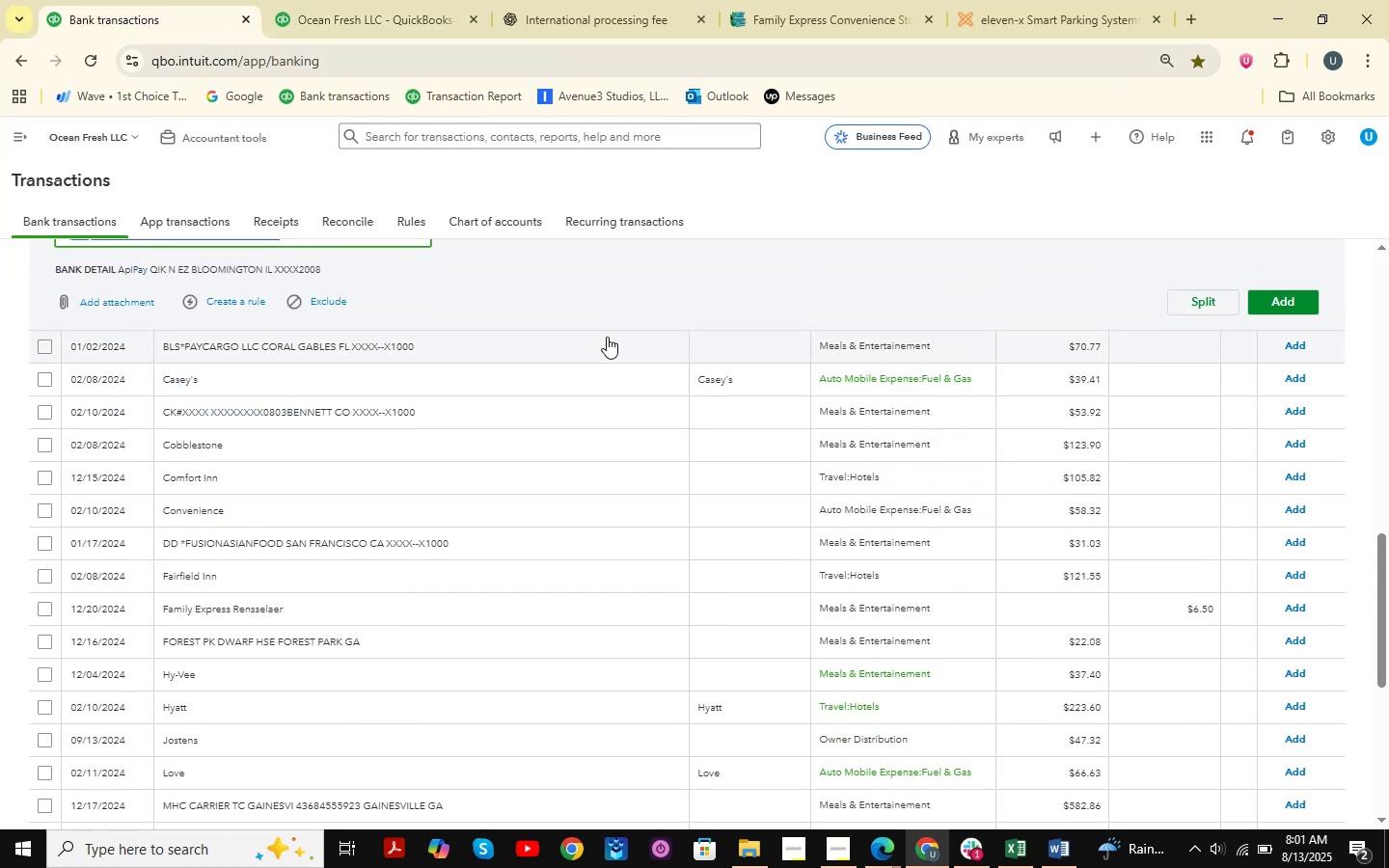 
left_click([232, 508])
 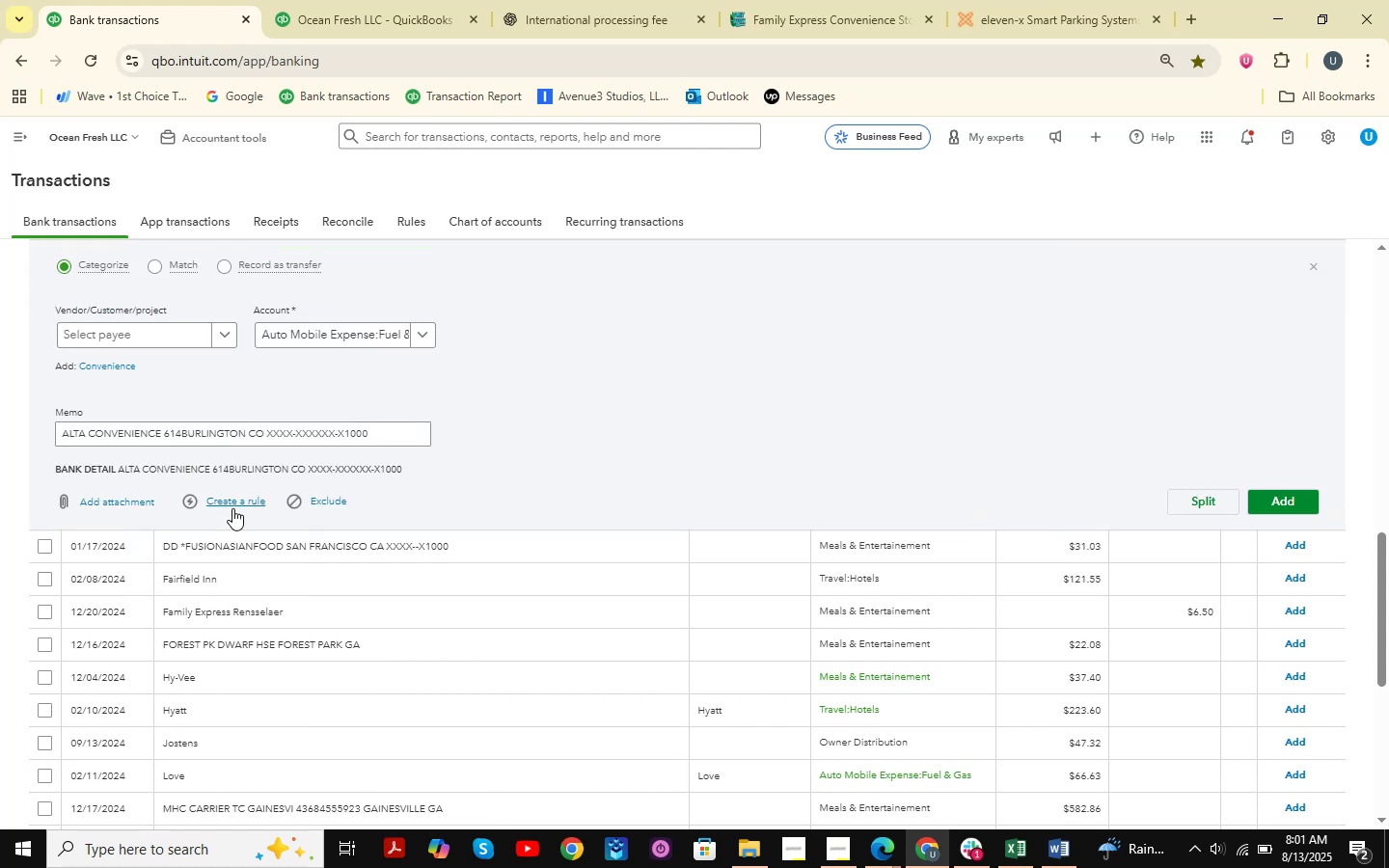 
wait(8.5)
 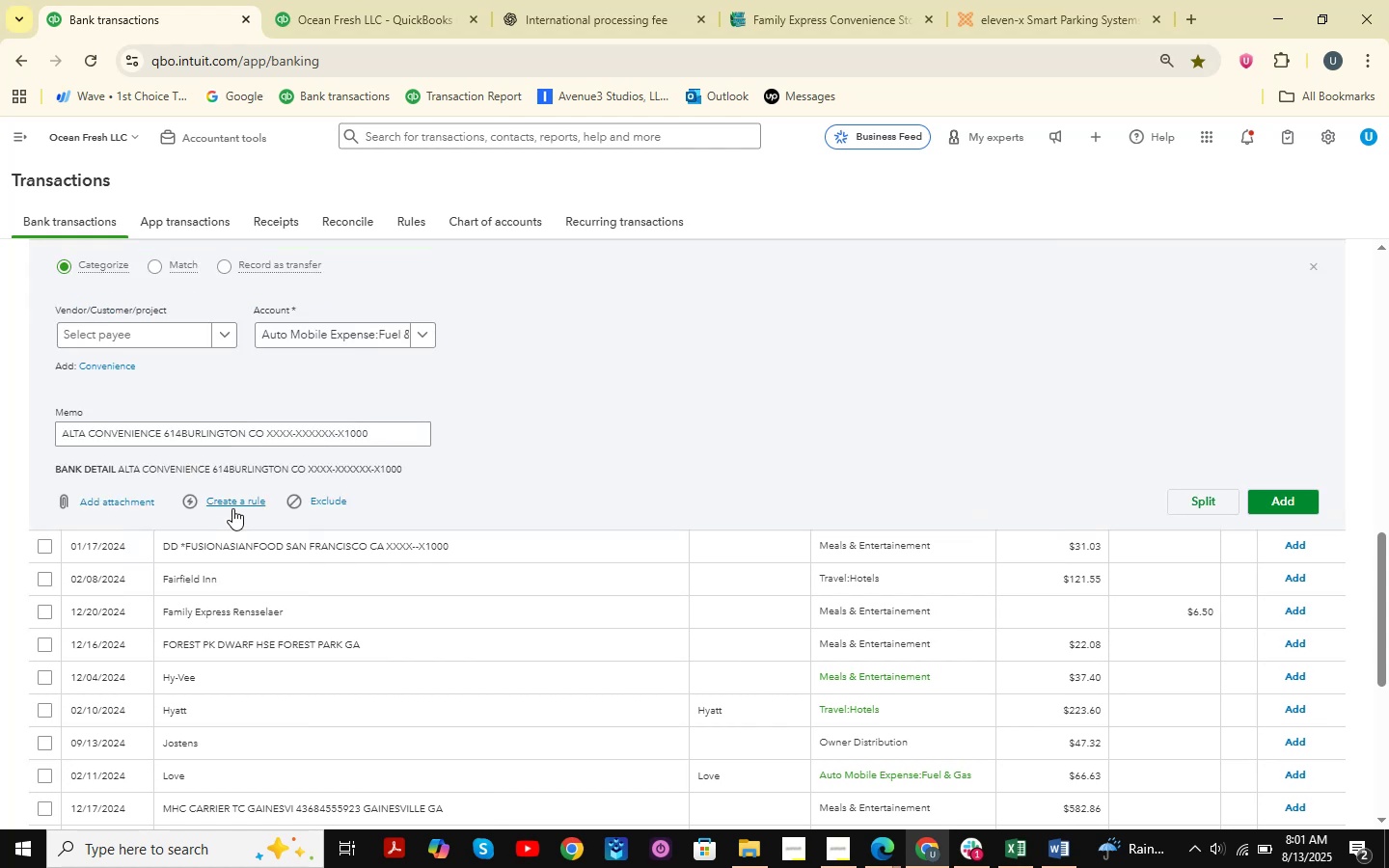 
left_click_drag(start_coordinate=[66, 441], to_coordinate=[450, 438])
 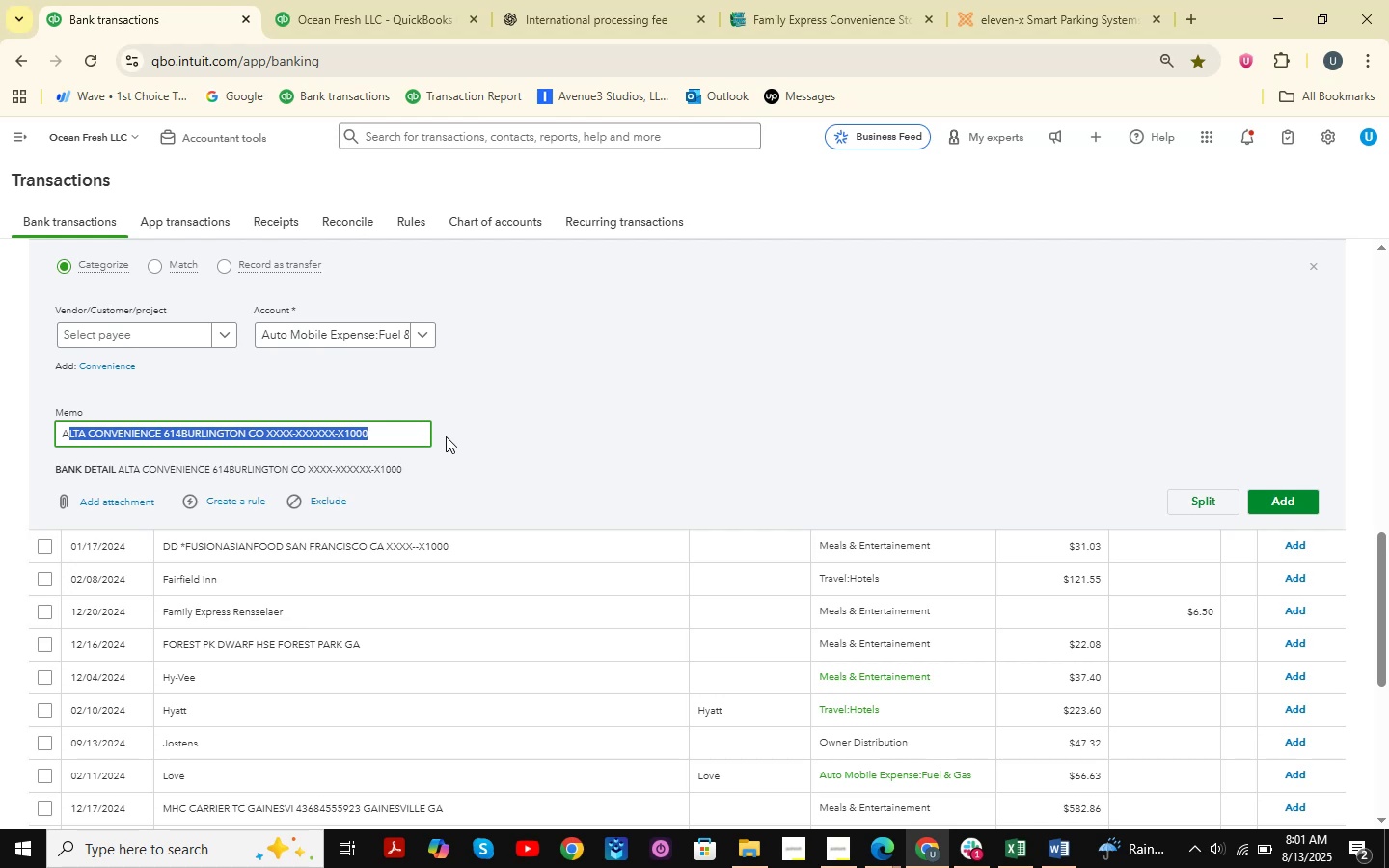 
key(Control+C)
 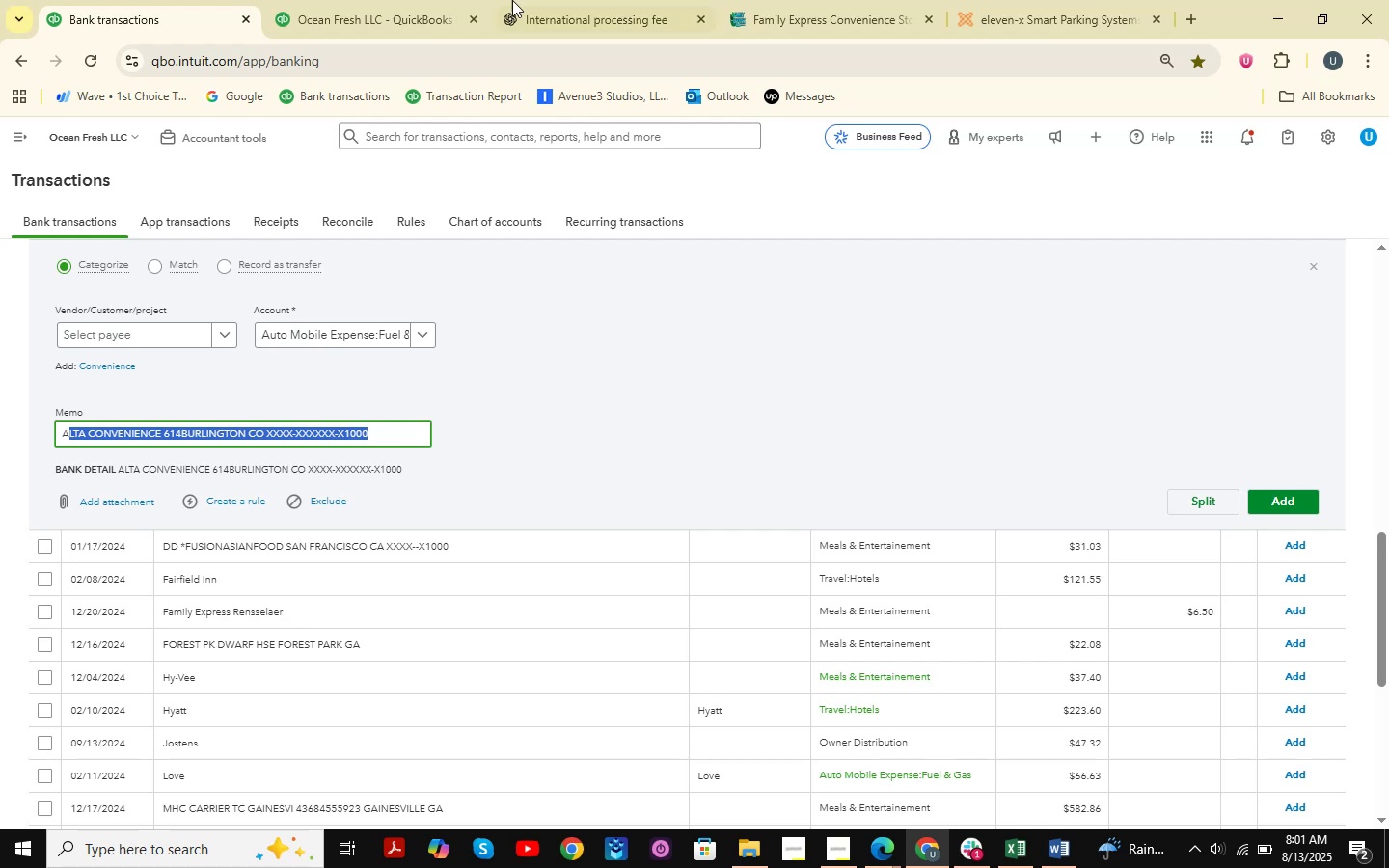 
left_click([529, 0])
 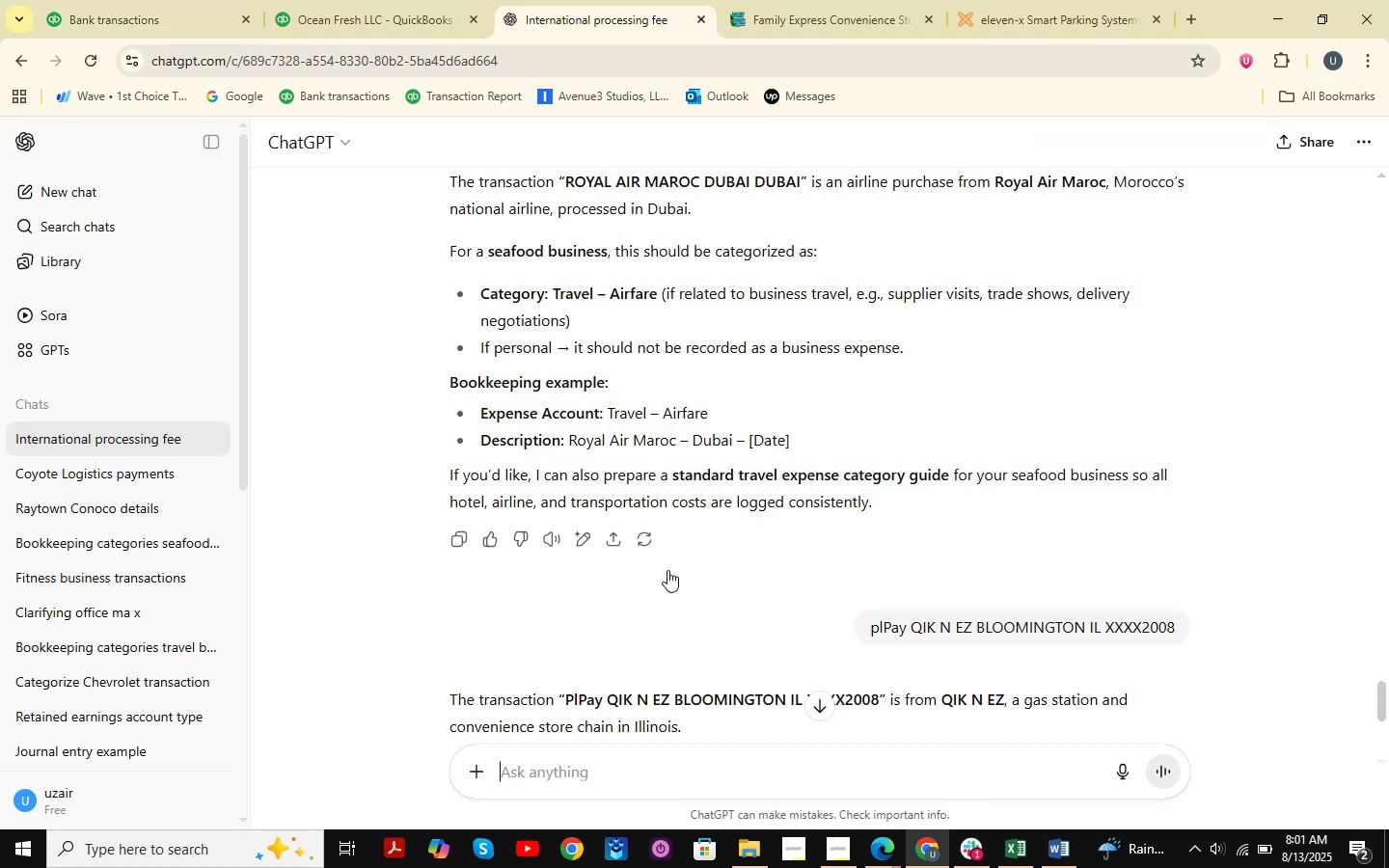 
key(Control+ControlLeft)
 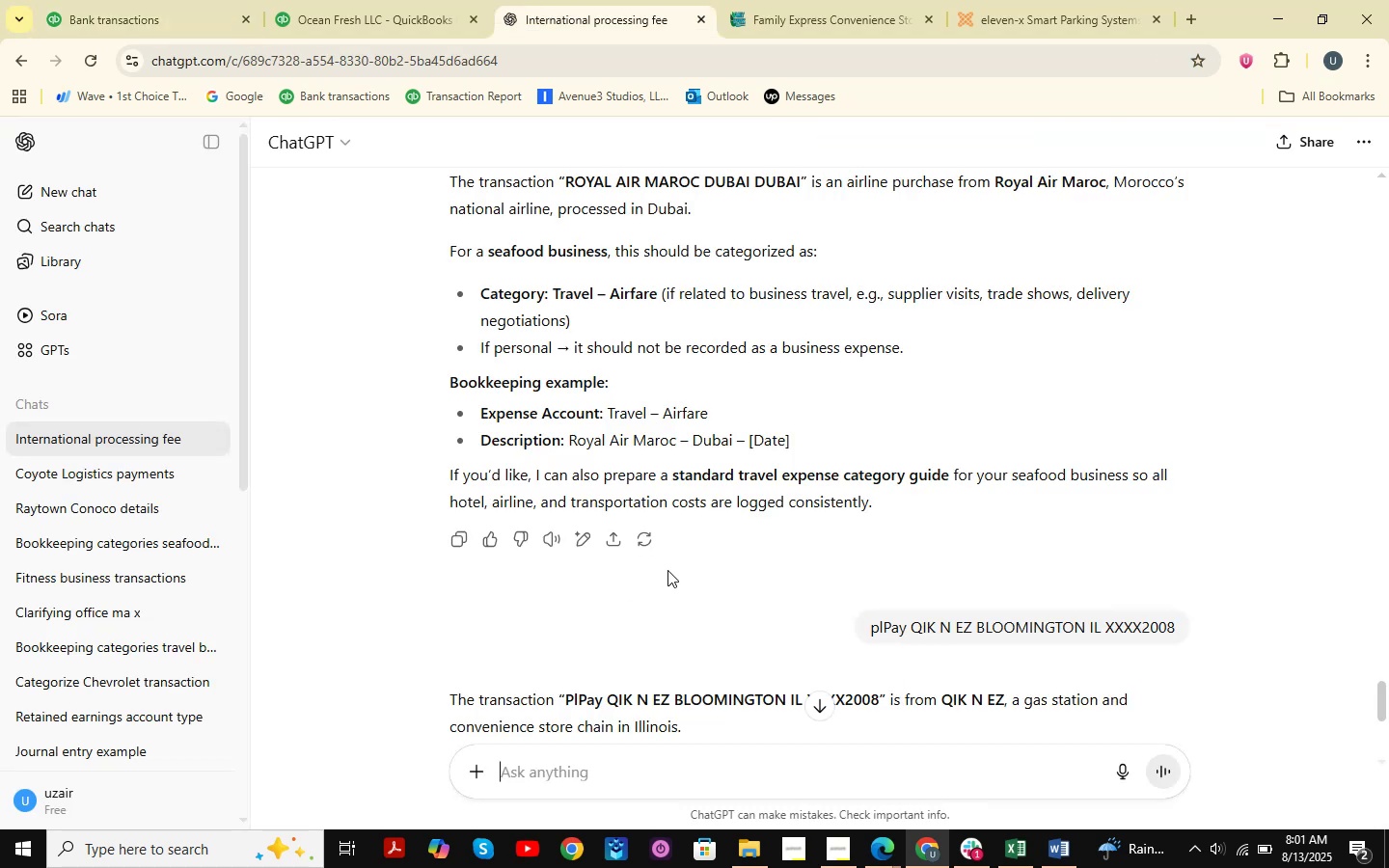 
key(Control+V)
 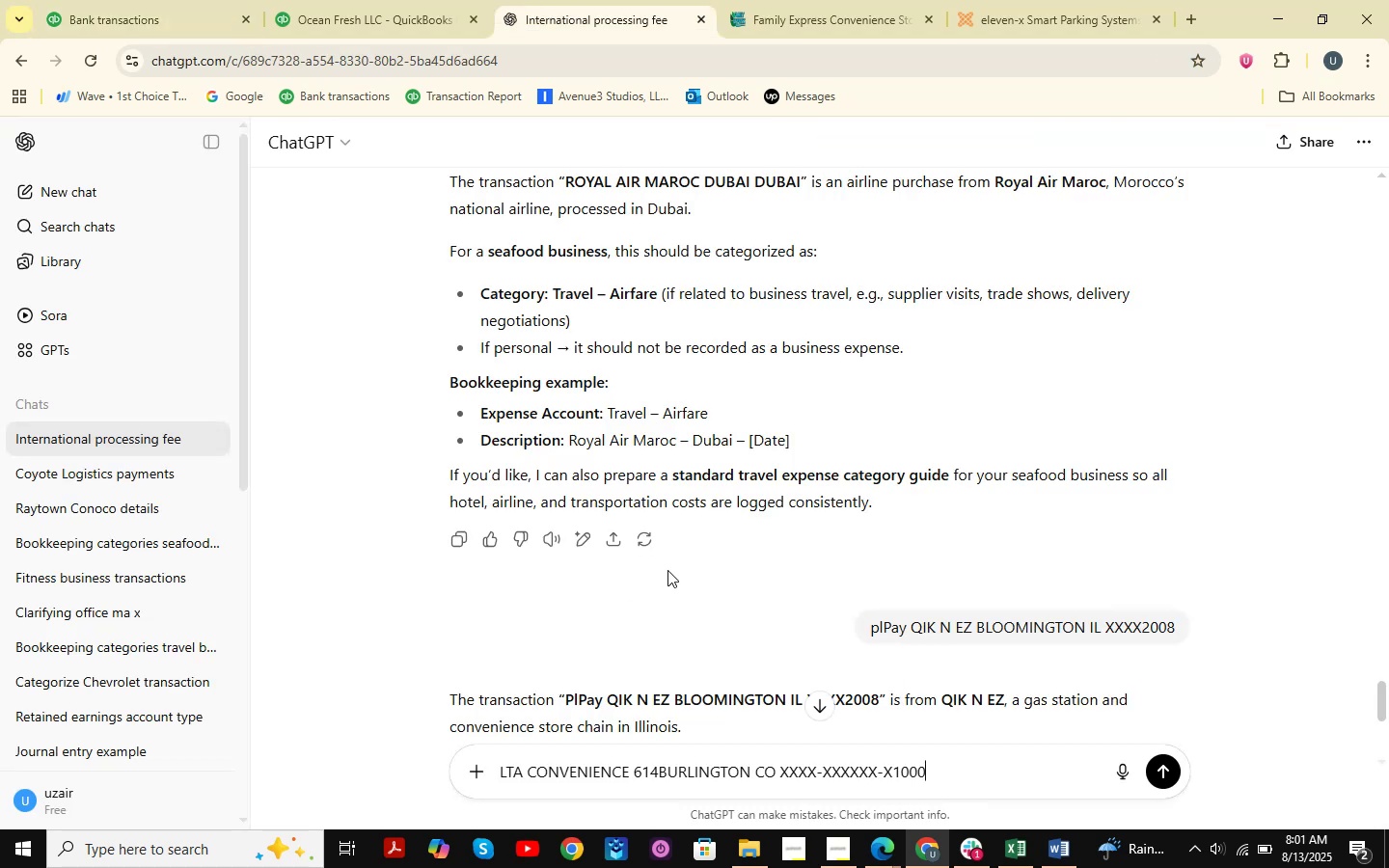 
key(NumpadEnter)
 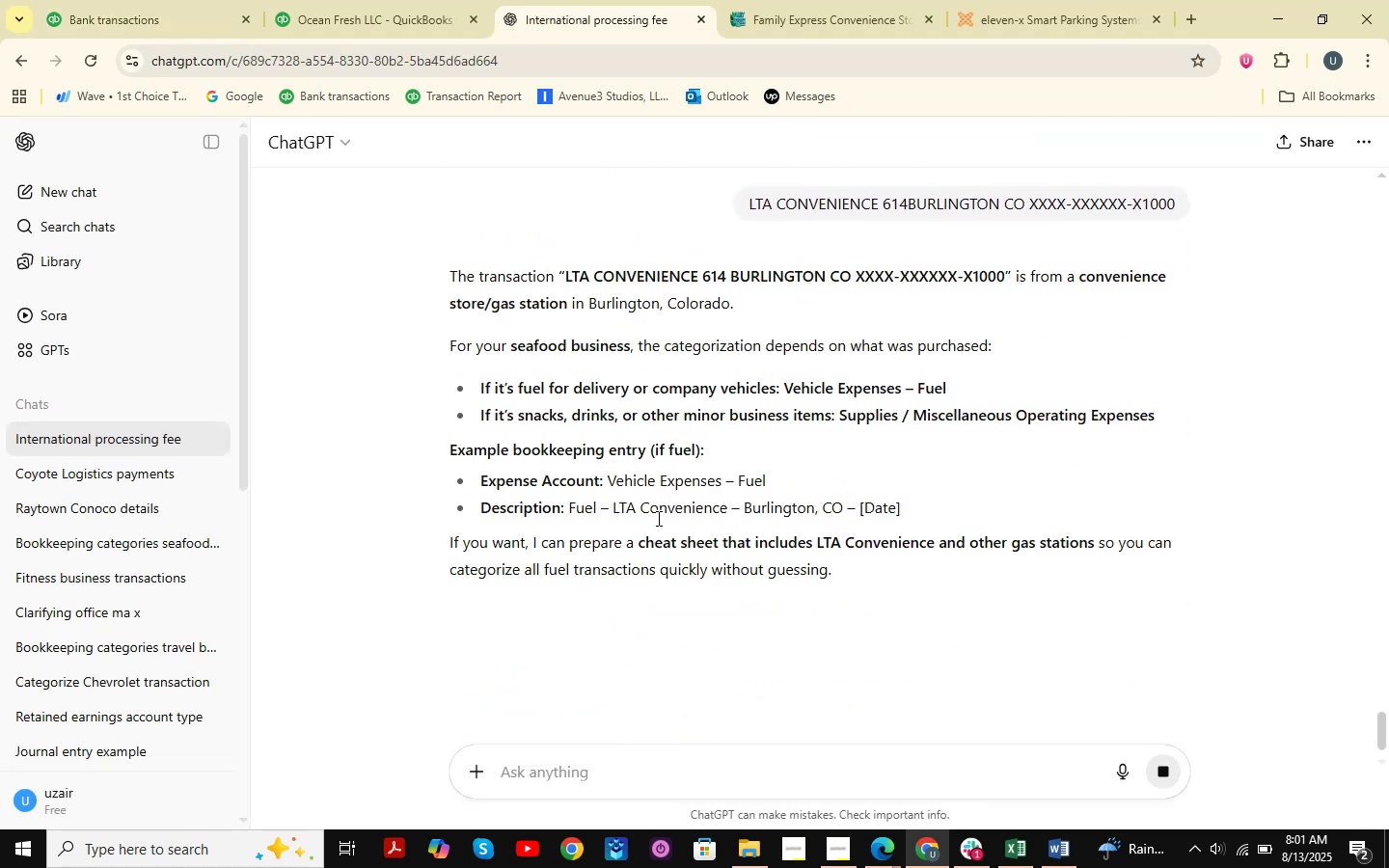 
wait(7.17)
 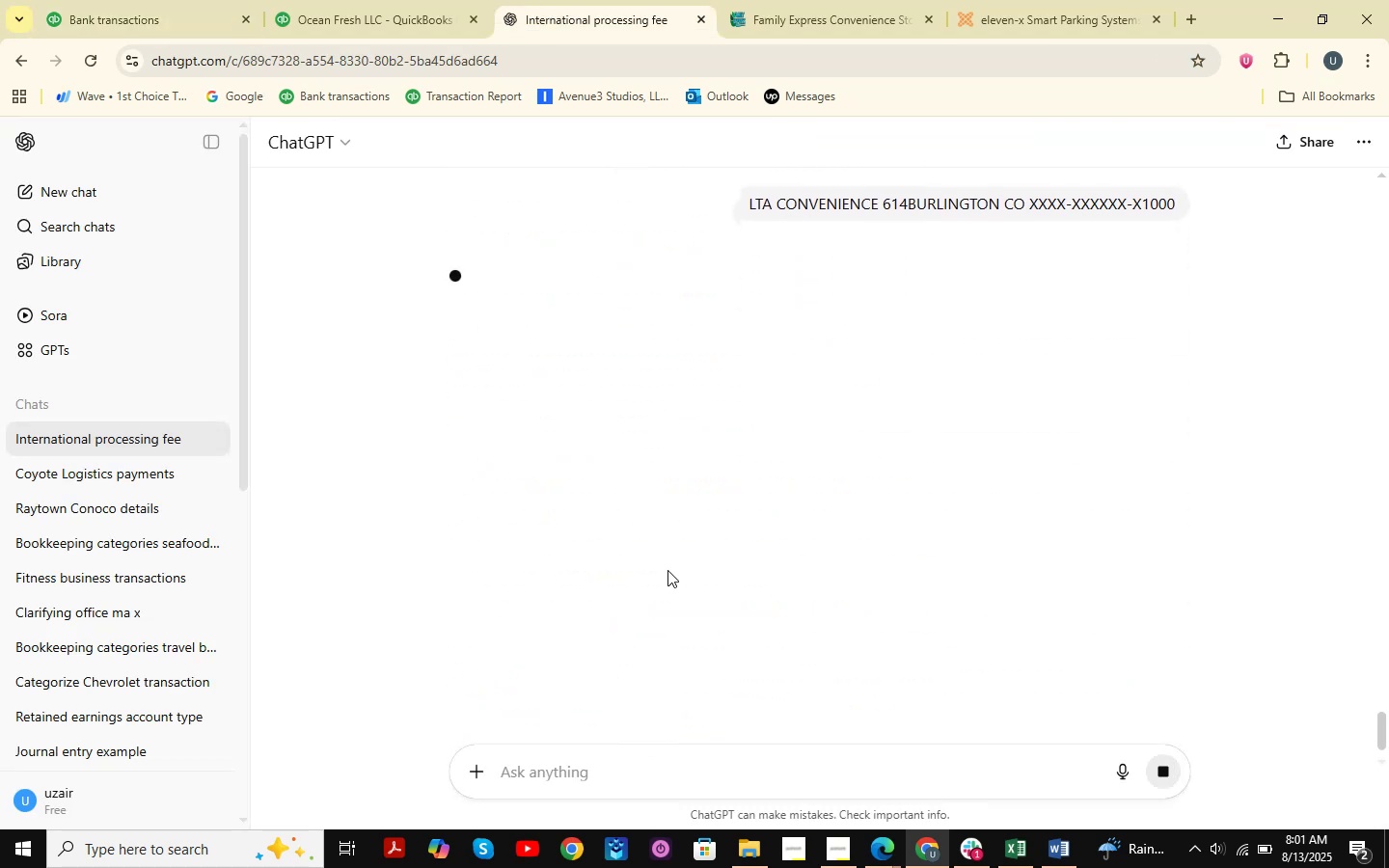 
left_click([195, 0])
 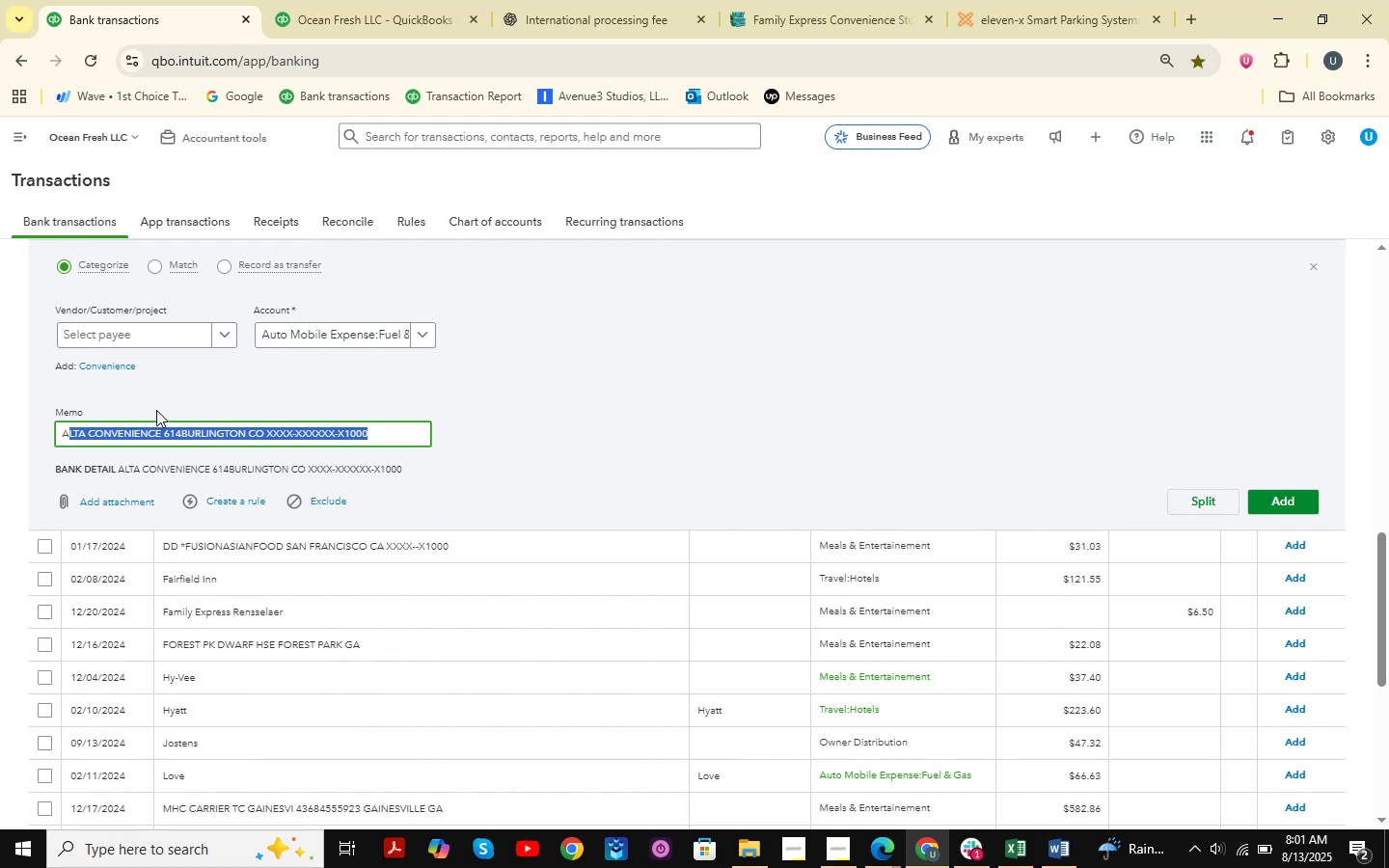 
double_click([155, 423])
 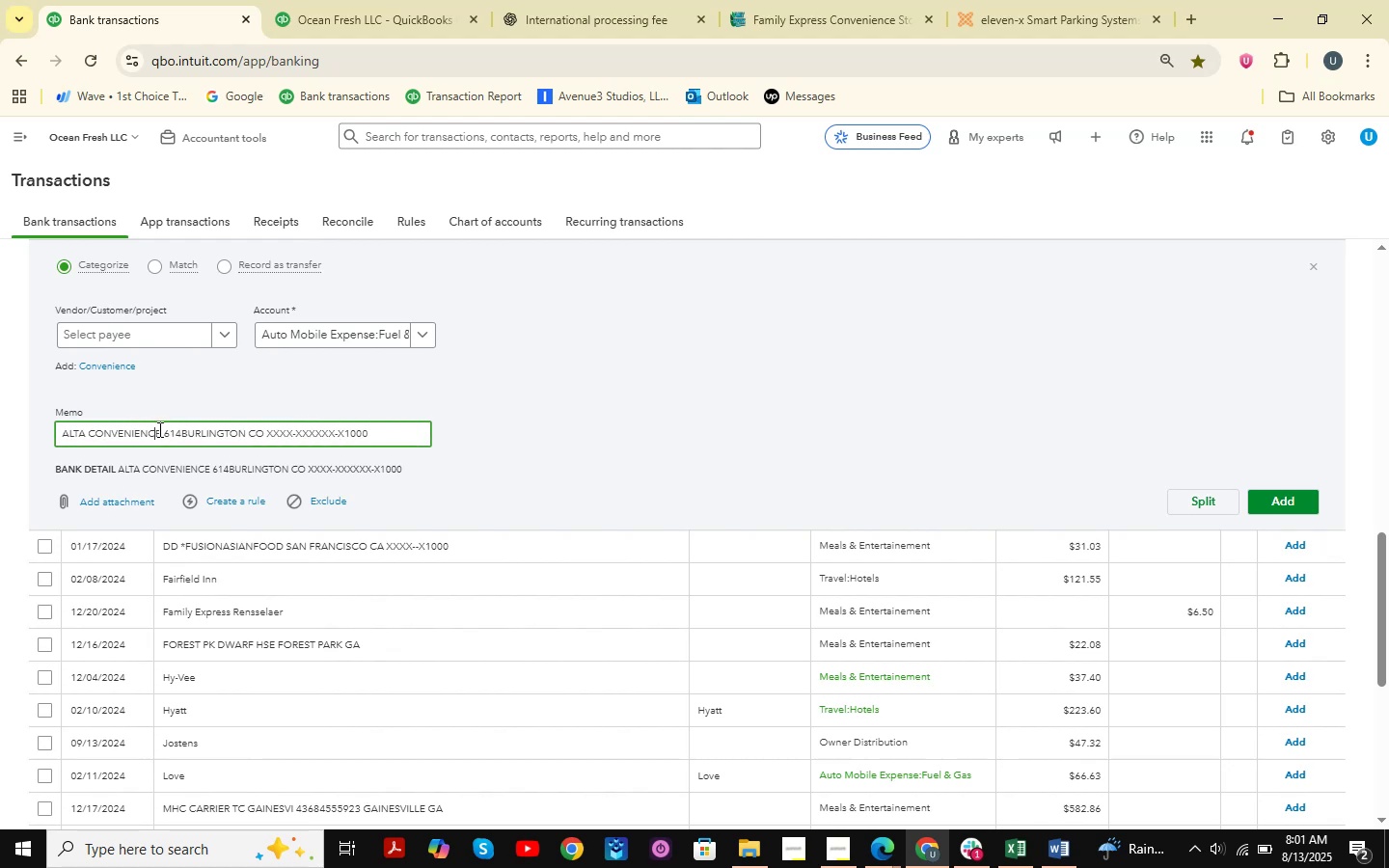 
left_click_drag(start_coordinate=[161, 430], to_coordinate=[0, 406])
 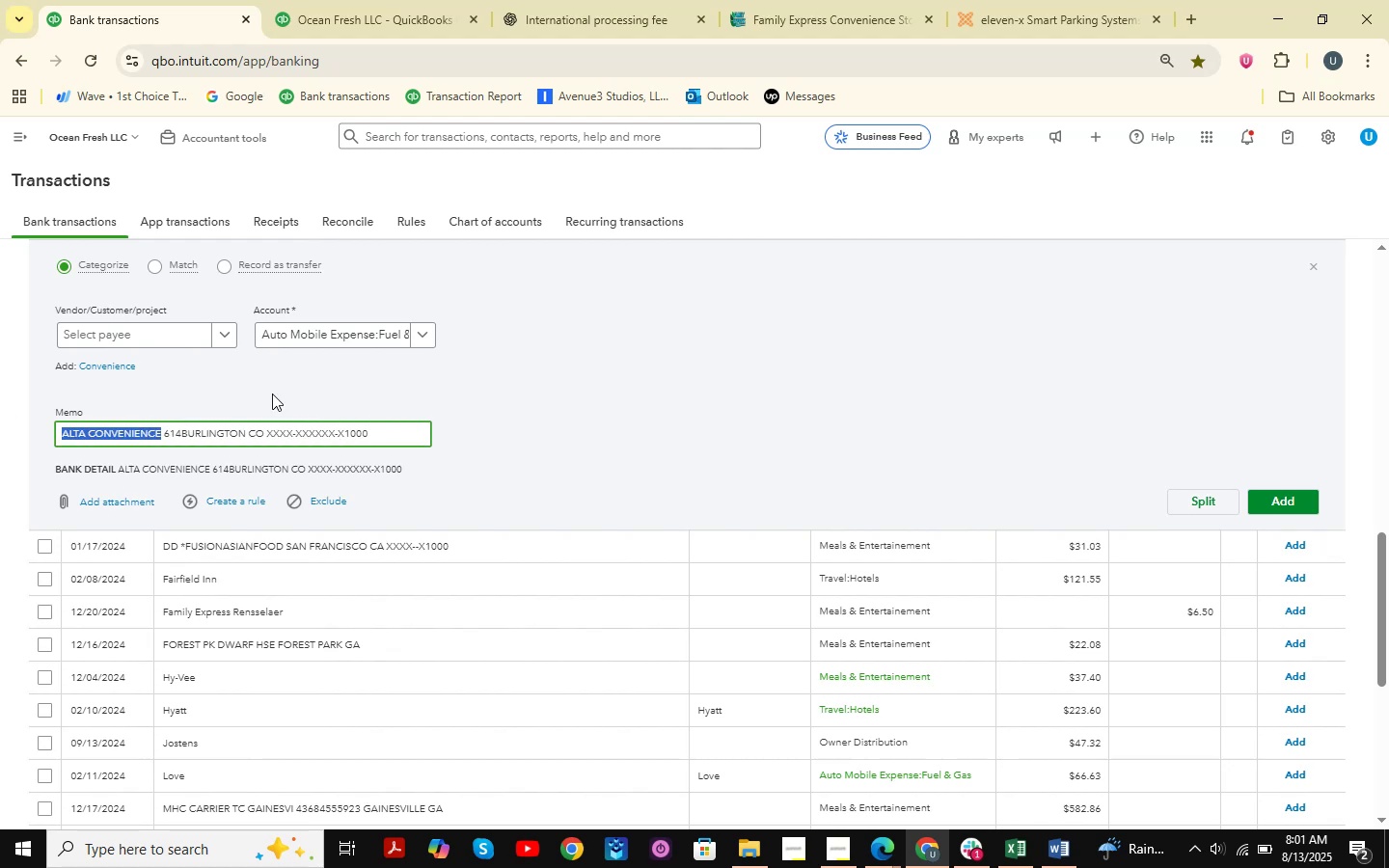 
key(Control+C)
 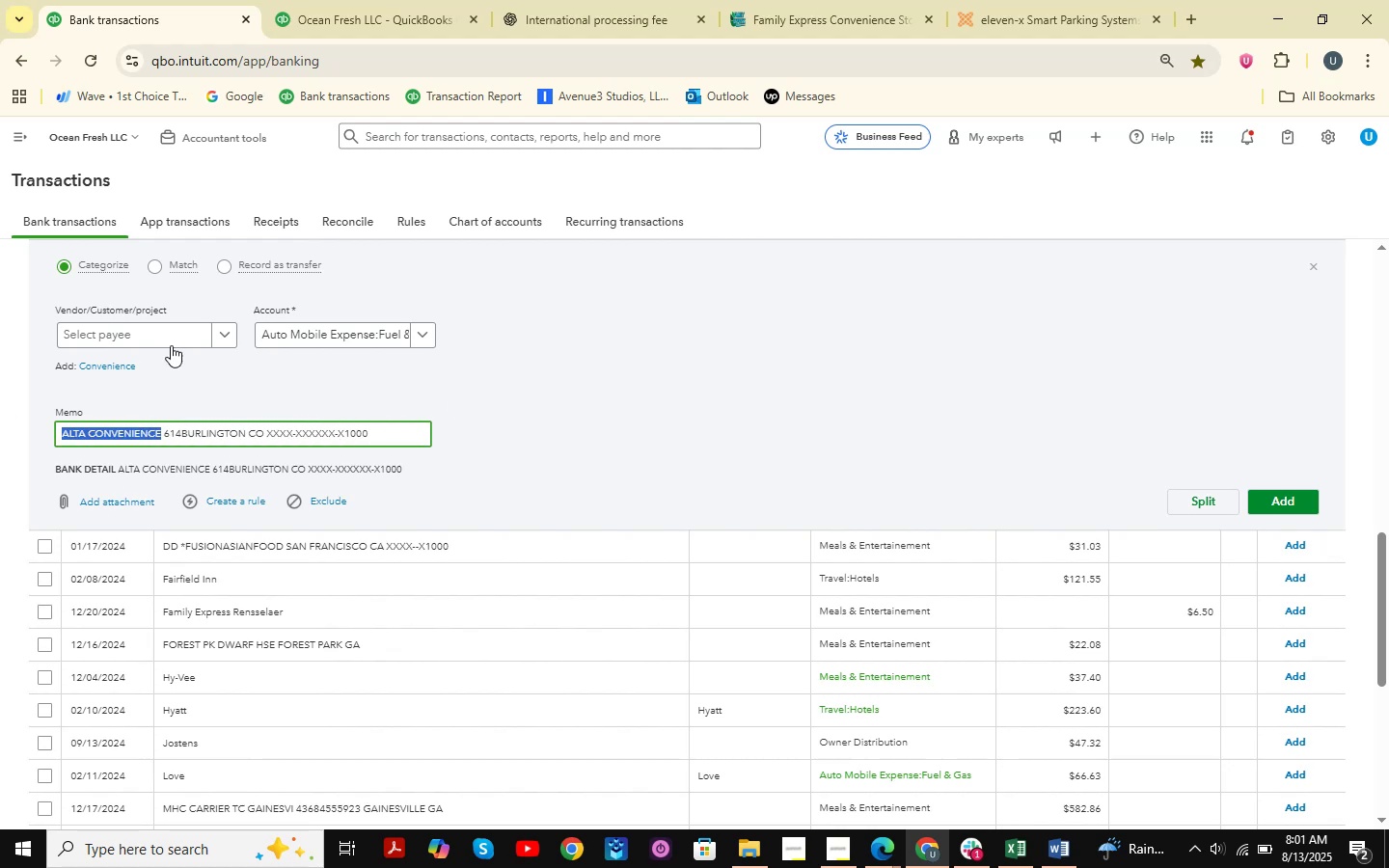 
left_click([112, 339])
 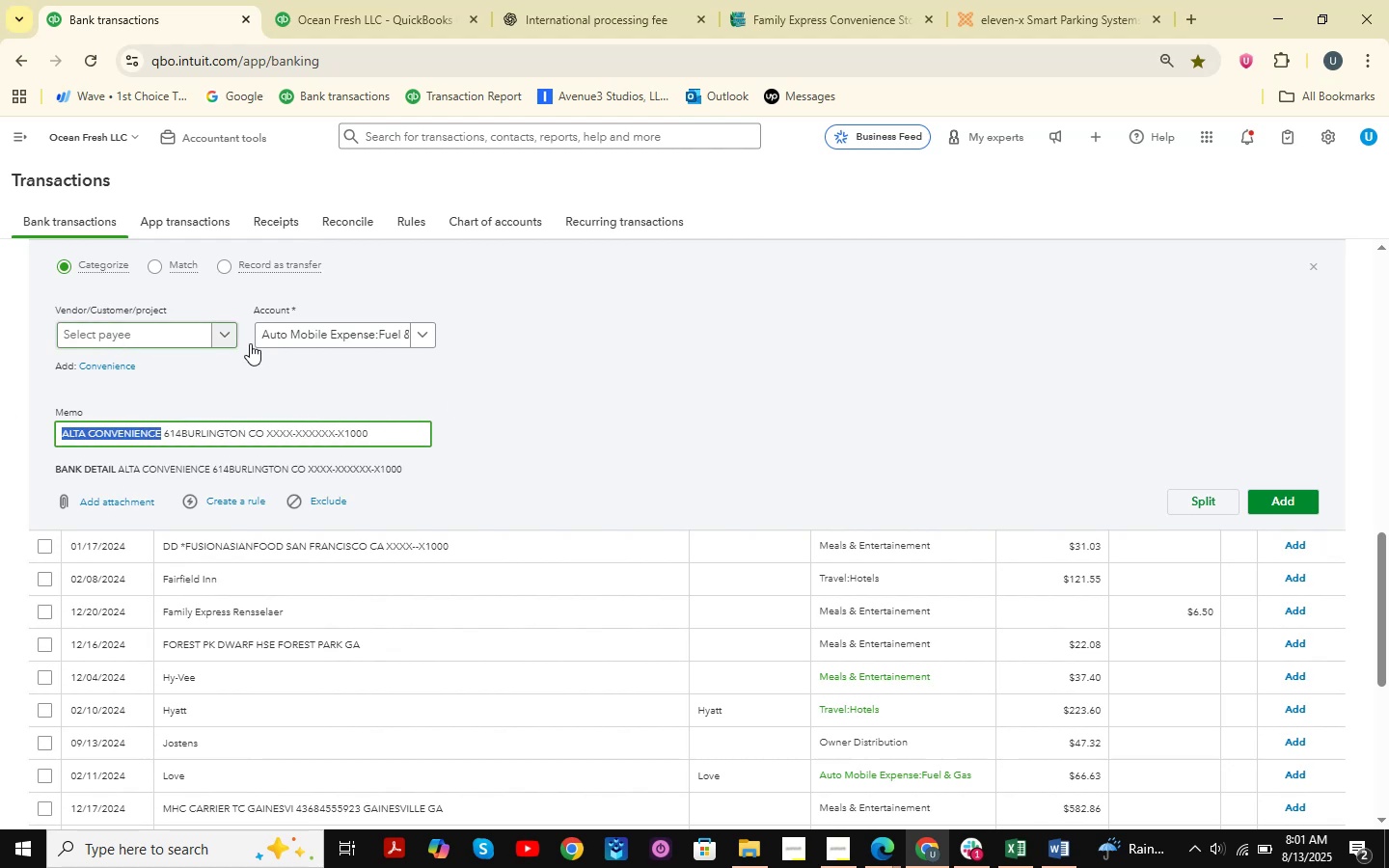 
key(Control+ControlLeft)
 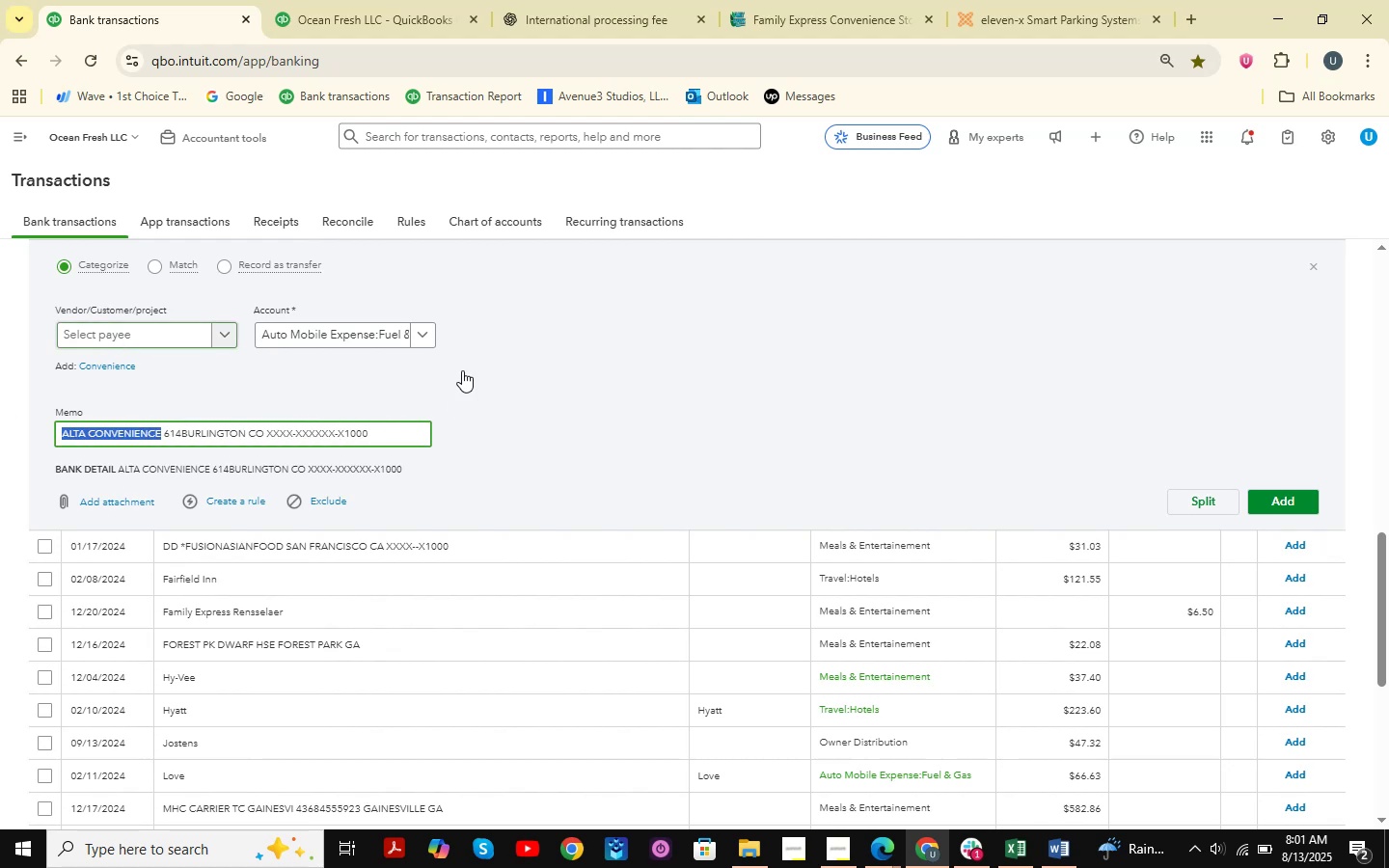 
key(Control+V)
 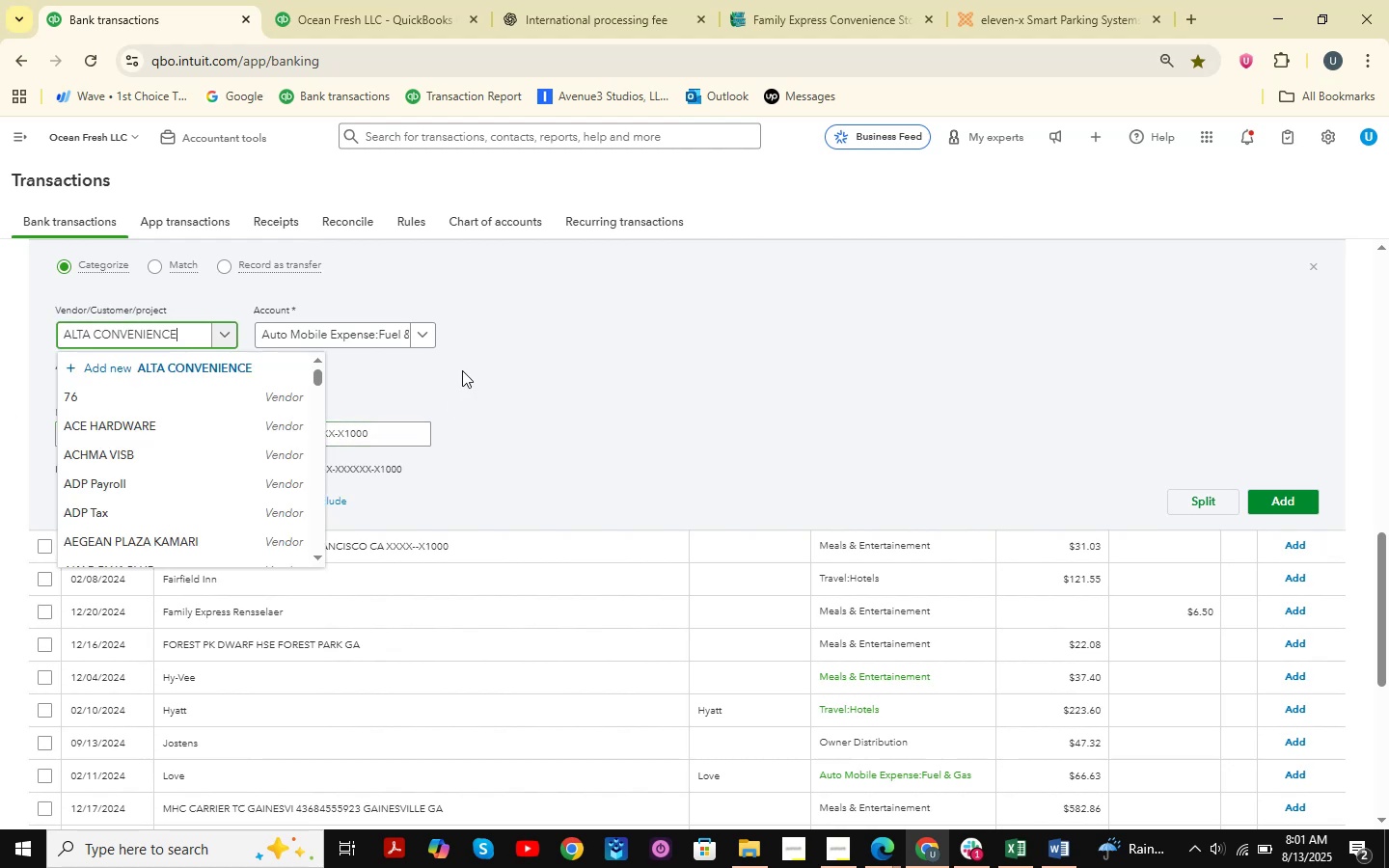 
scroll: coordinate [471, 454], scroll_direction: up, amount: 3.0
 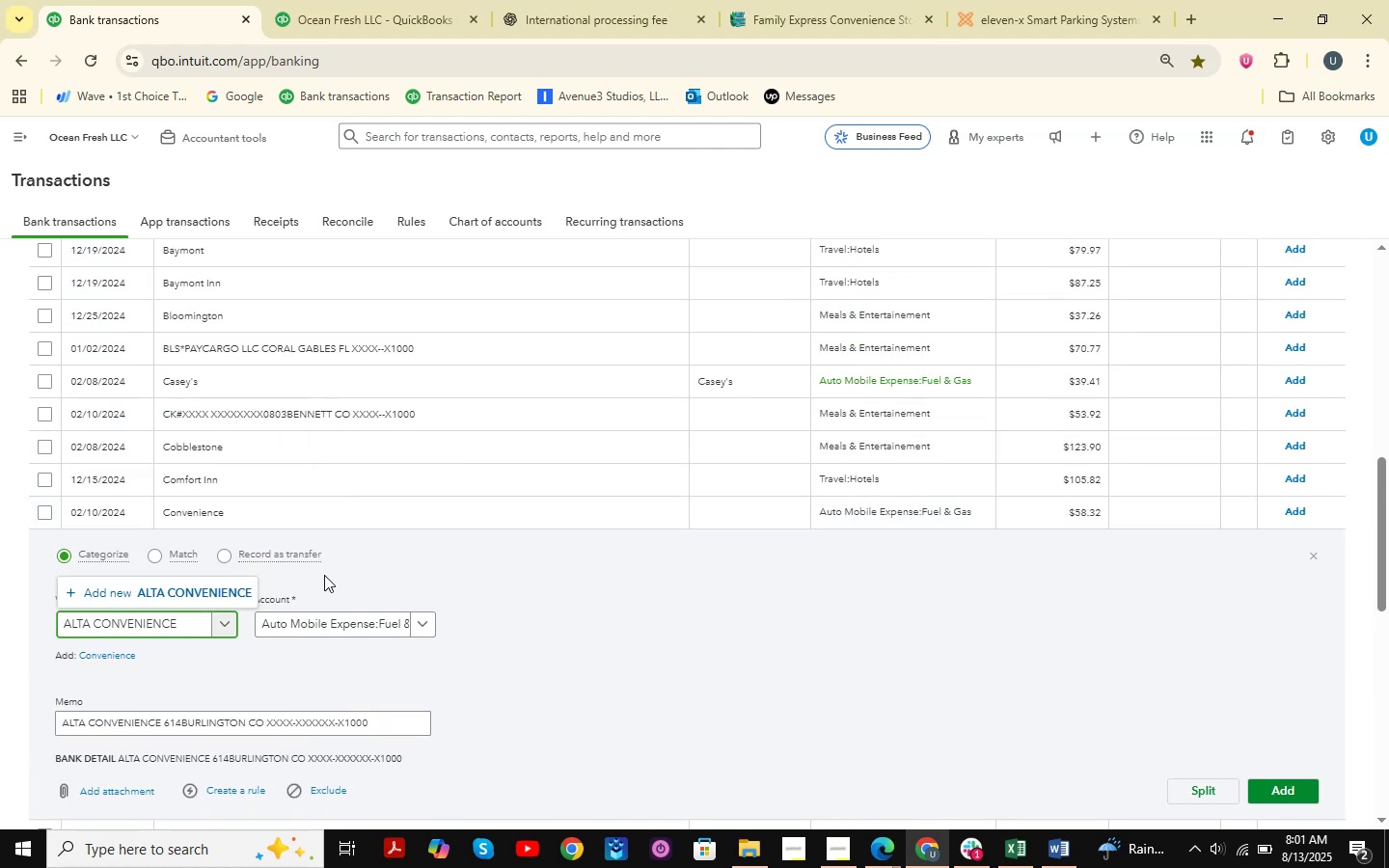 
left_click([174, 591])
 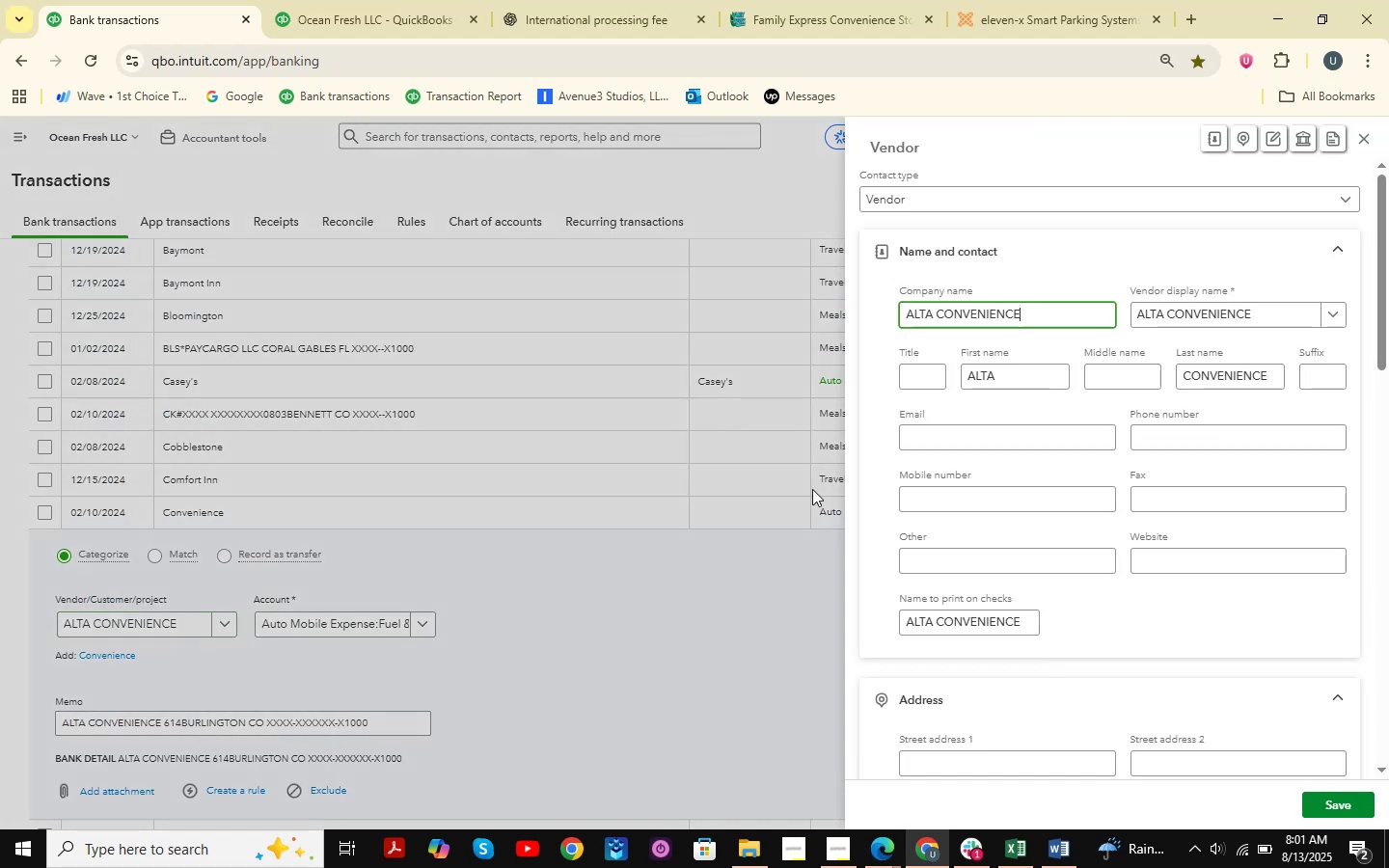 
left_click([1327, 799])
 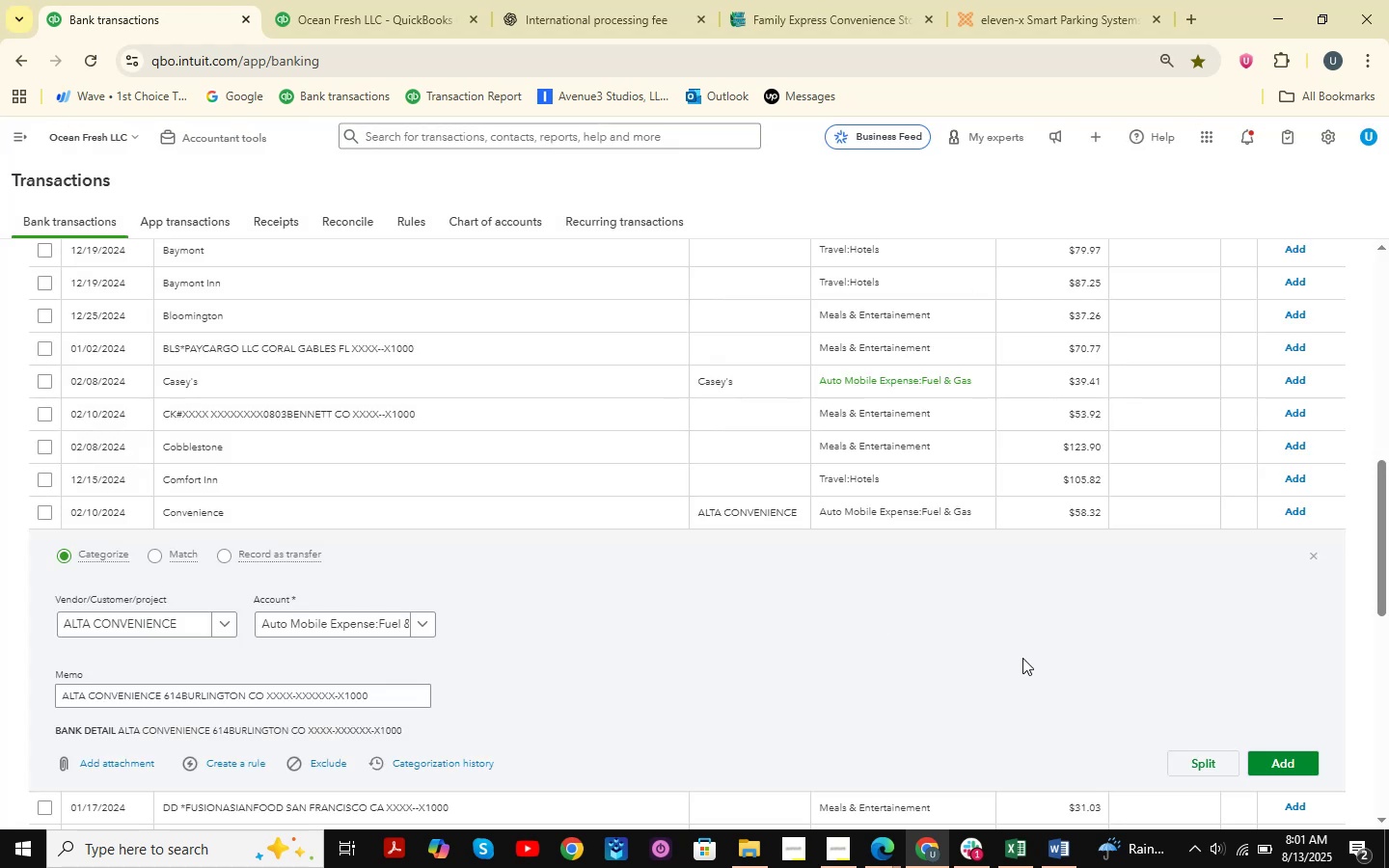 
left_click_drag(start_coordinate=[1289, 736], to_coordinate=[1289, 752])
 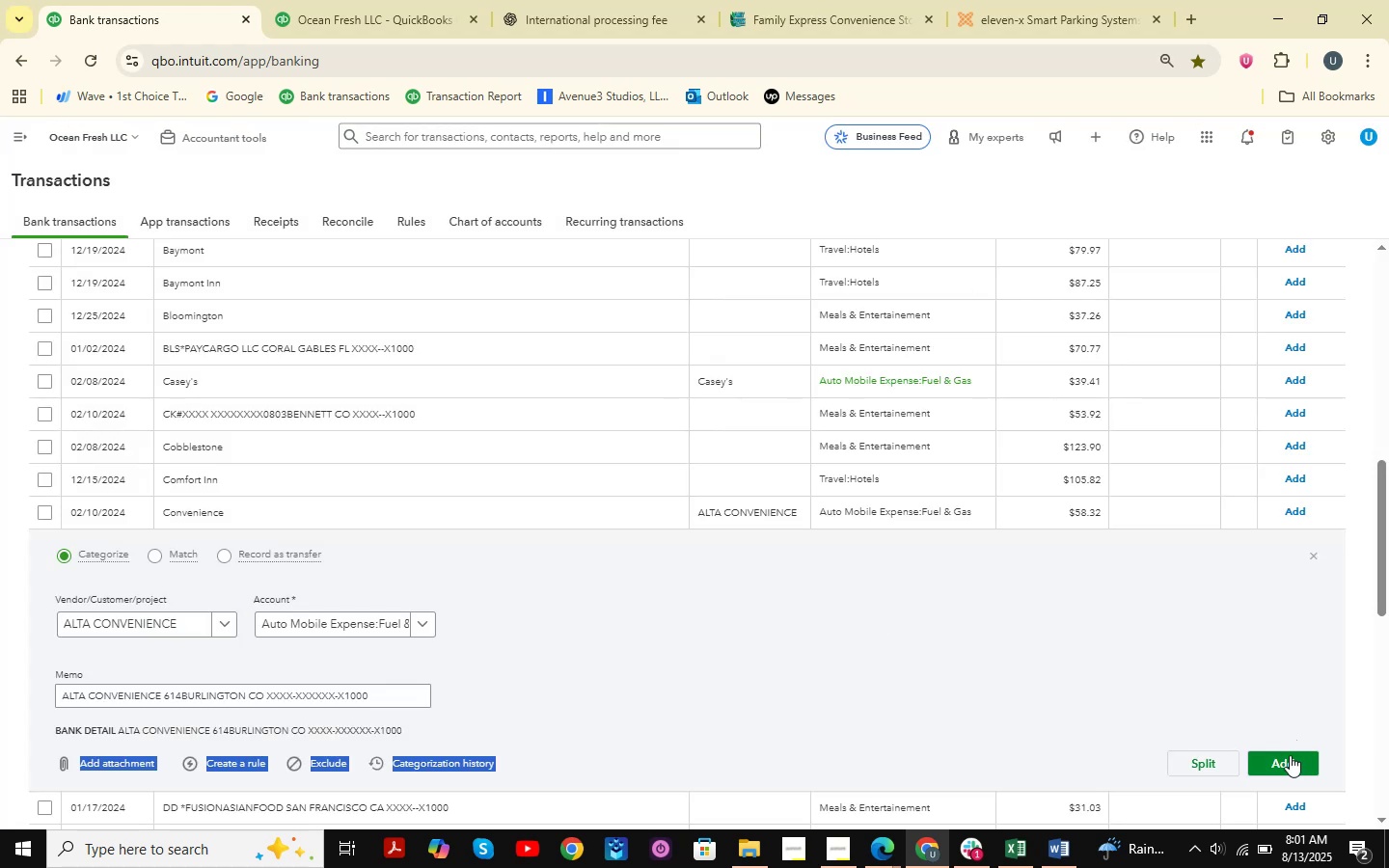 
double_click([1290, 755])
 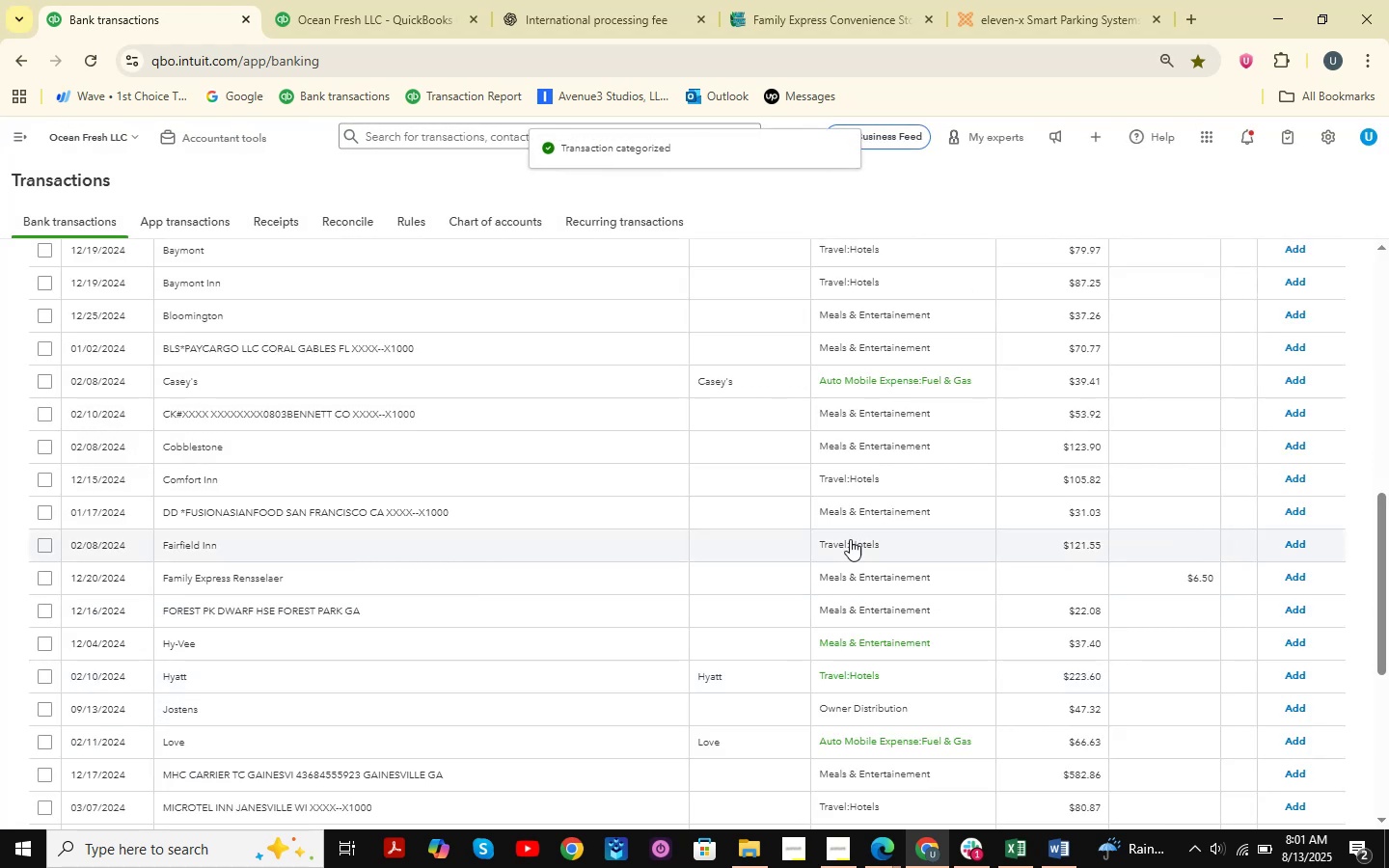 
scroll: coordinate [820, 531], scroll_direction: down, amount: 2.0
 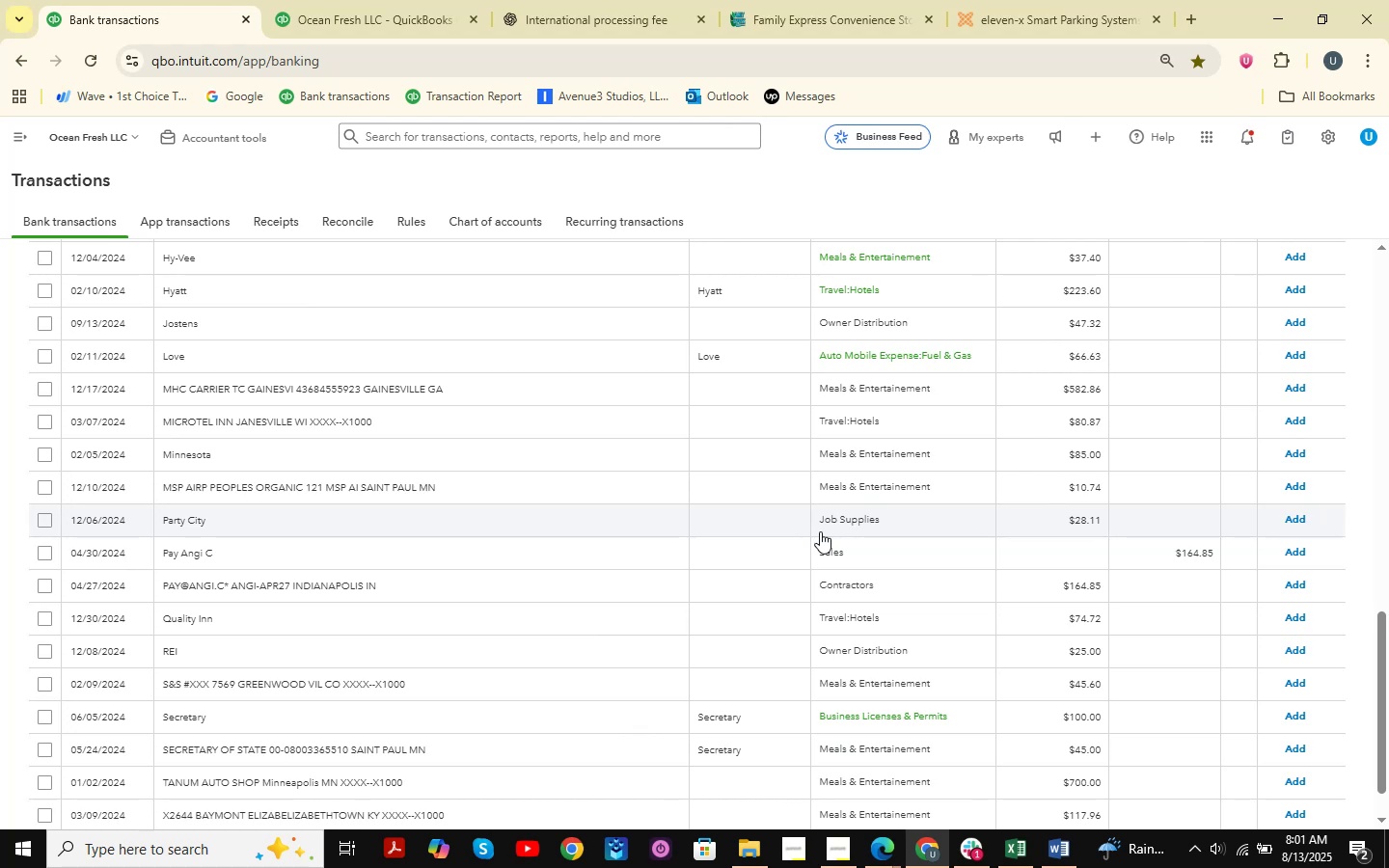 
wait(13.1)
 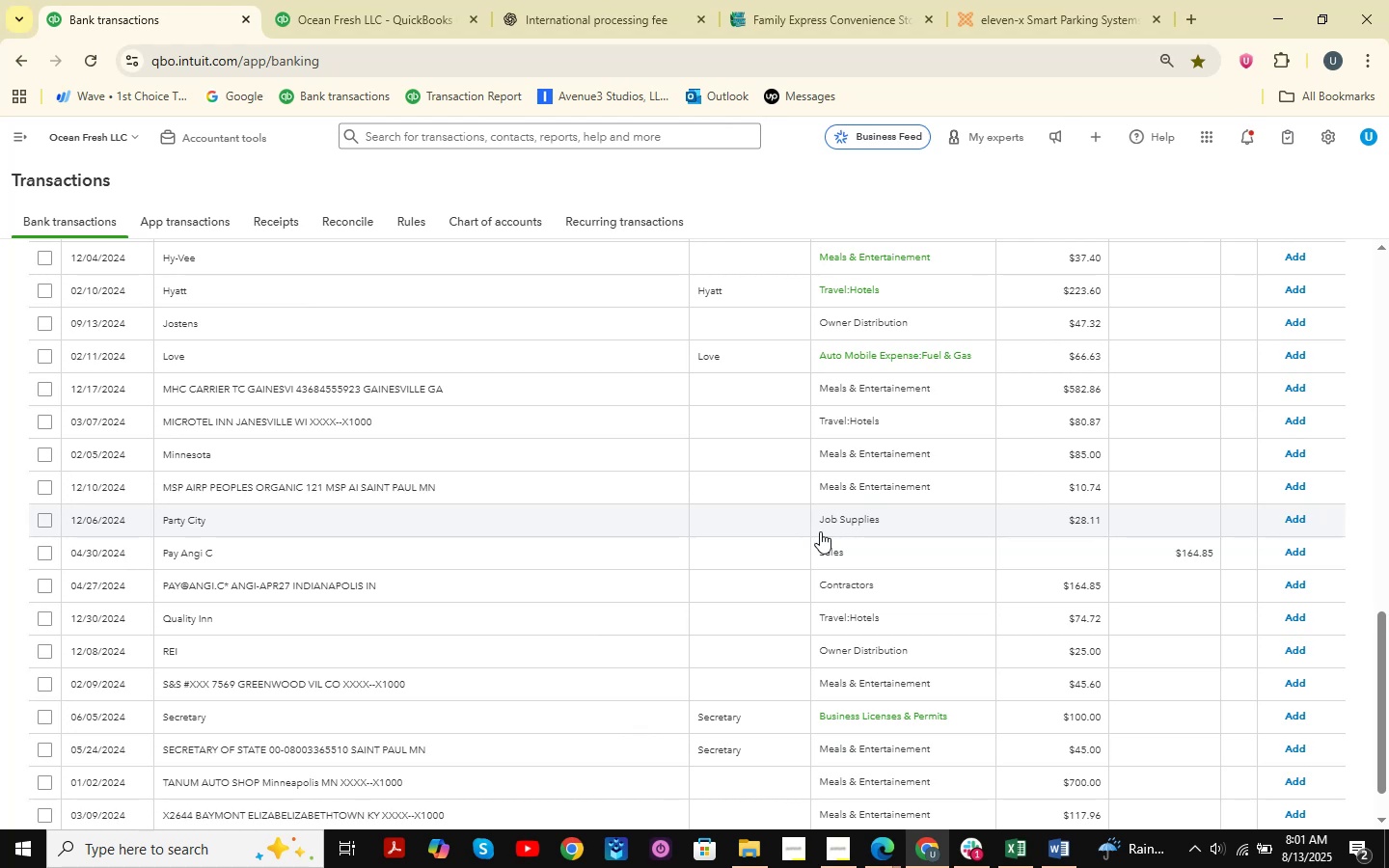 
scroll: coordinate [809, 470], scroll_direction: down, amount: 14.0
 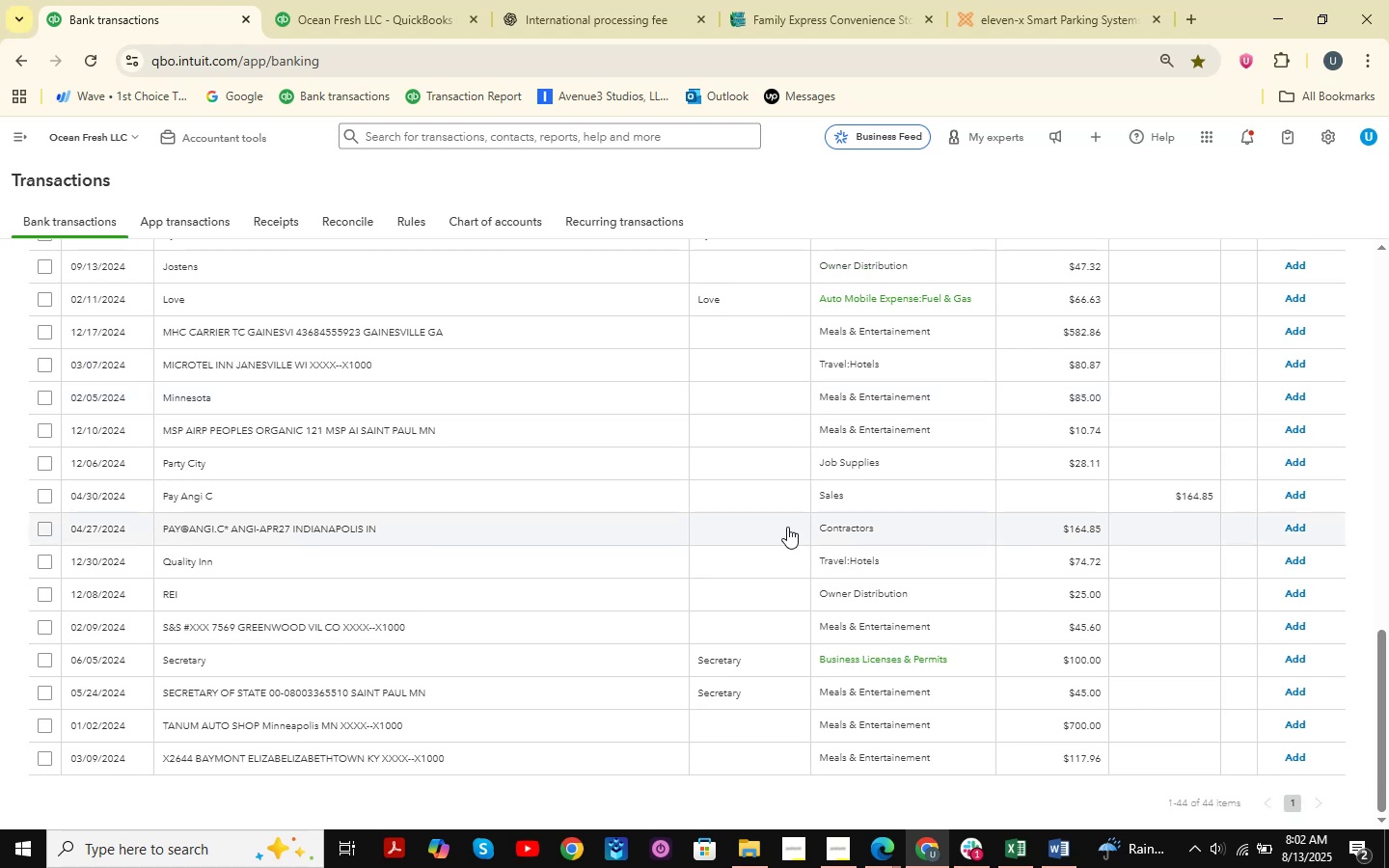 
scroll: coordinate [787, 527], scroll_direction: up, amount: 22.0
 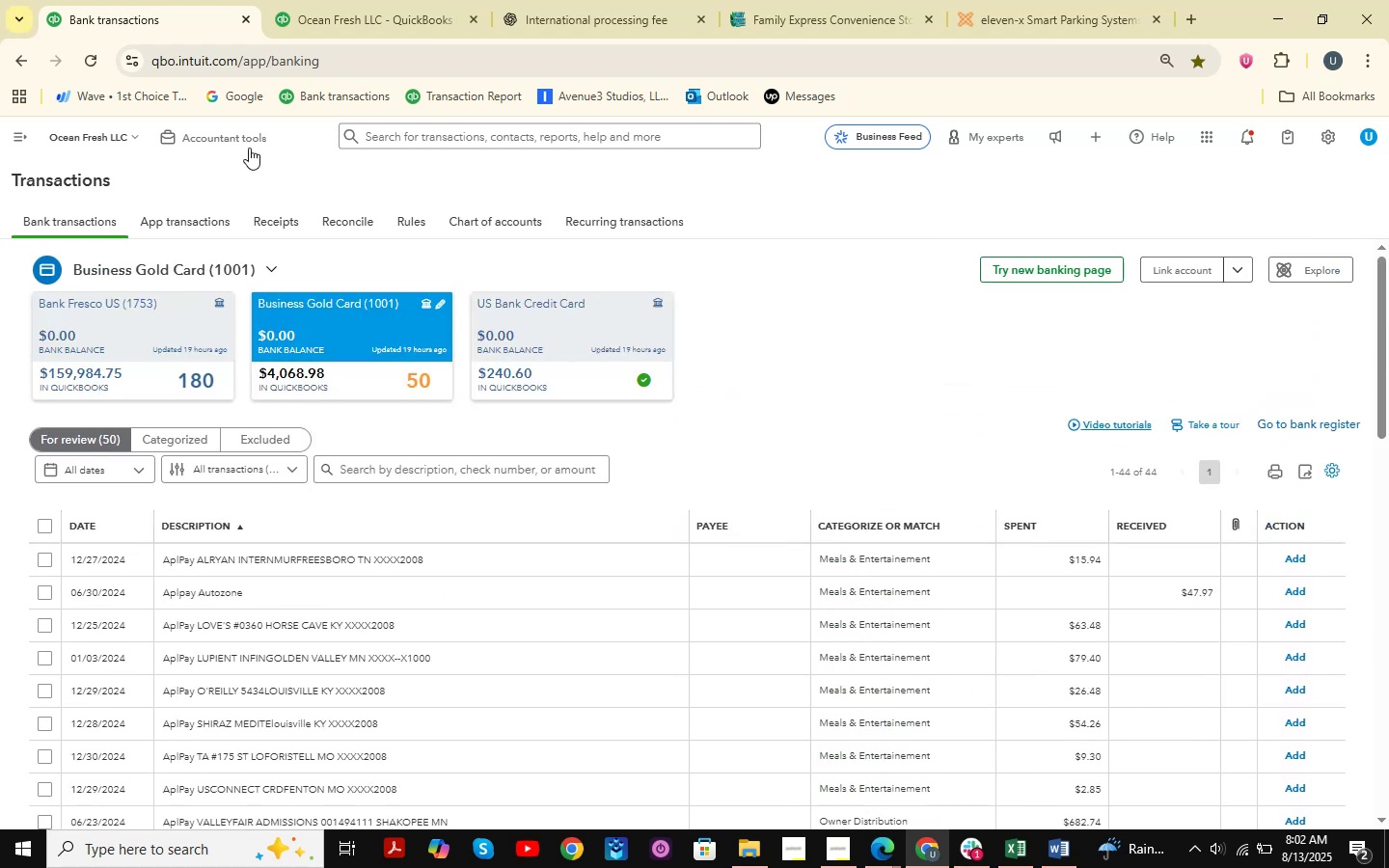 
left_click([322, 0])
 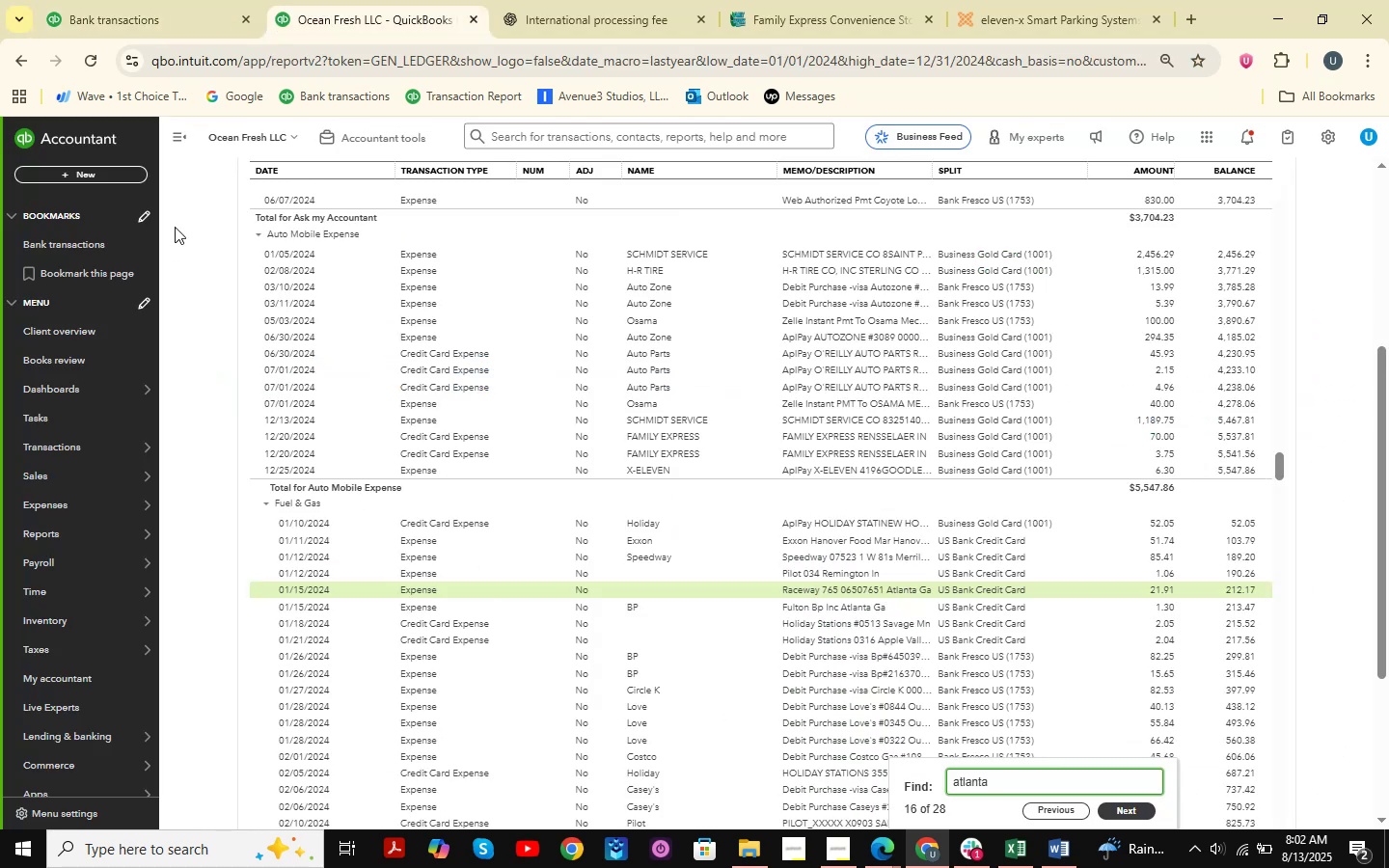 
left_click([140, 0])
 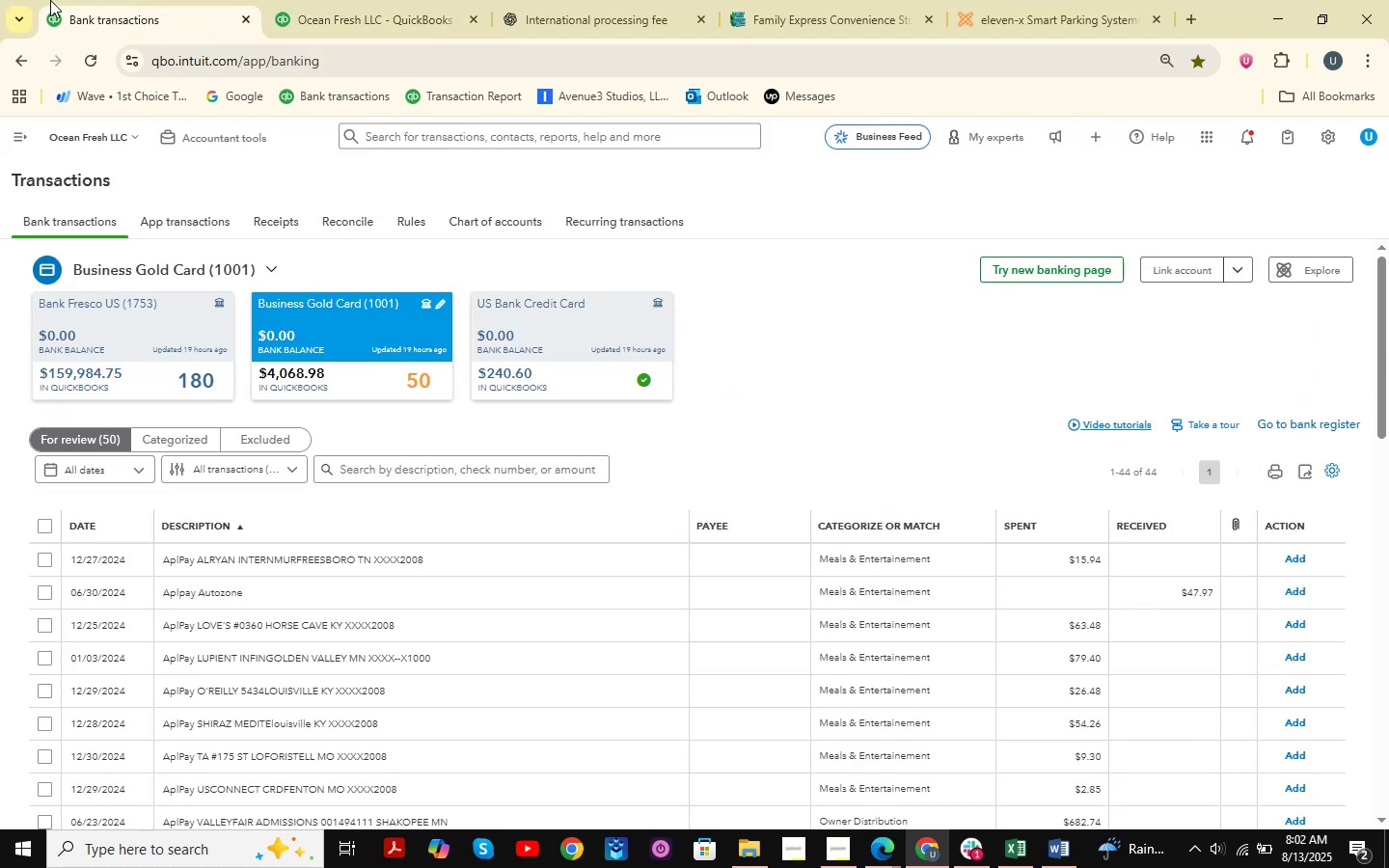 
right_click([94, 0])
 